 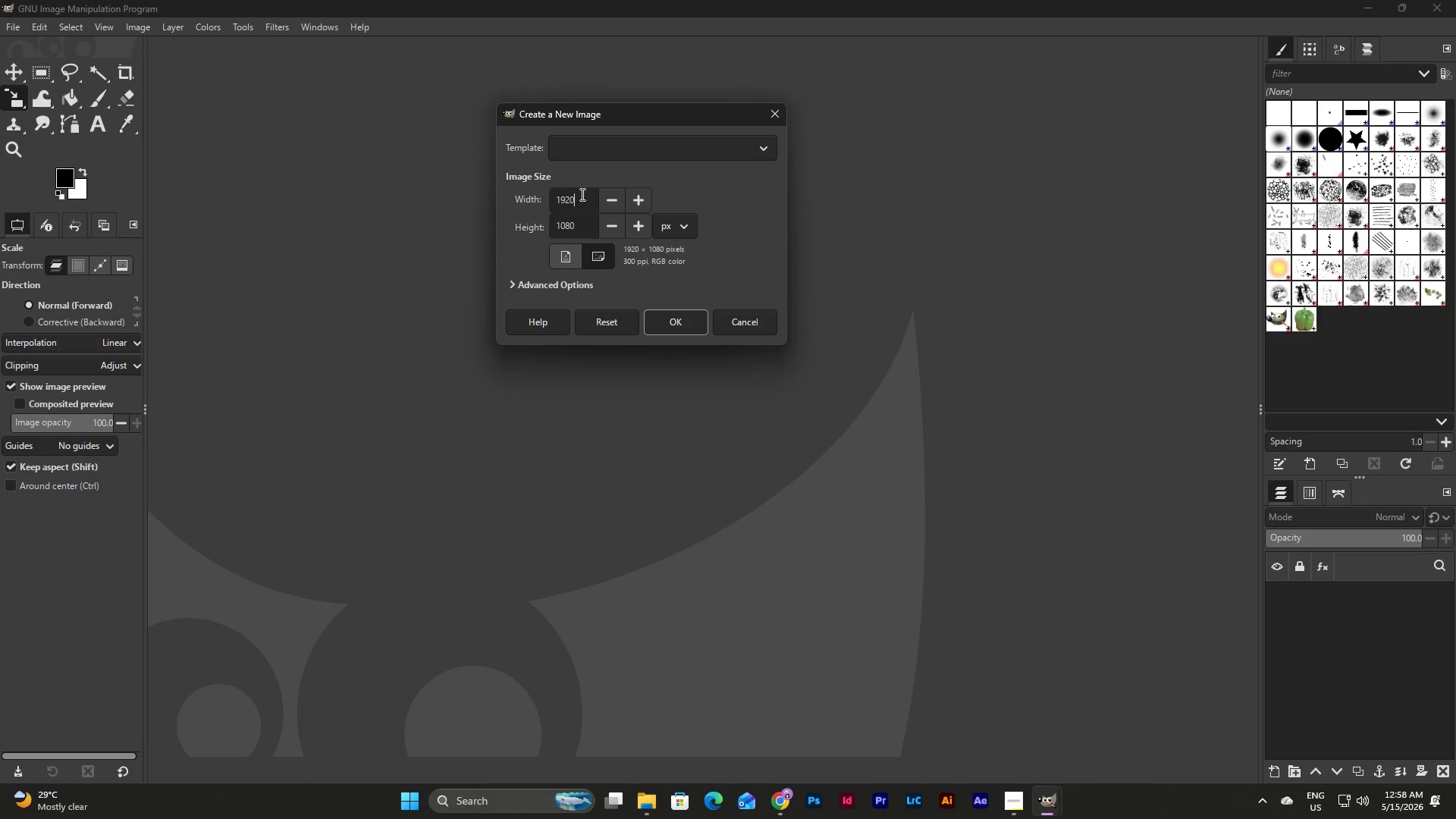 
left_click_drag(start_coordinate=[582, 197], to_coordinate=[543, 197])
 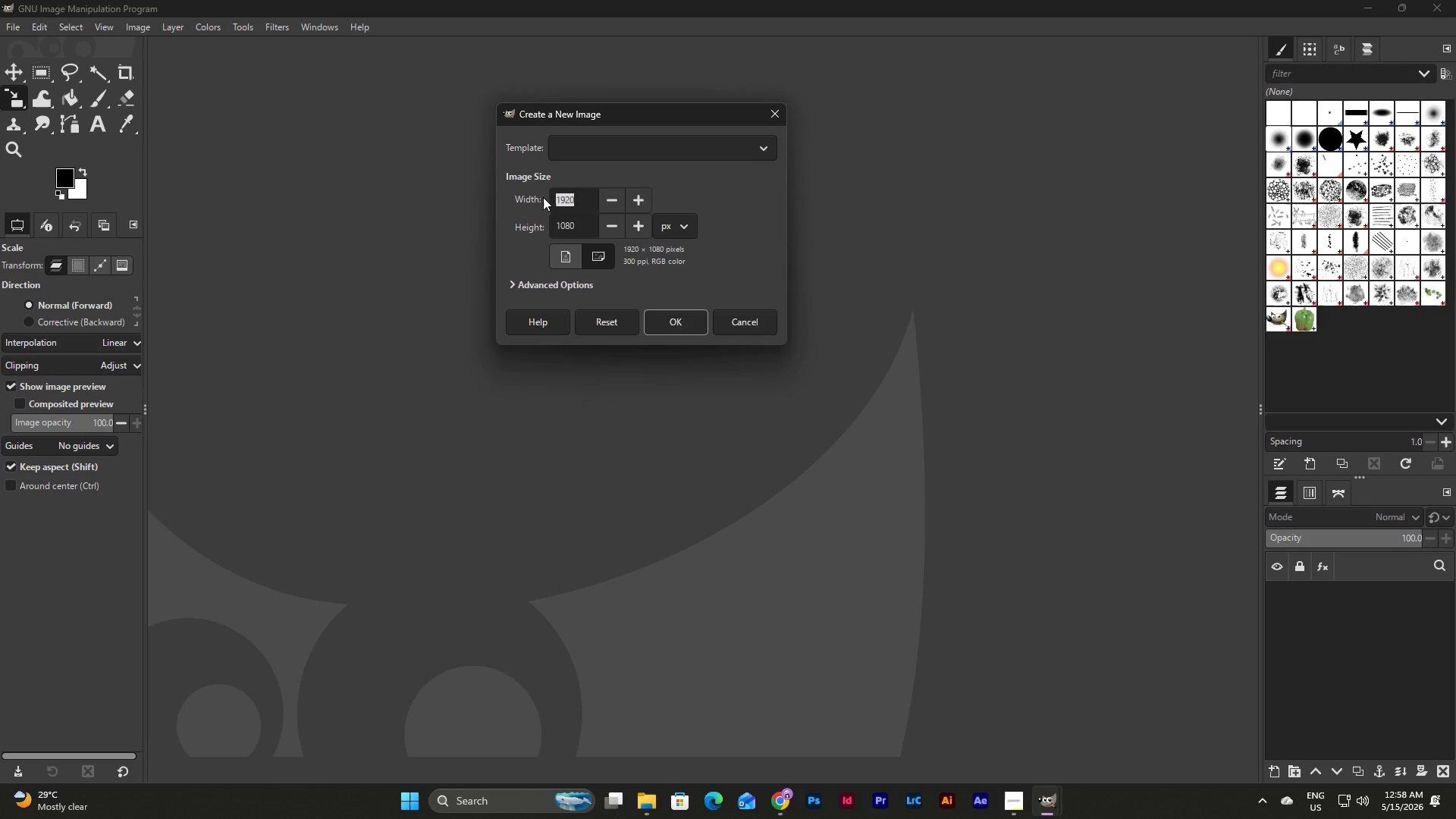 
key(Numpad1)
 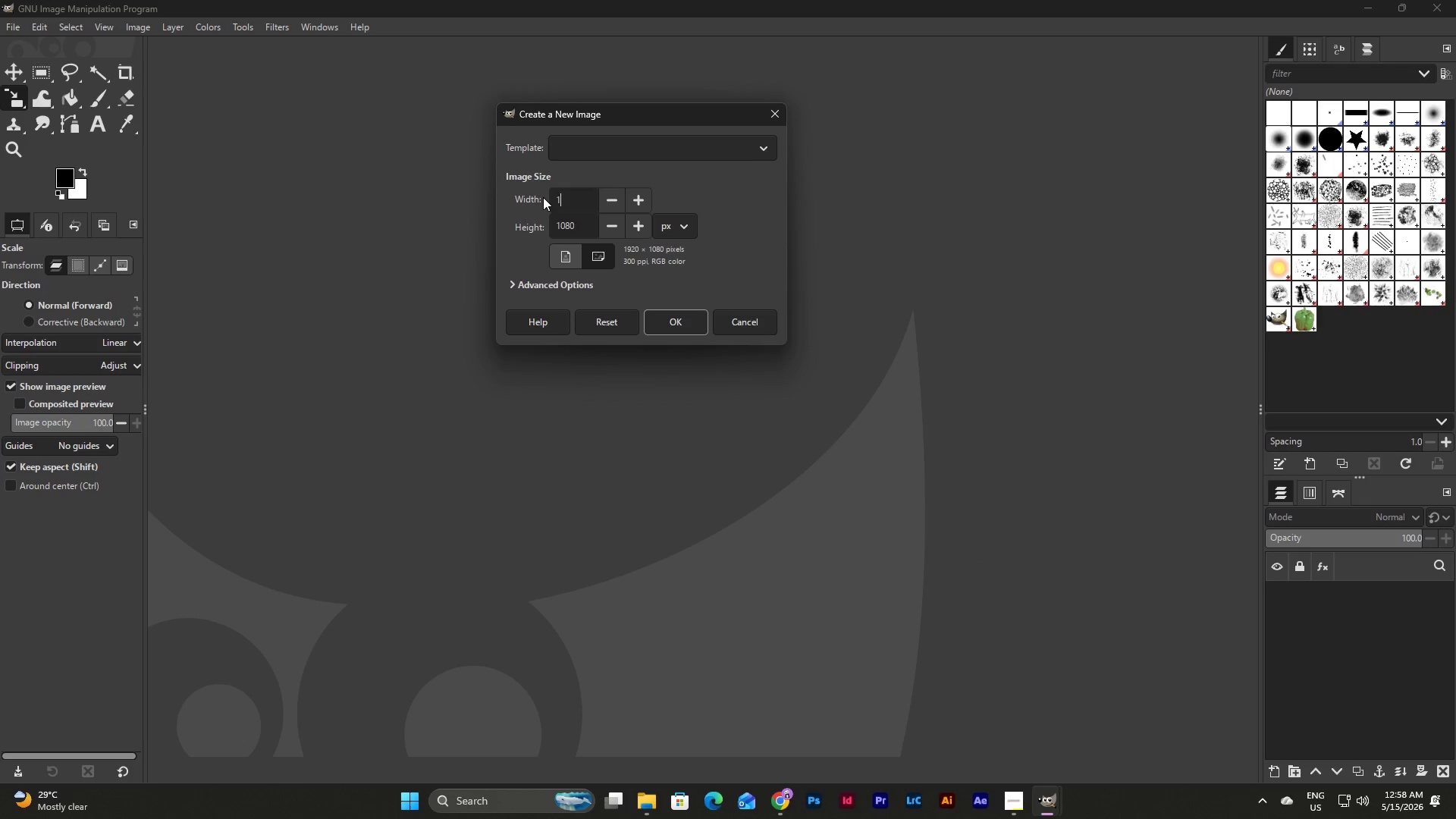 
key(Numpad5)
 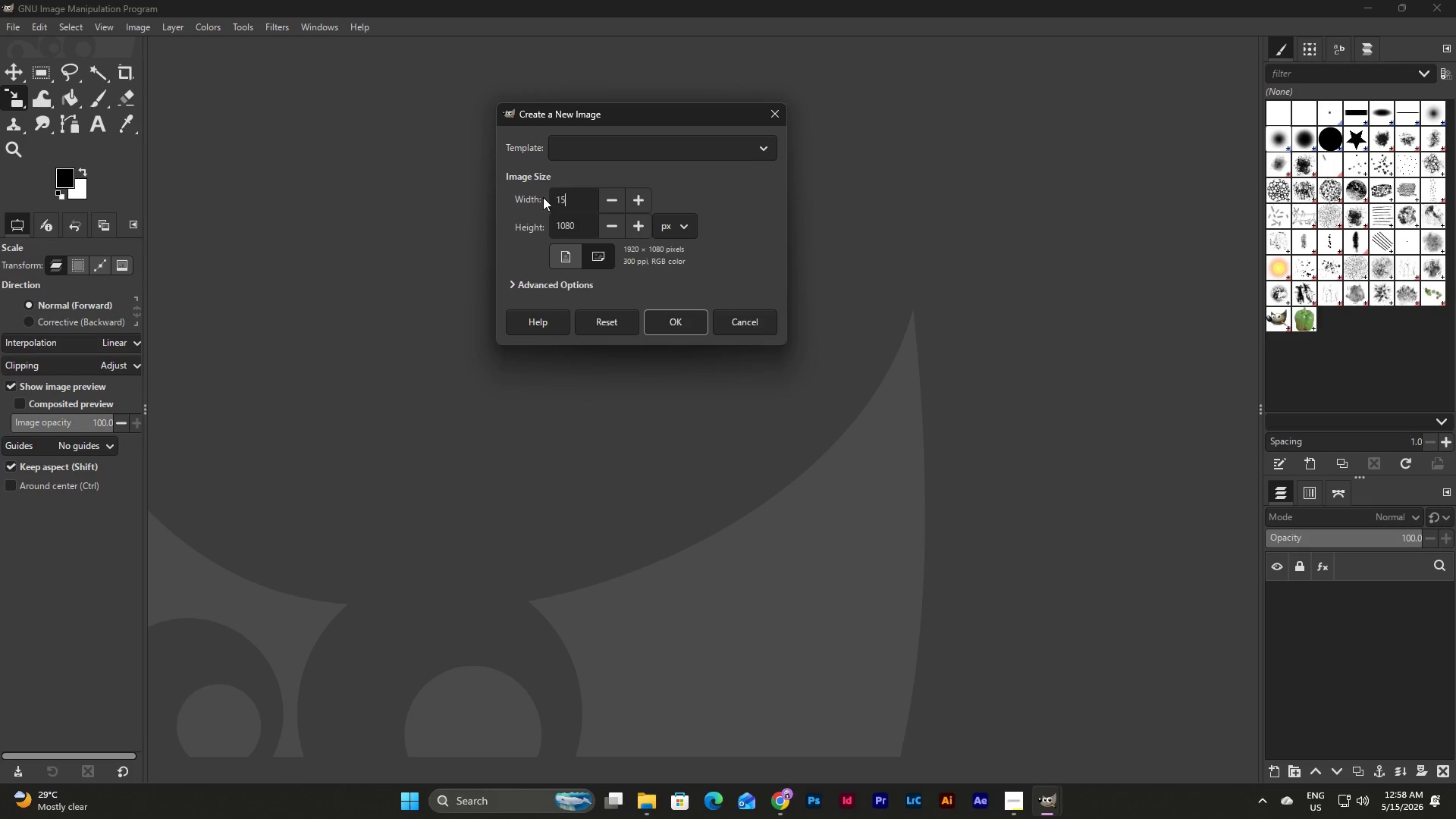 
key(Numpad8)
 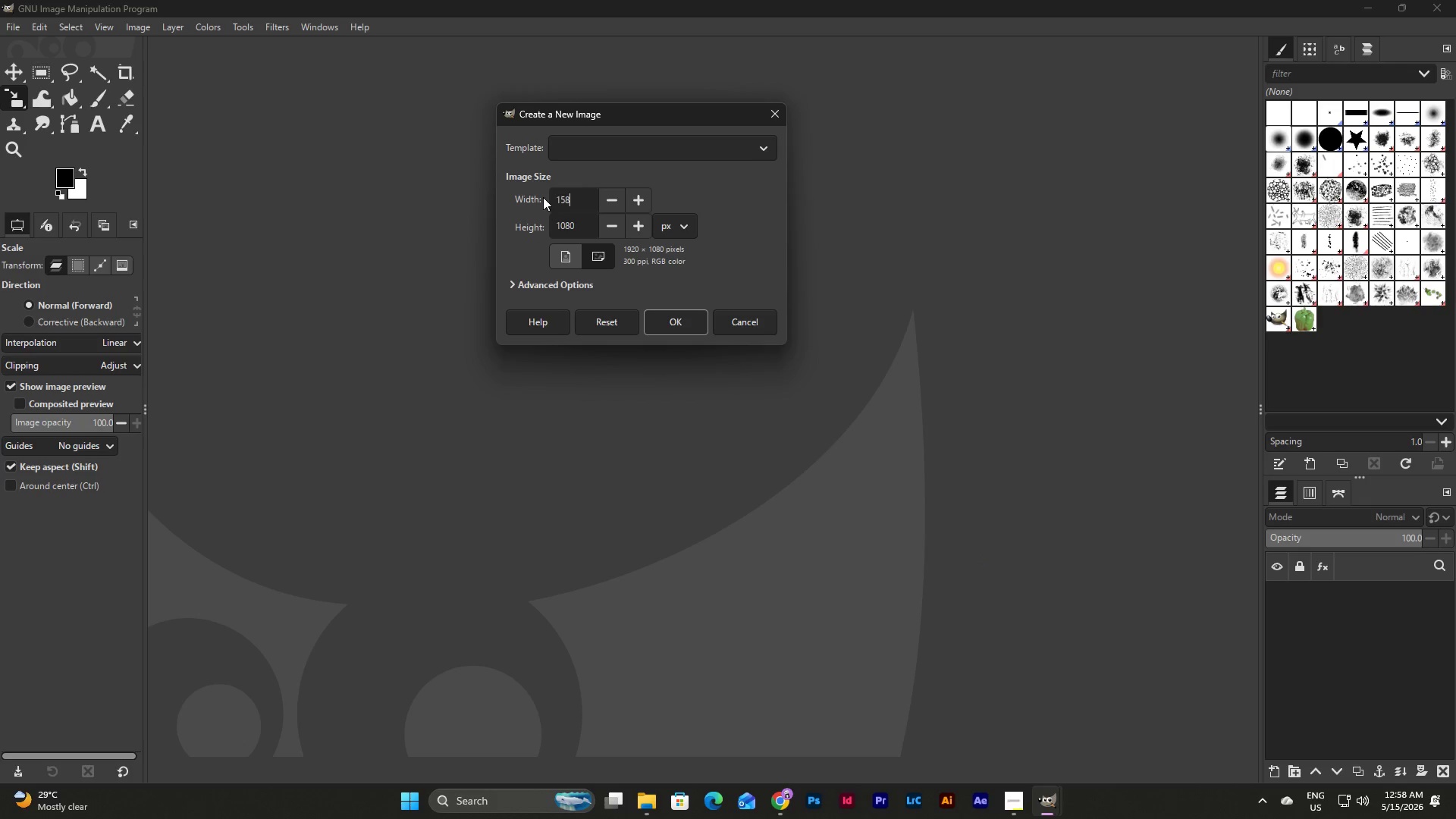 
key(Numpad4)
 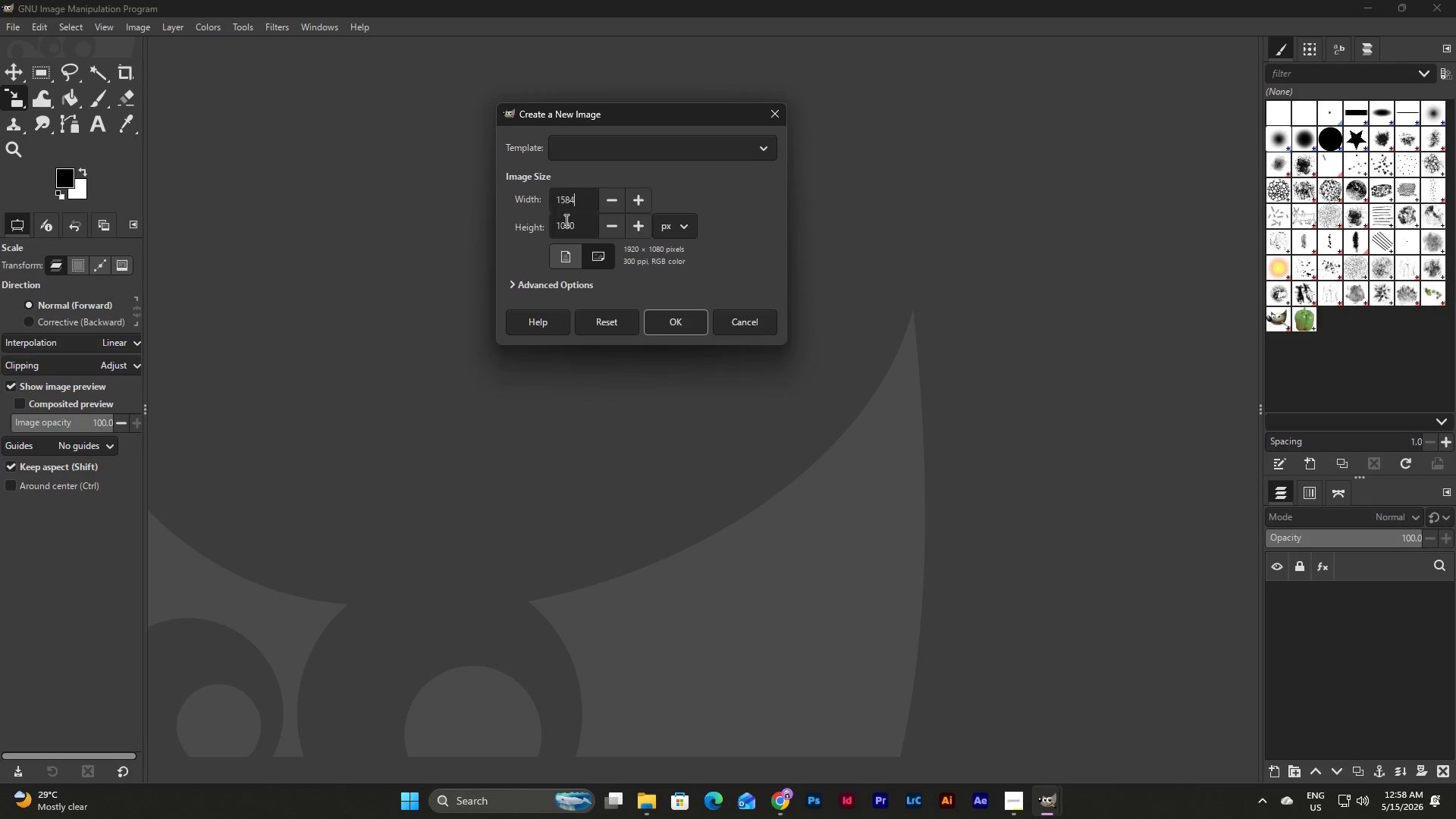 
left_click([573, 229])
 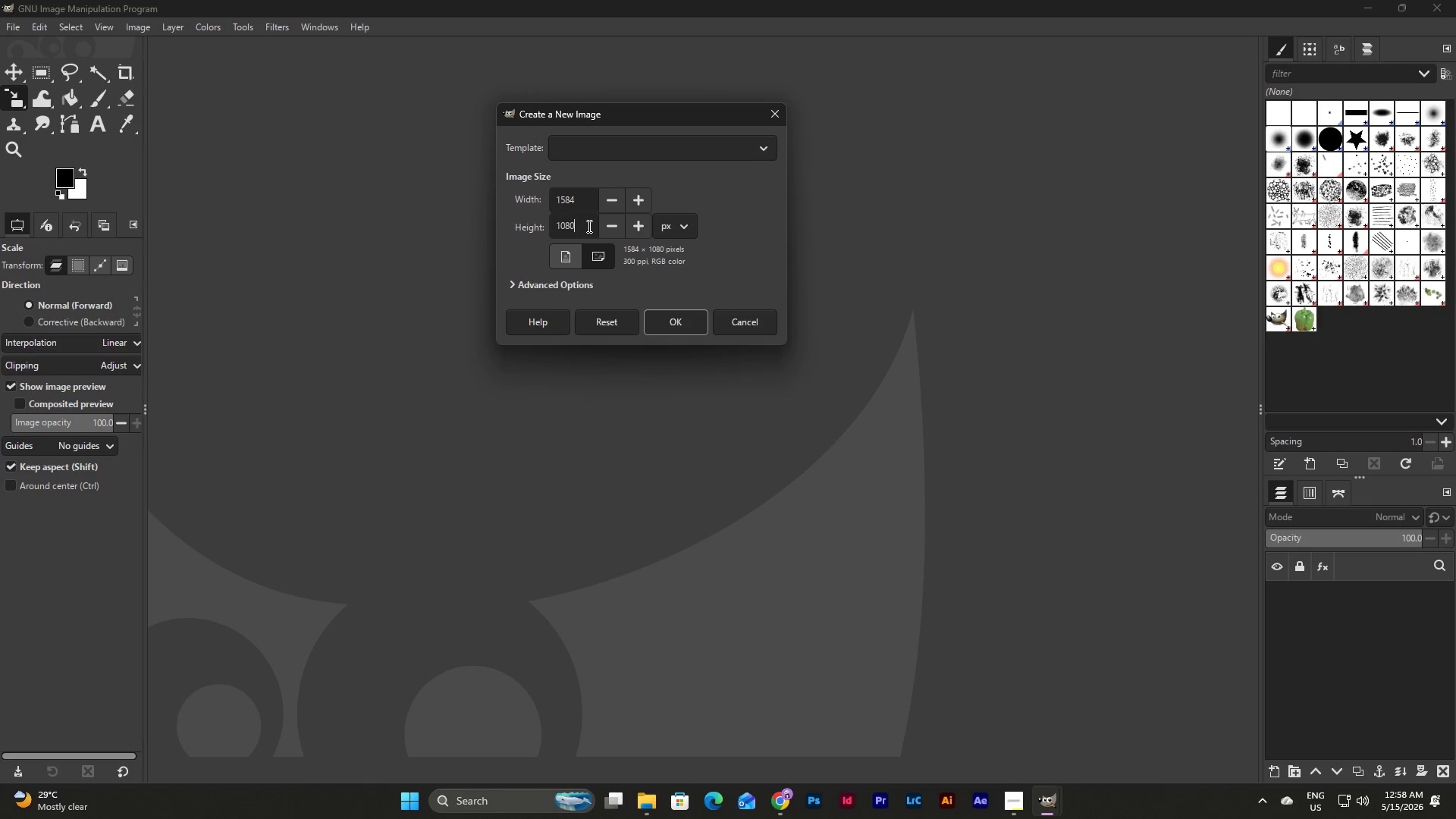 
left_click_drag(start_coordinate=[588, 226], to_coordinate=[526, 227])
 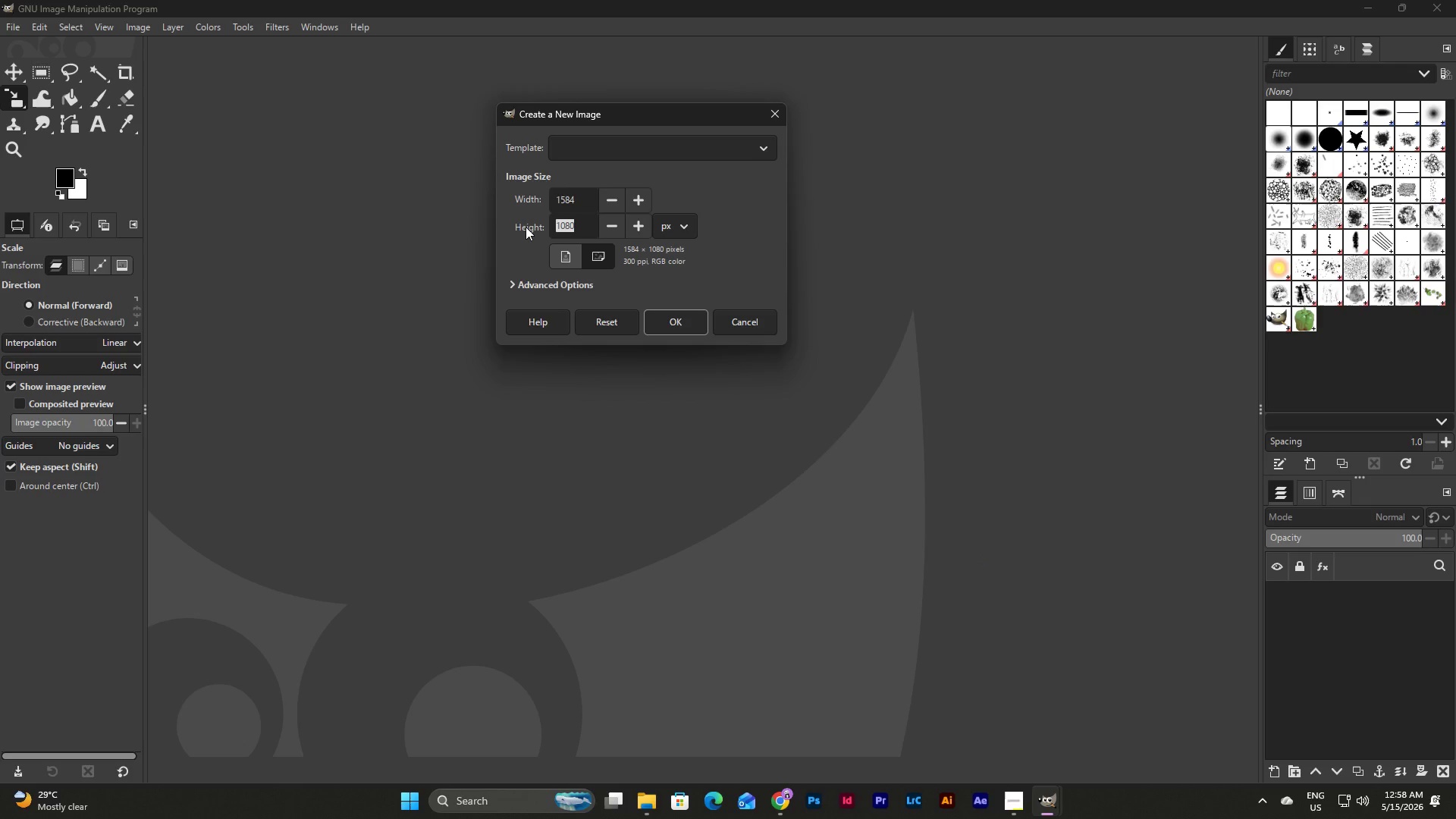 
key(Numpad3)
 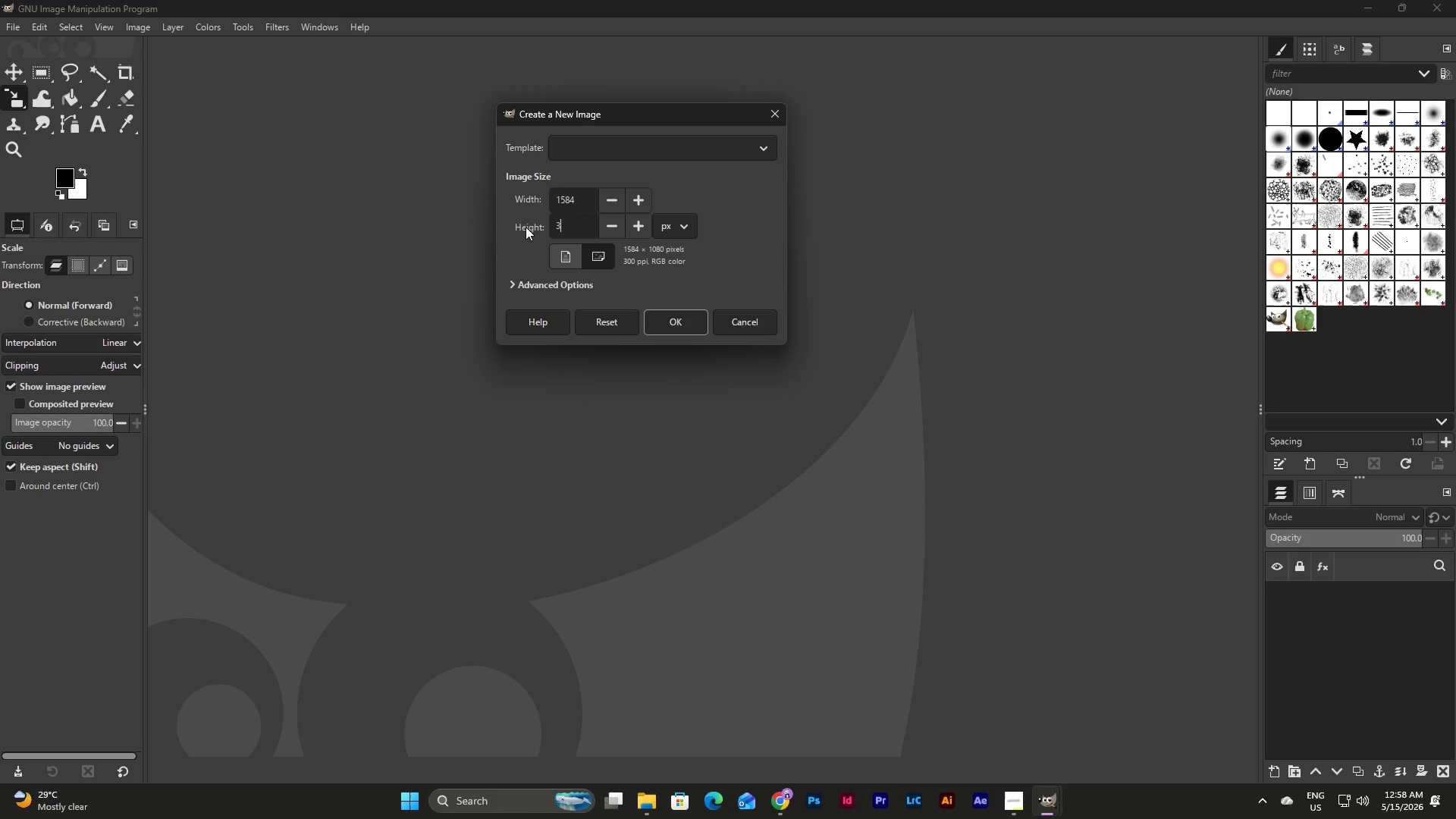 
key(Numpad9)
 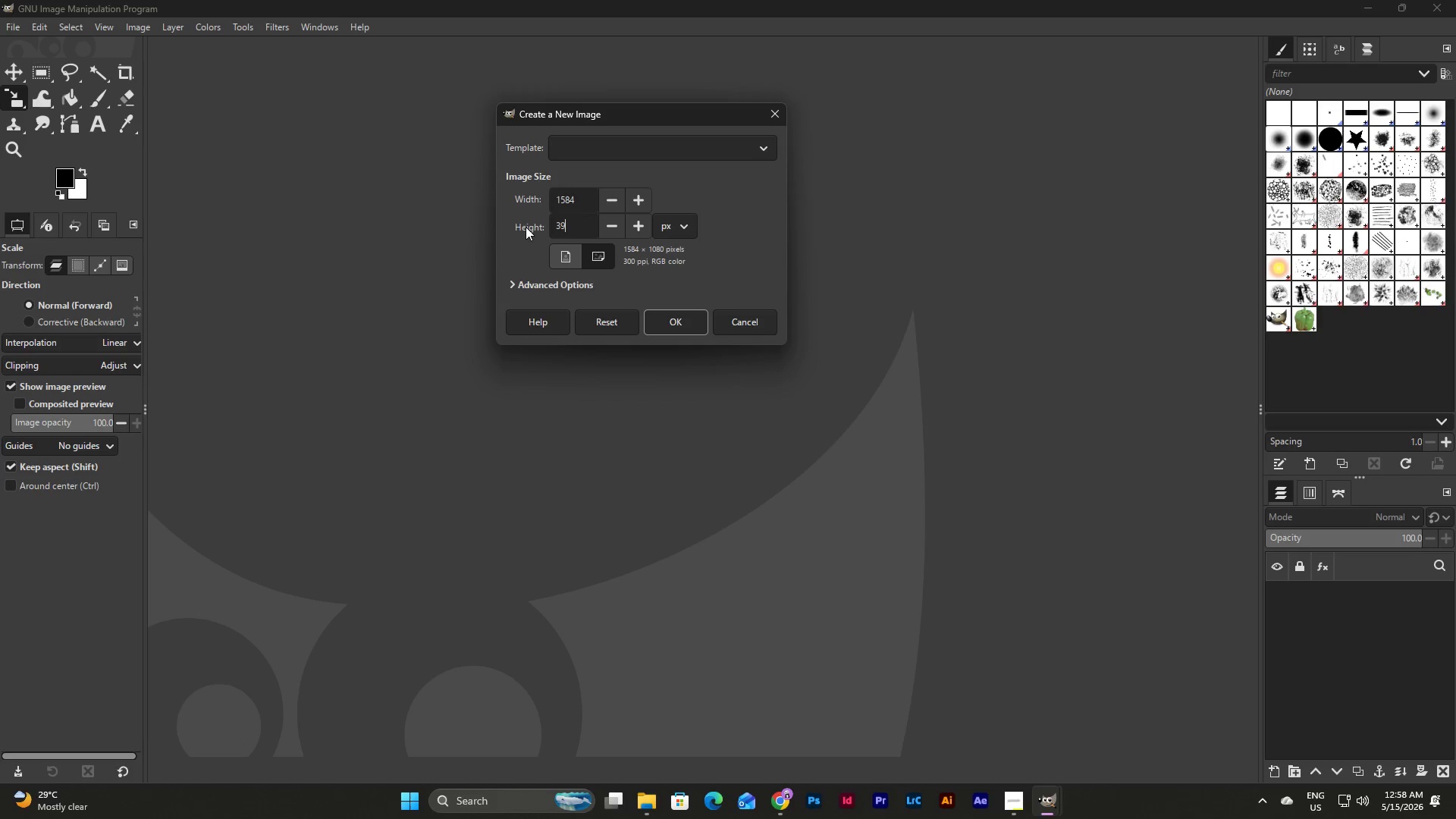 
key(Numpad6)
 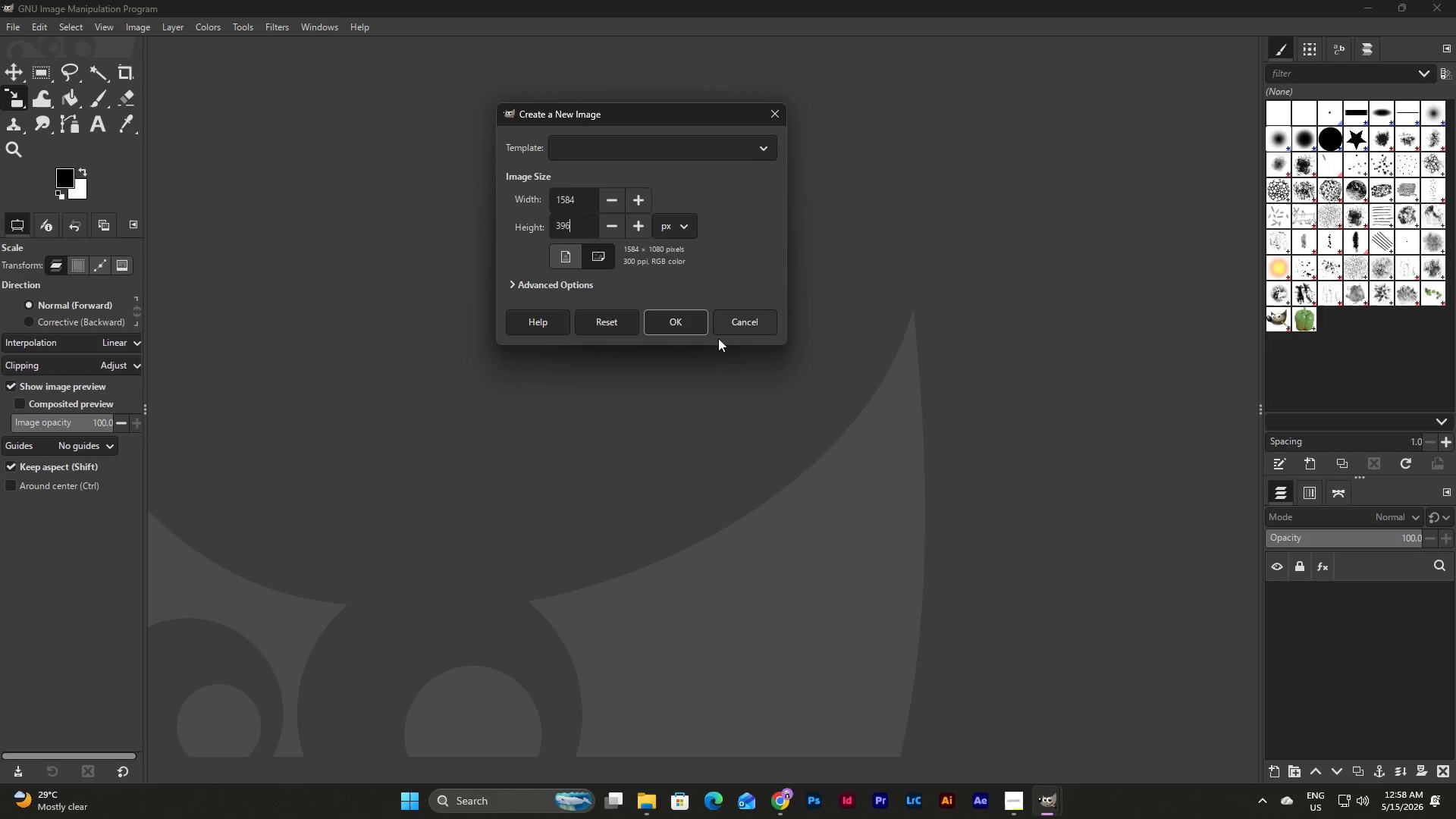 
left_click_drag(start_coordinate=[695, 320], to_coordinate=[755, 234])
 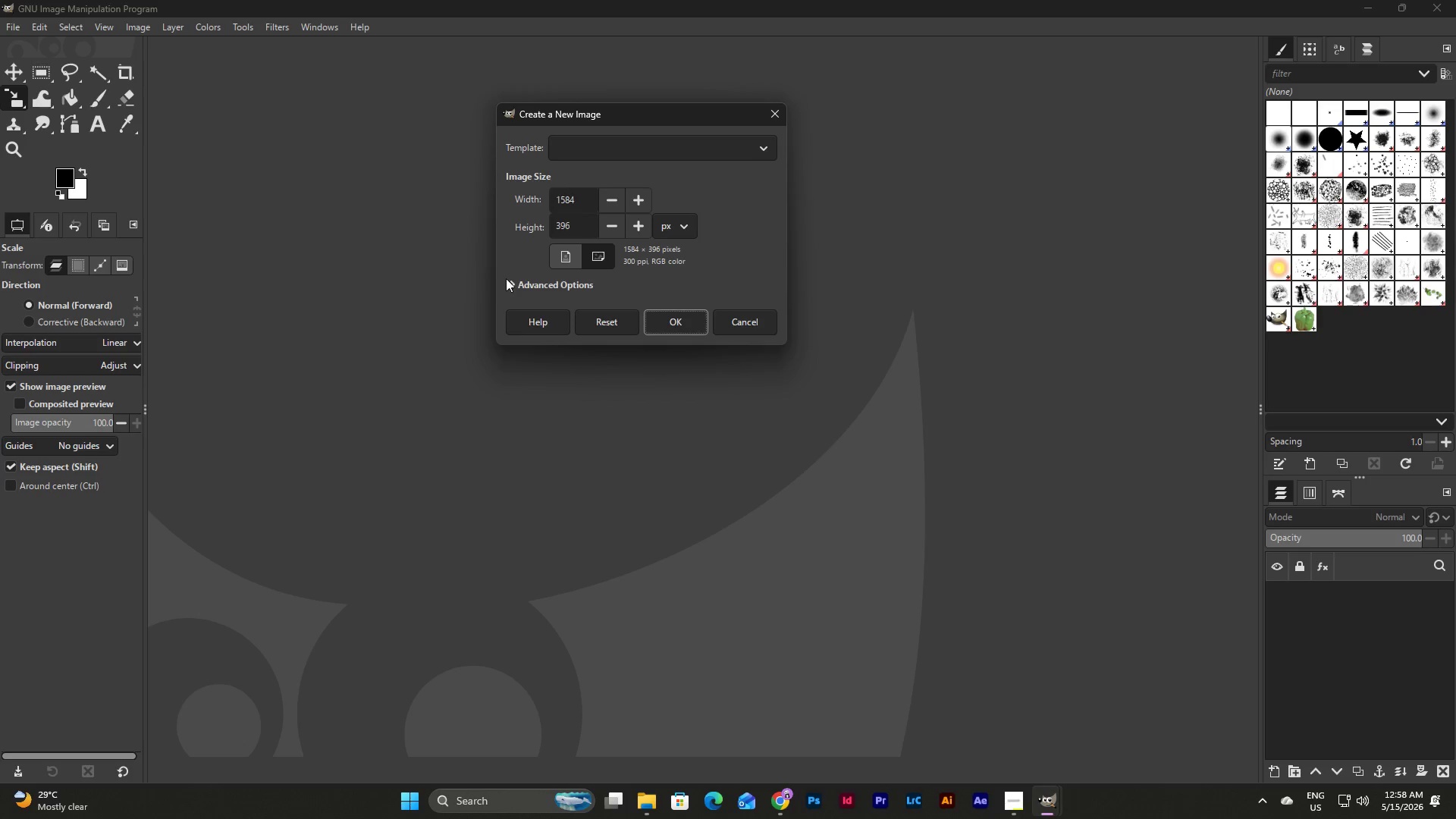 
left_click([512, 278])
 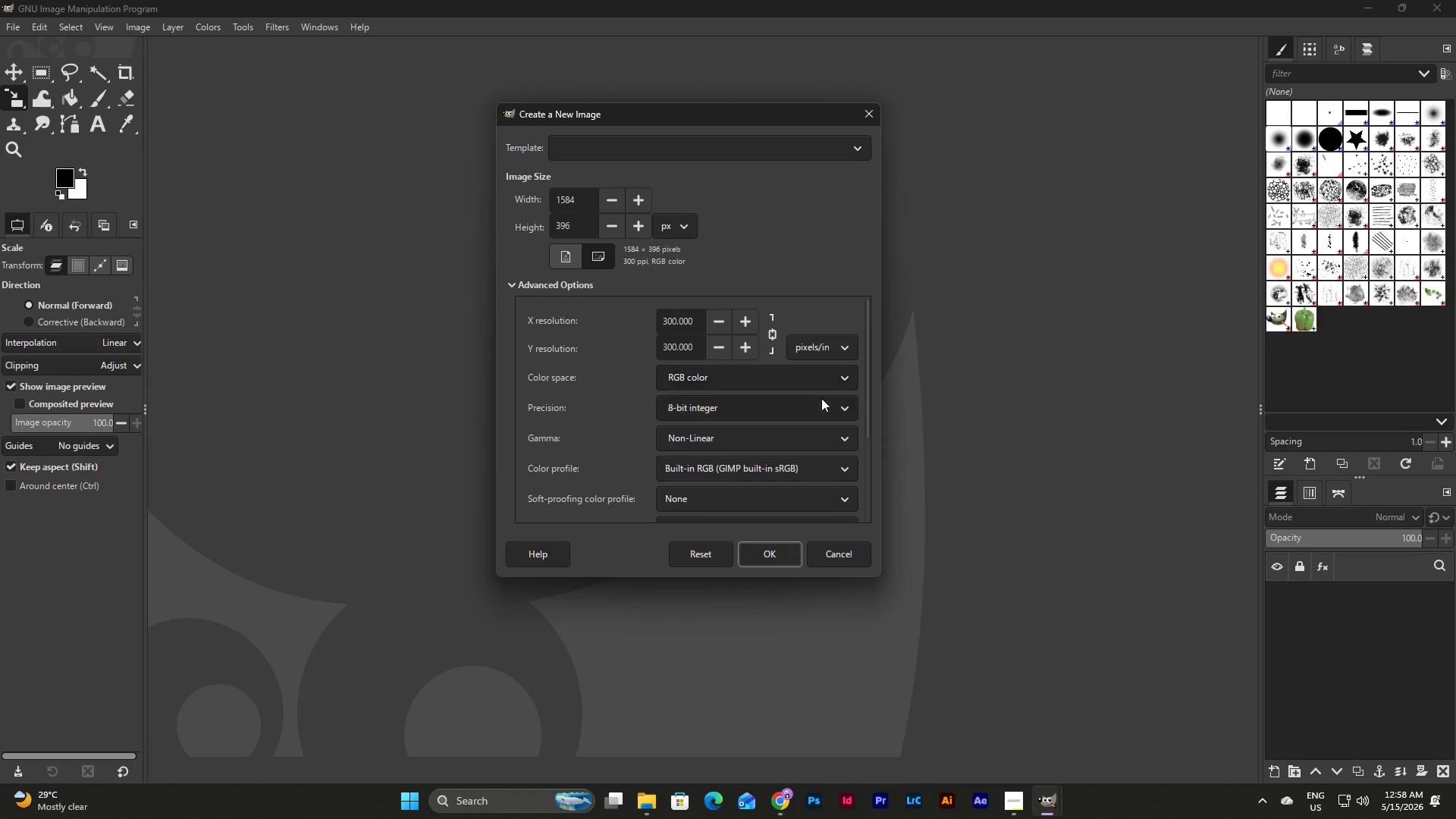 
scroll: coordinate [821, 398], scroll_direction: down, amount: 2.0
 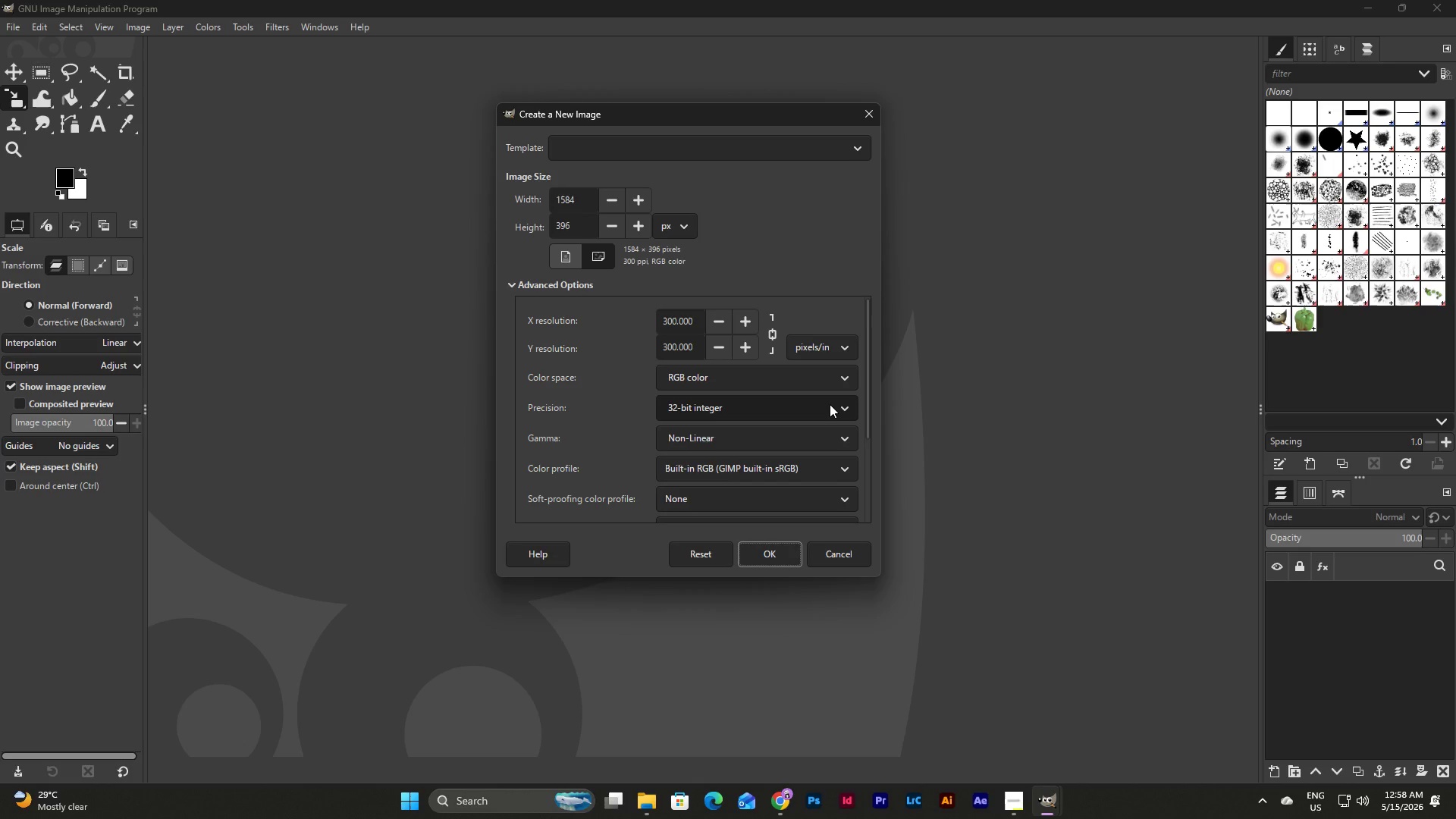 
scroll: coordinate [830, 404], scroll_direction: up, amount: 2.0
 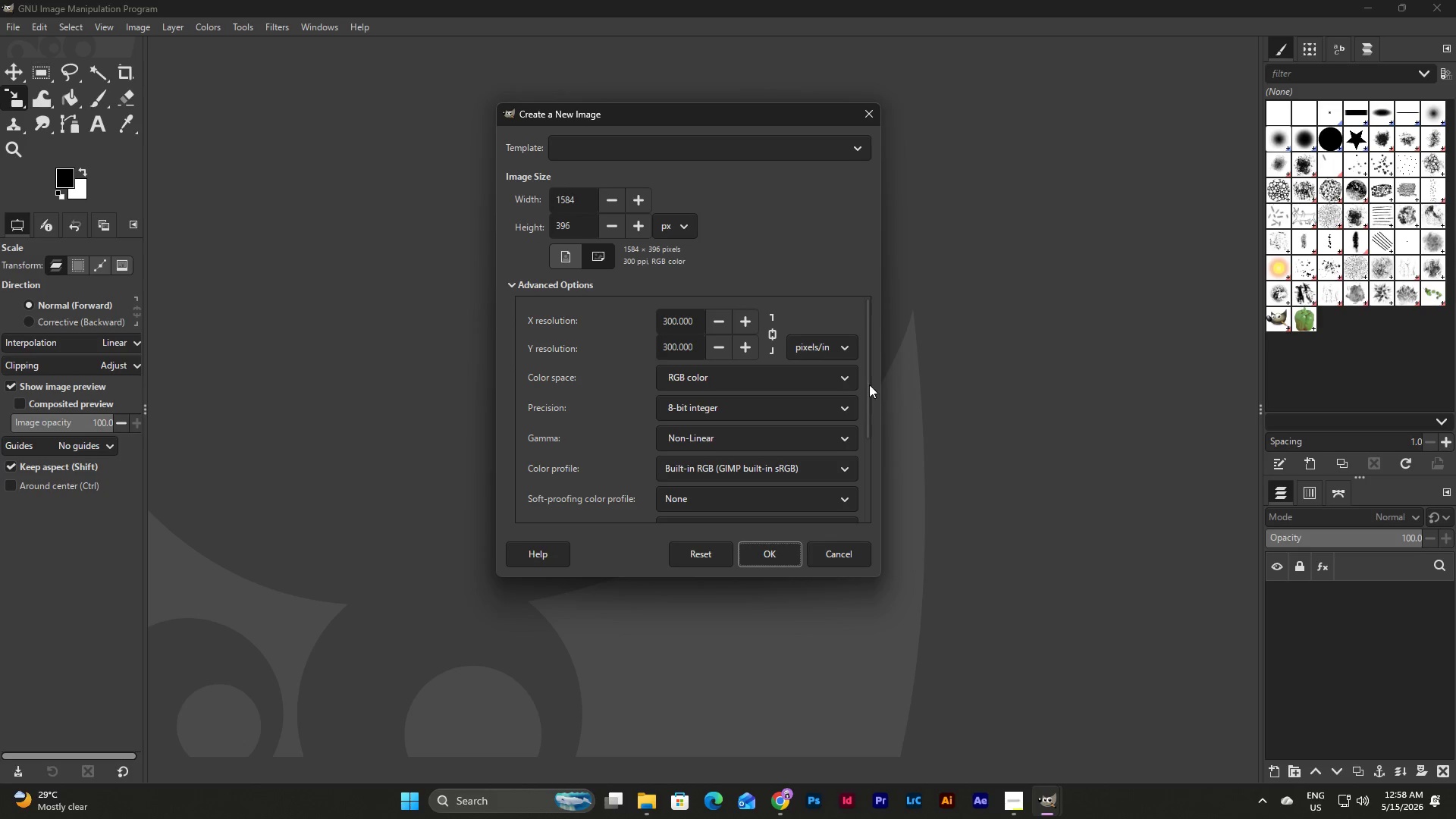 
left_click_drag(start_coordinate=[867, 384], to_coordinate=[864, 350])
 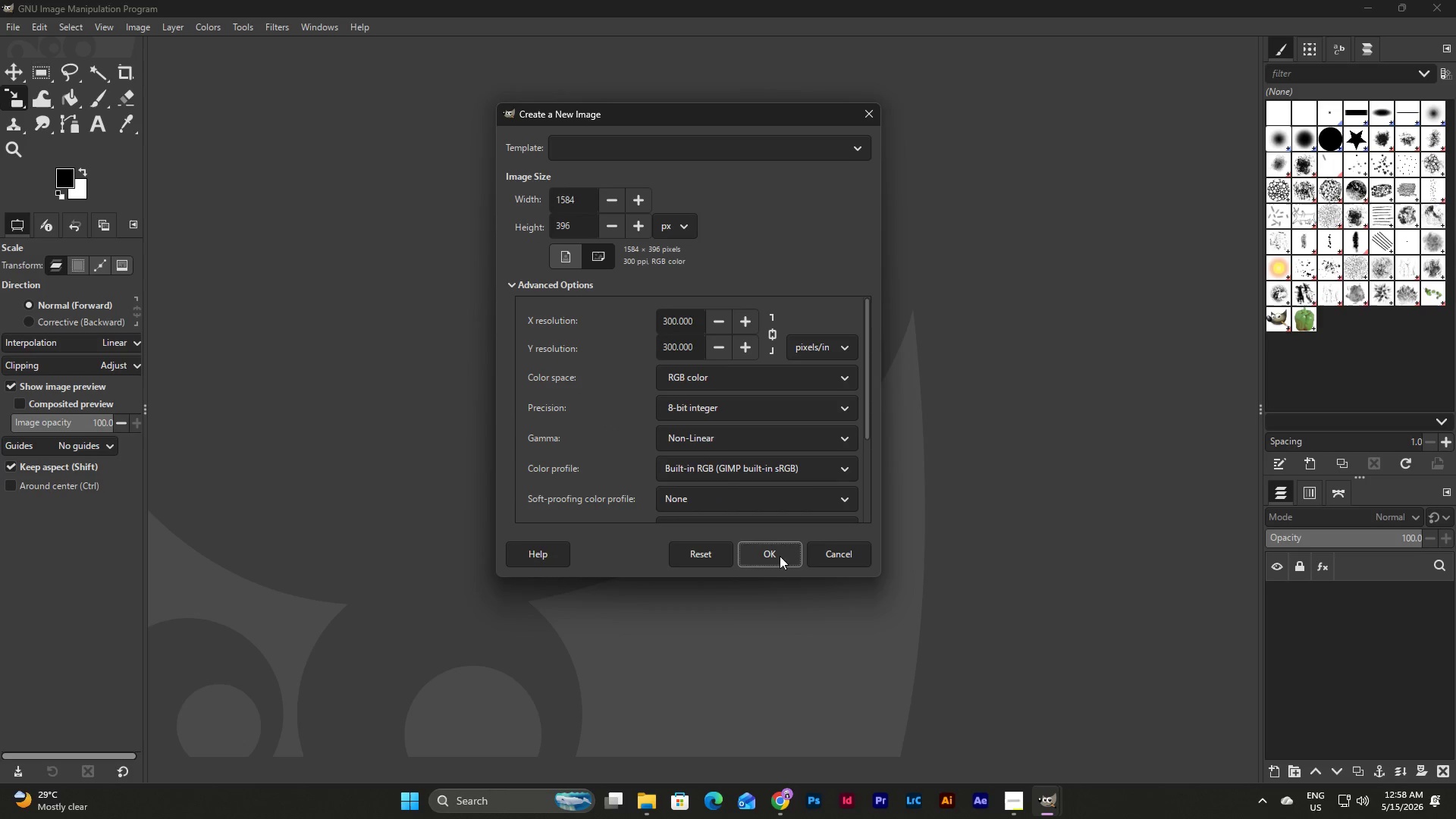 
left_click([774, 558])
 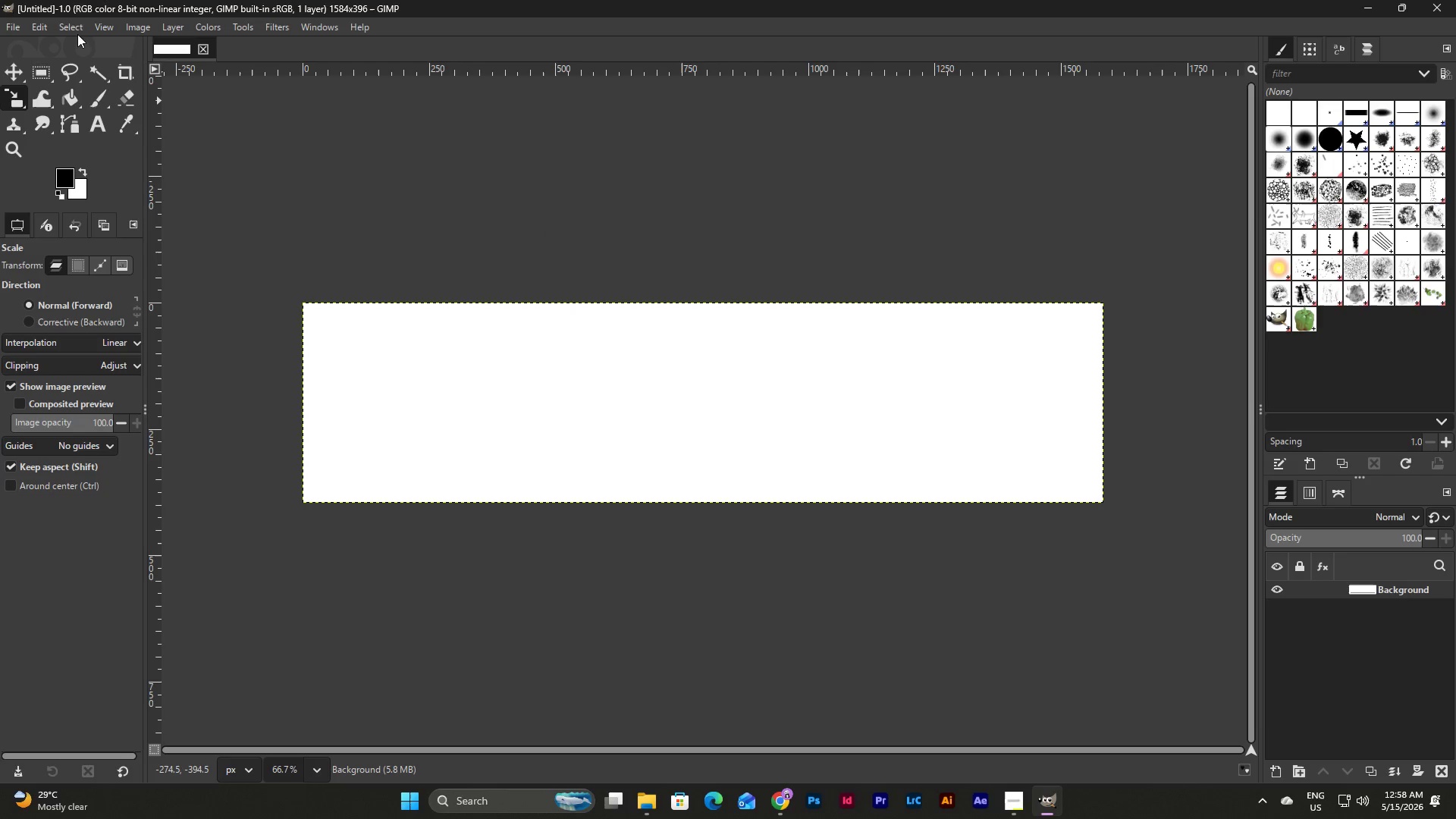 
left_click([10, 21])
 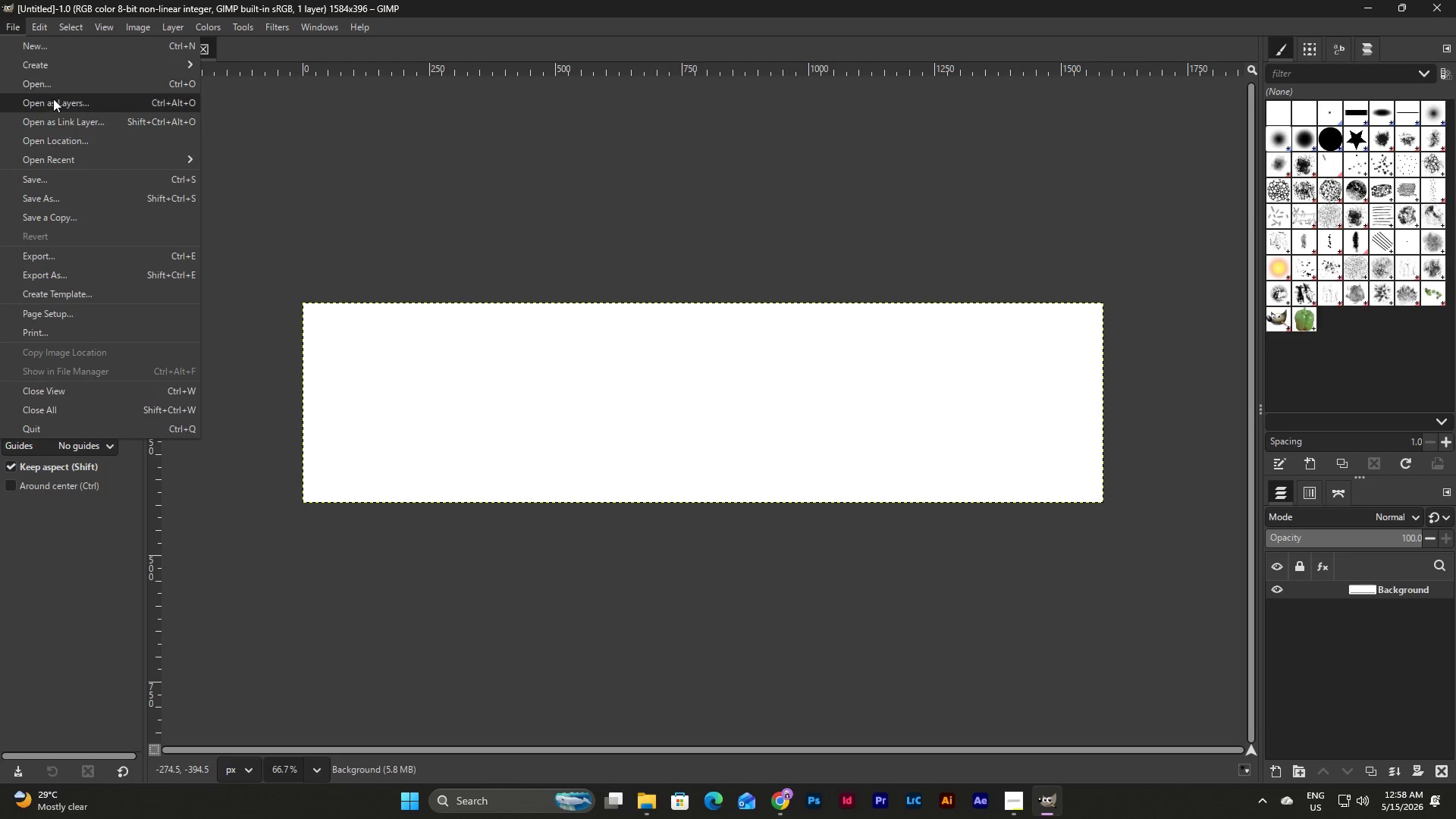 
left_click([99, 198])
 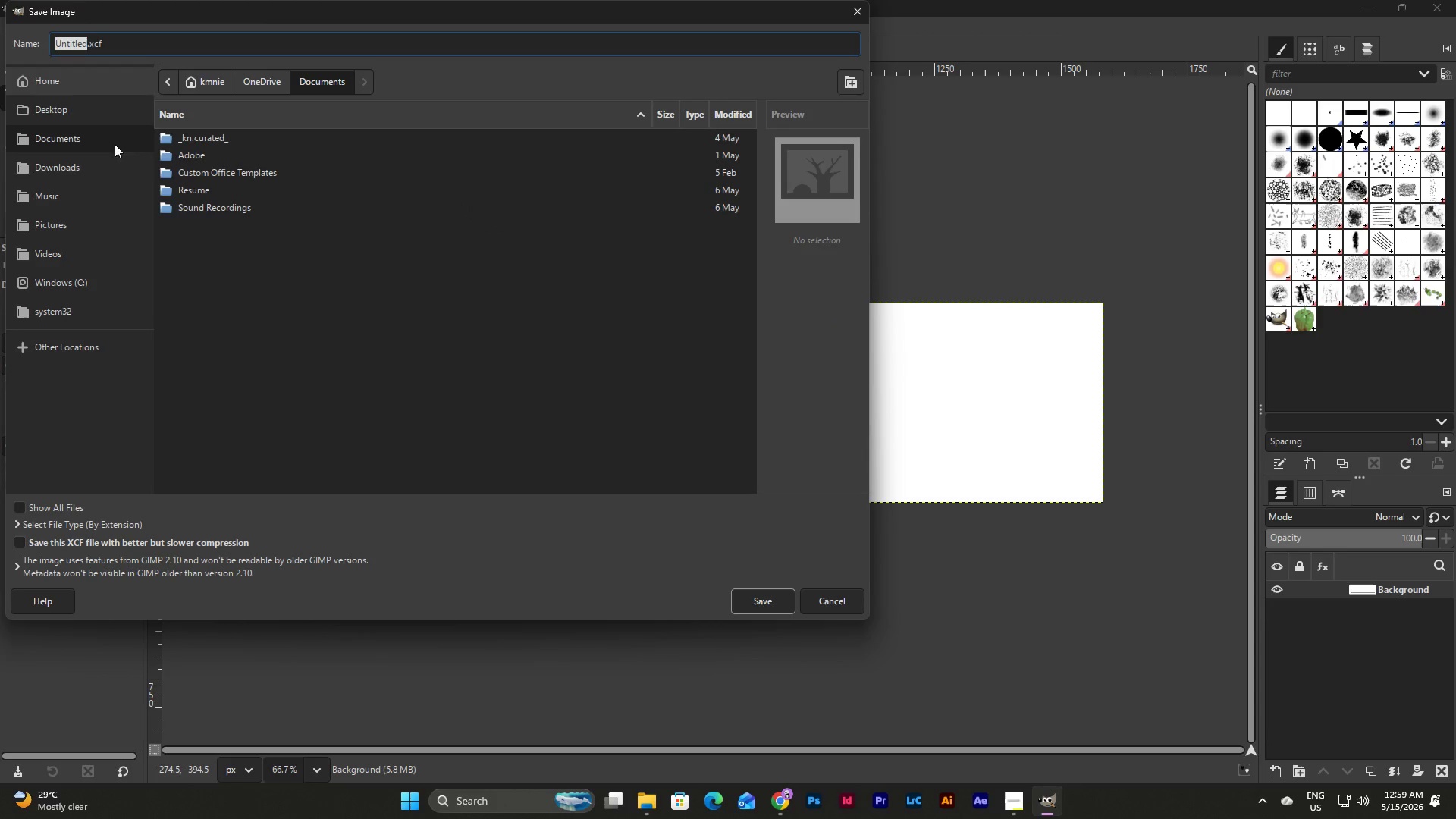 
left_click([99, 170])
 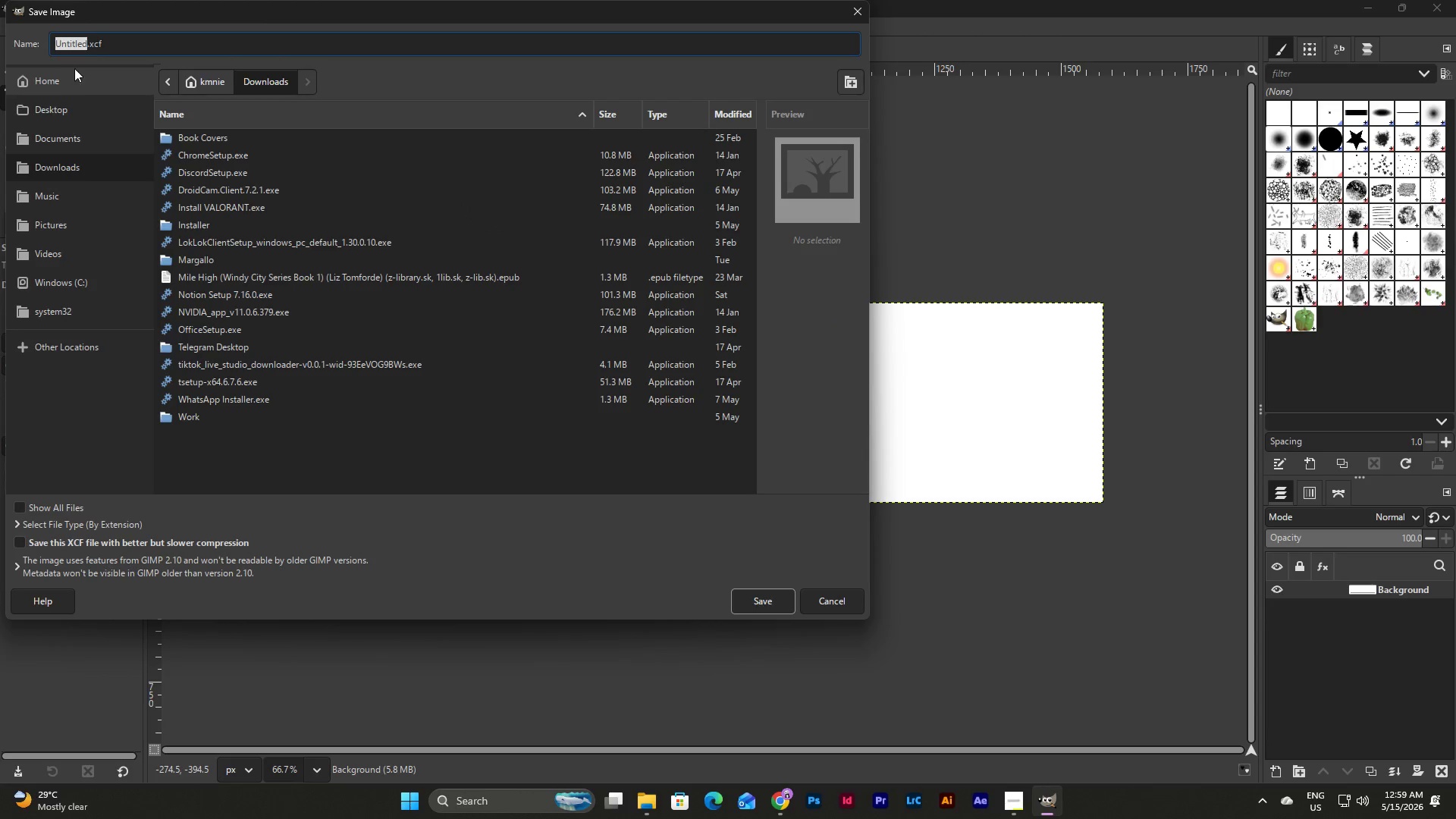 
left_click([85, 42])
 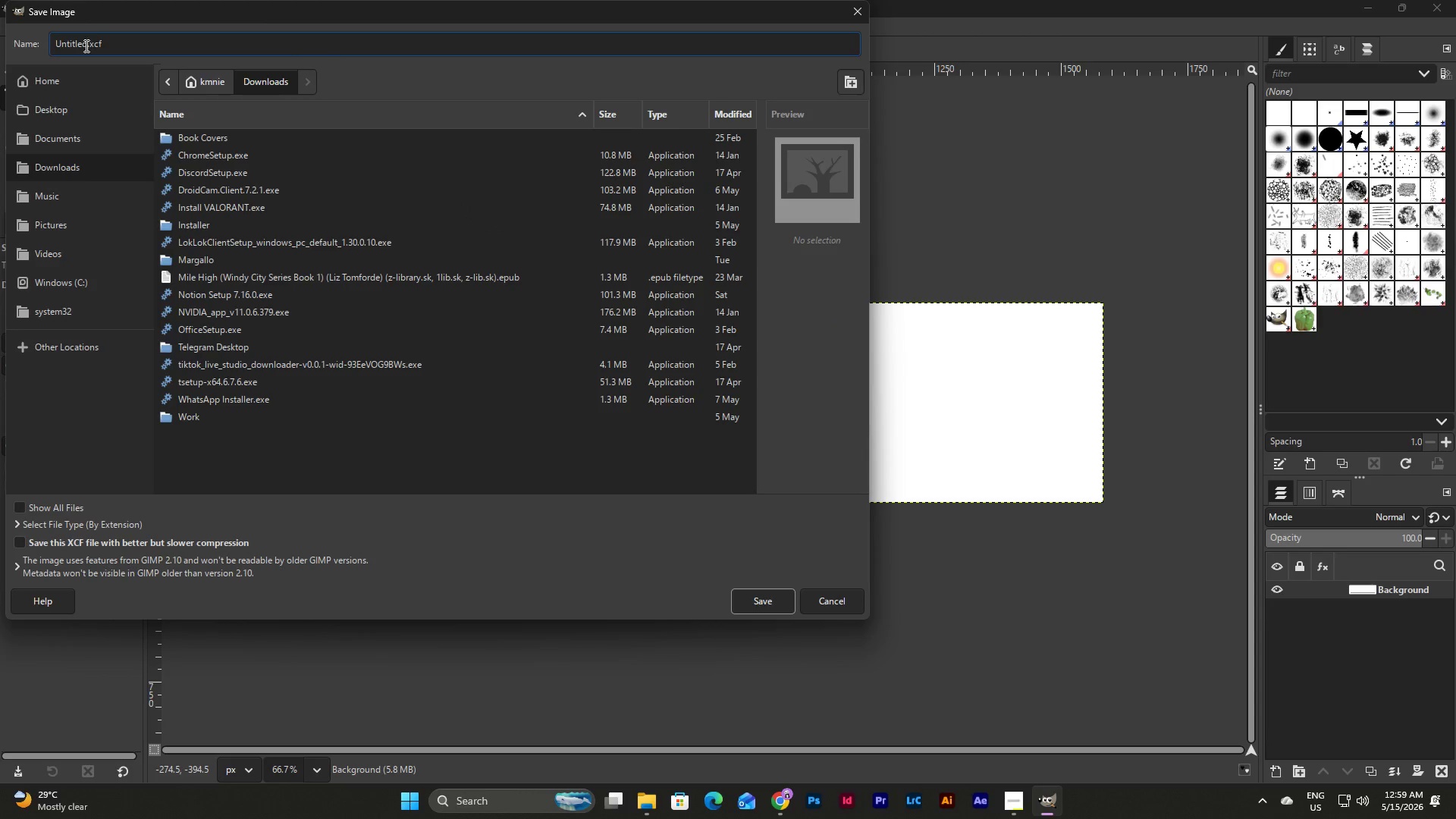 
left_click_drag(start_coordinate=[85, 46], to_coordinate=[54, 45])
 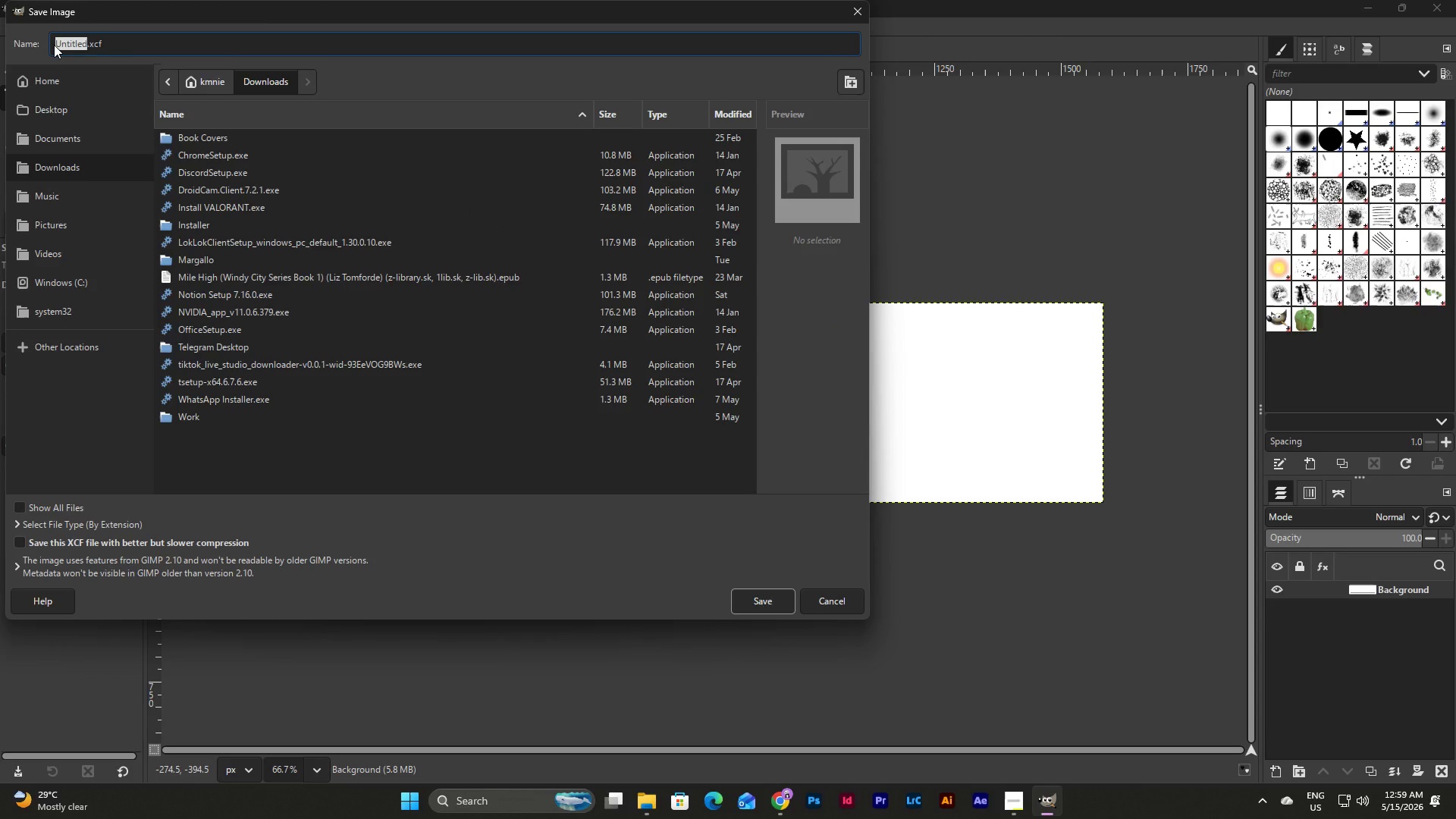 
type(Obsidian_Edge_Flagship)
 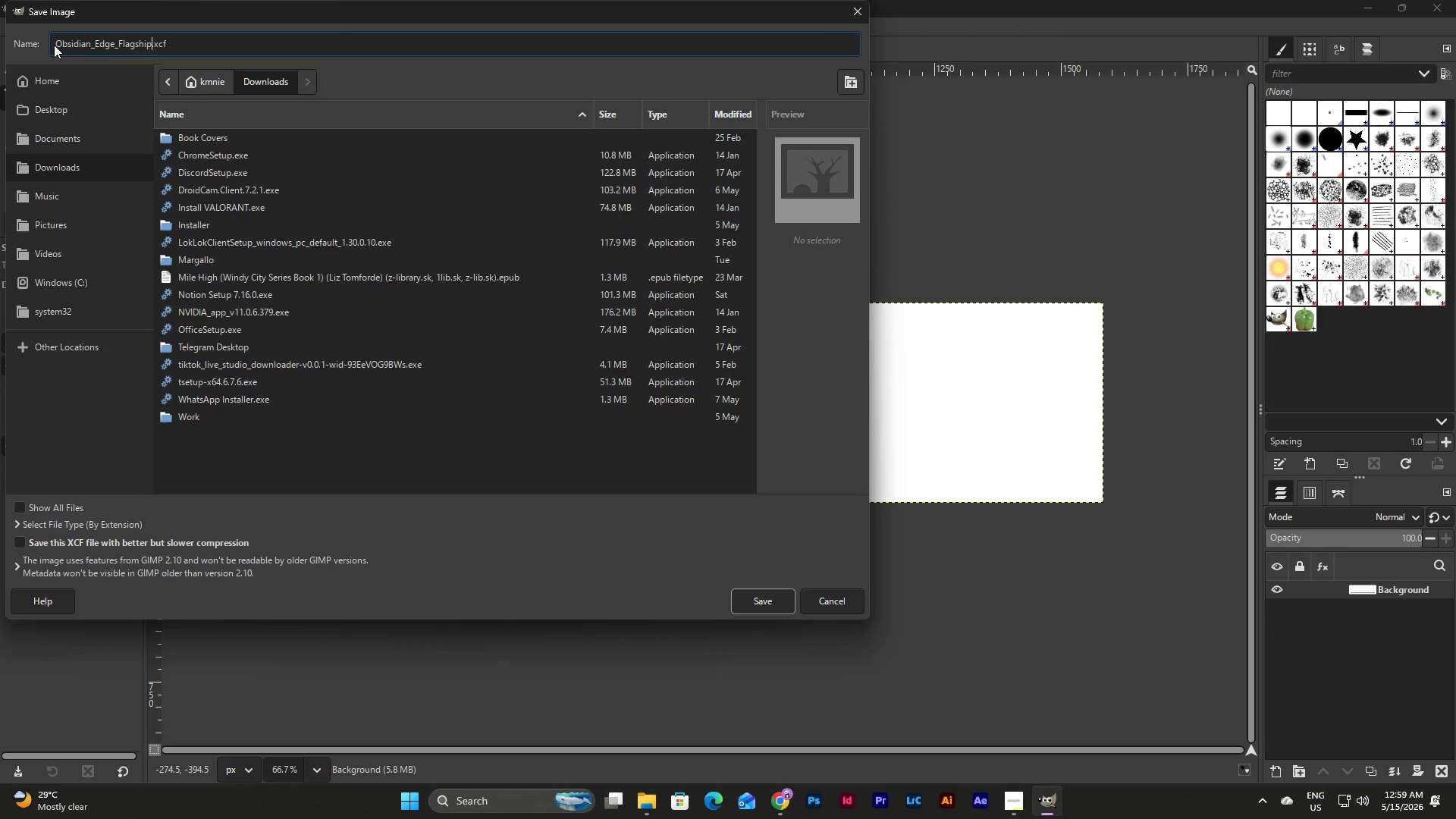 
left_click([760, 601])
 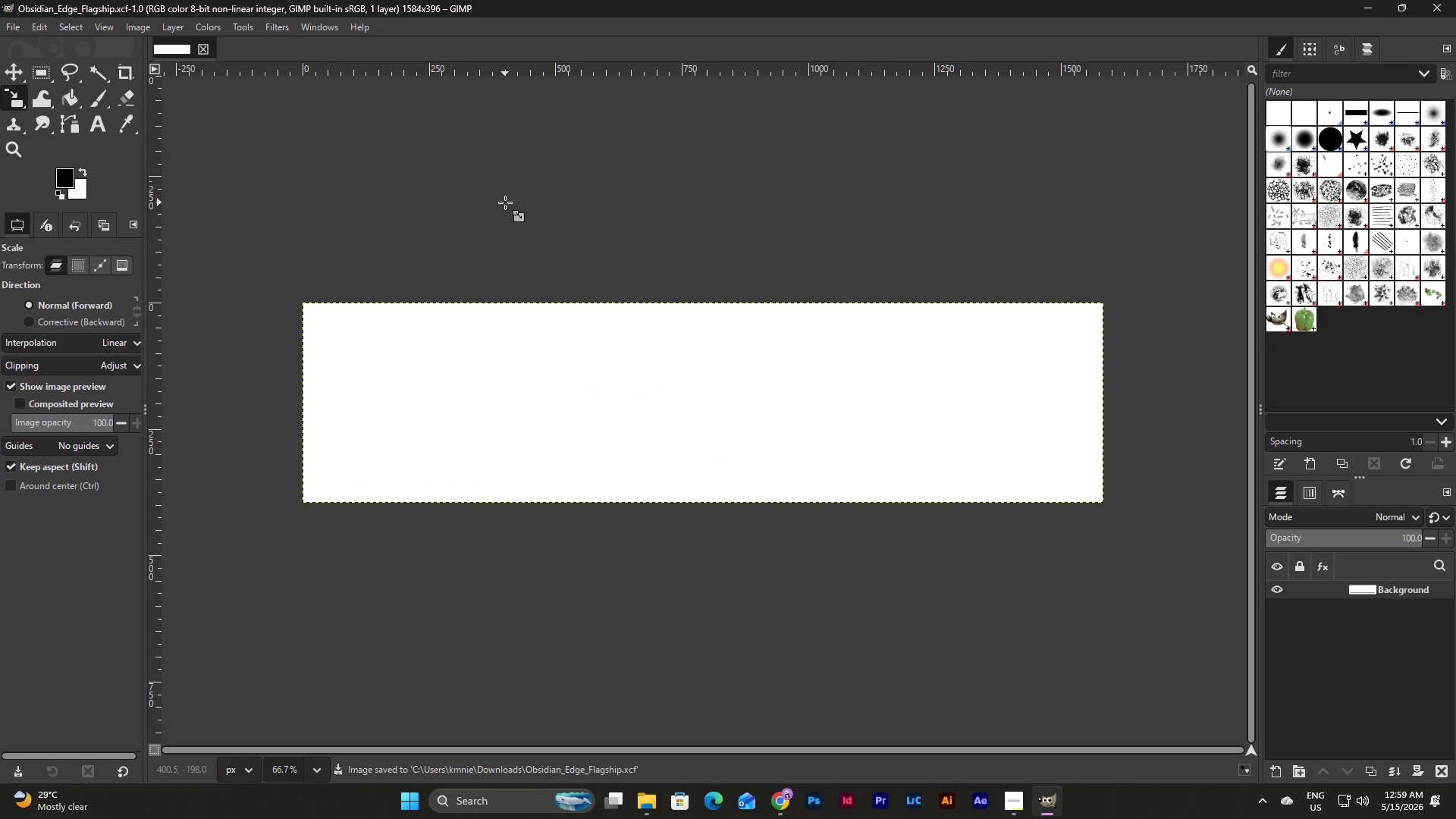 
wait(7.2)
 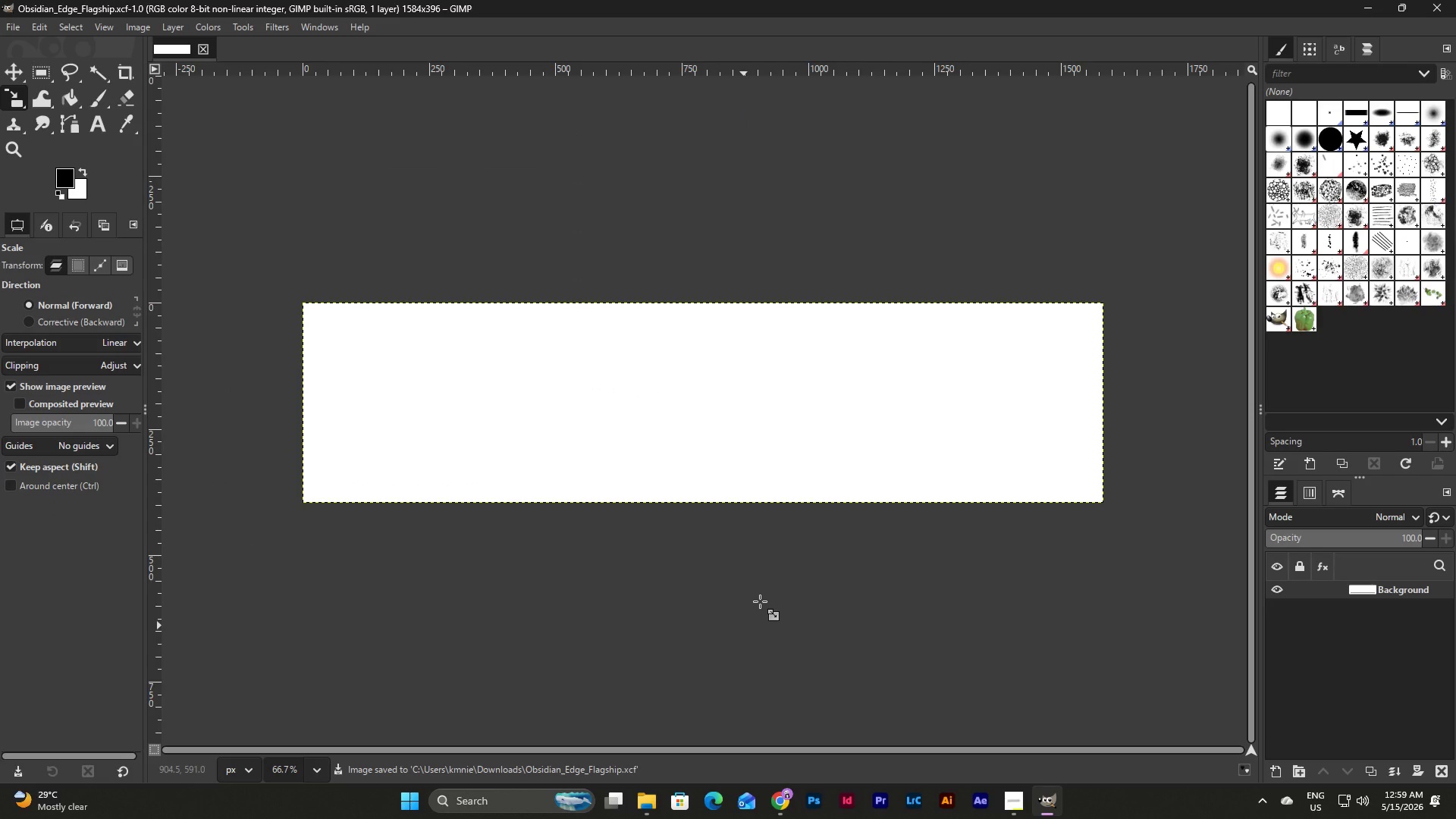 
left_click([121, 24])
 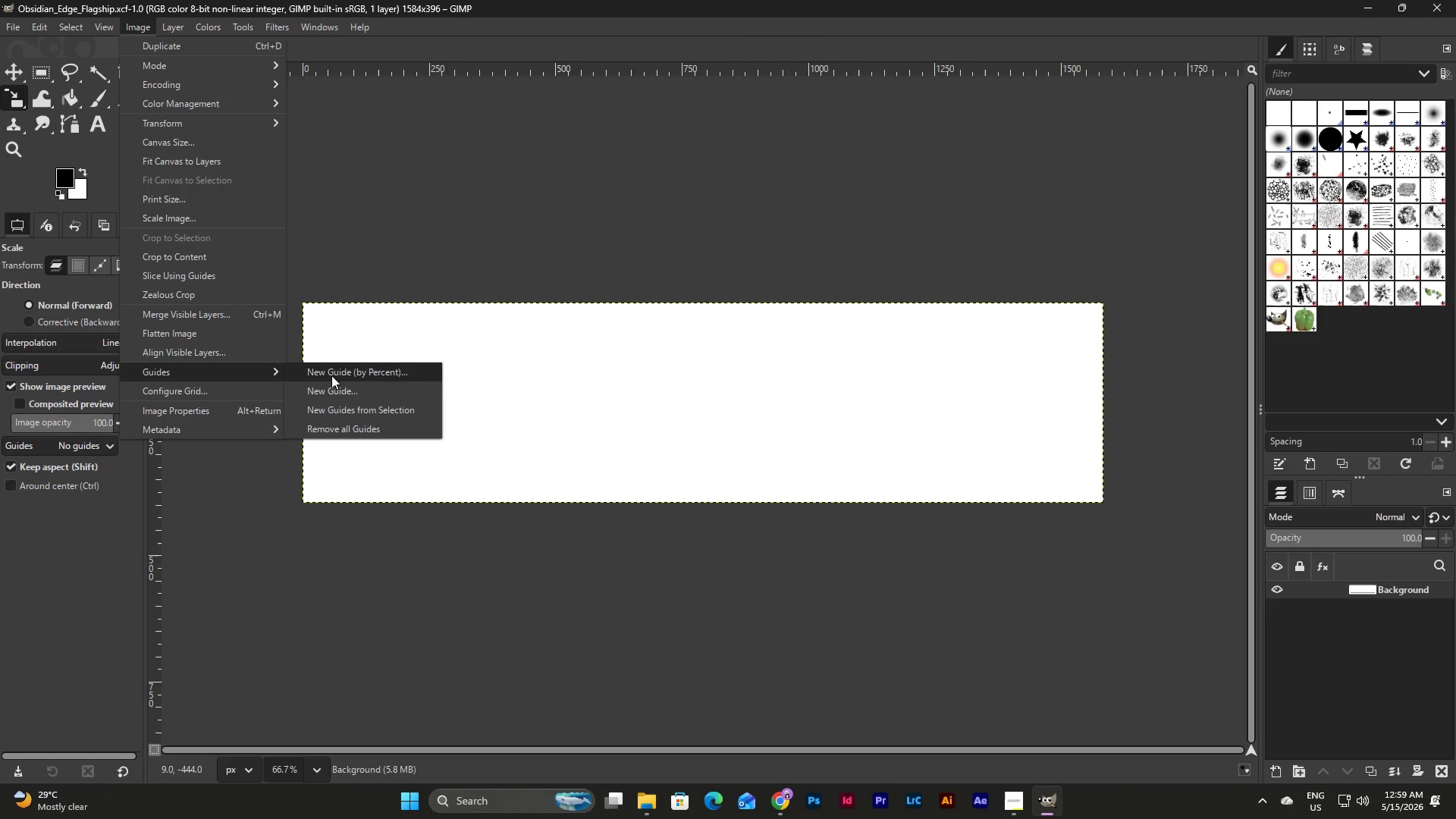 
left_click([357, 391])
 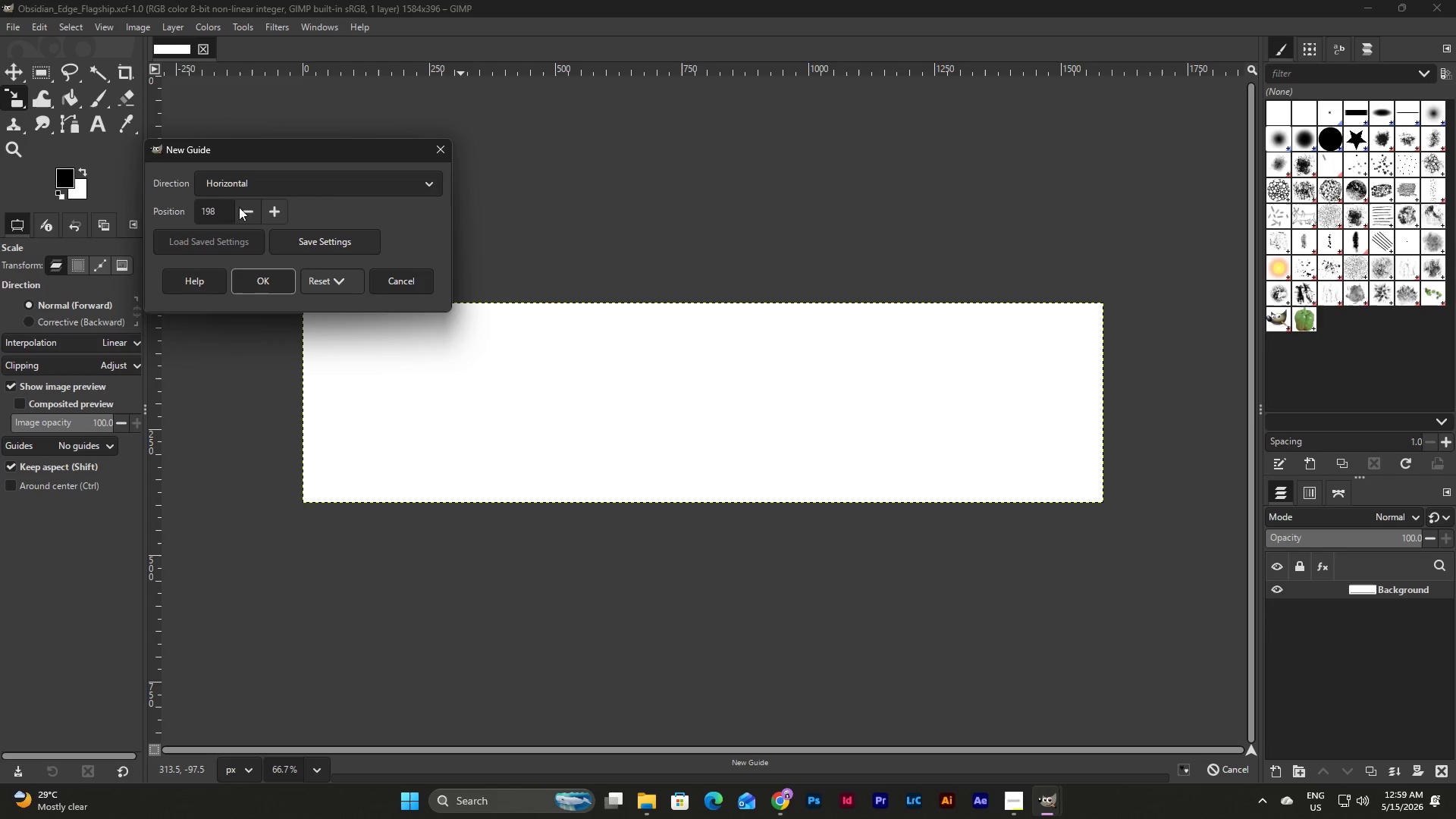 
left_click_drag(start_coordinate=[223, 209], to_coordinate=[179, 209])
 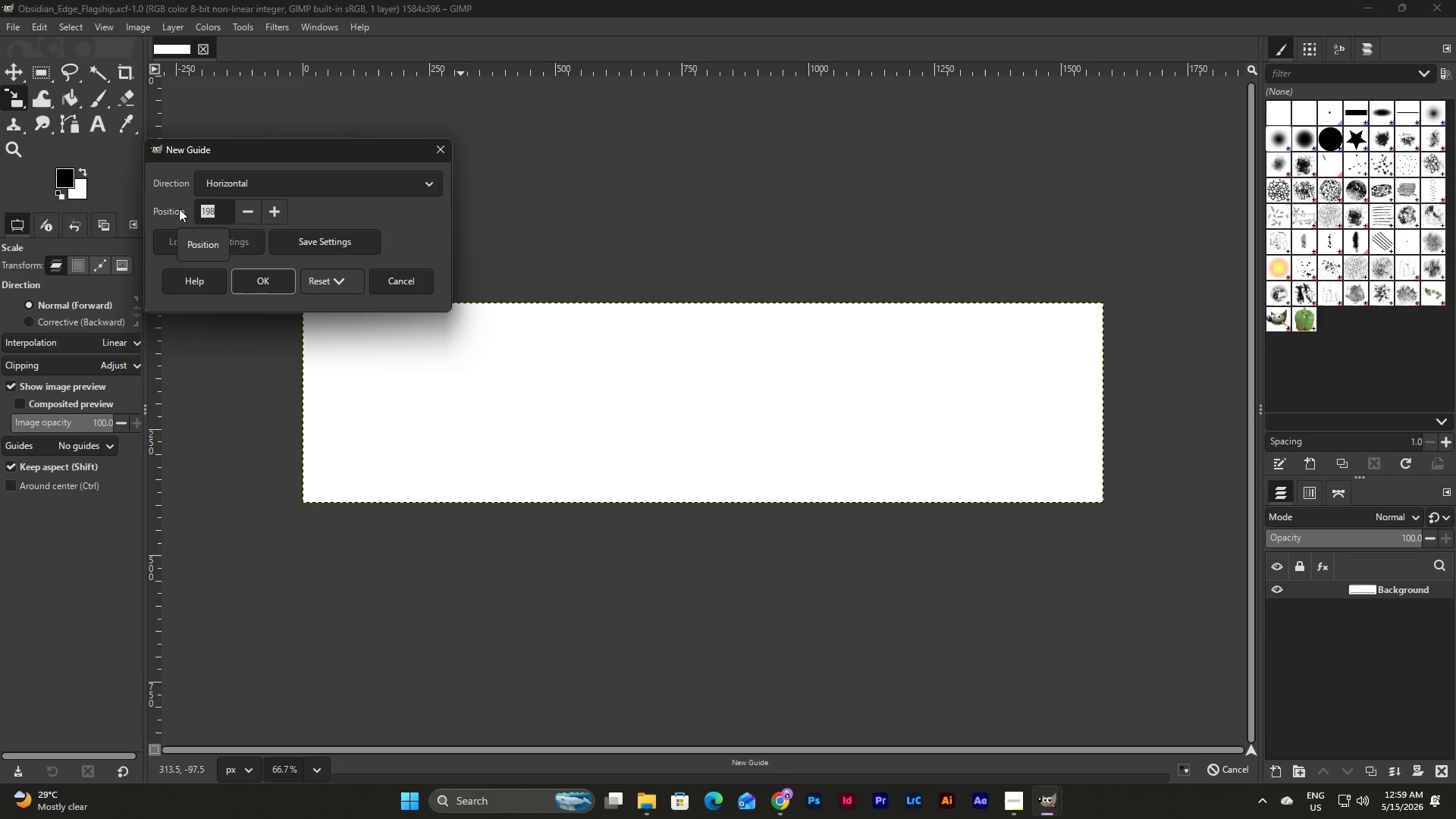 
key(Numpad0)
 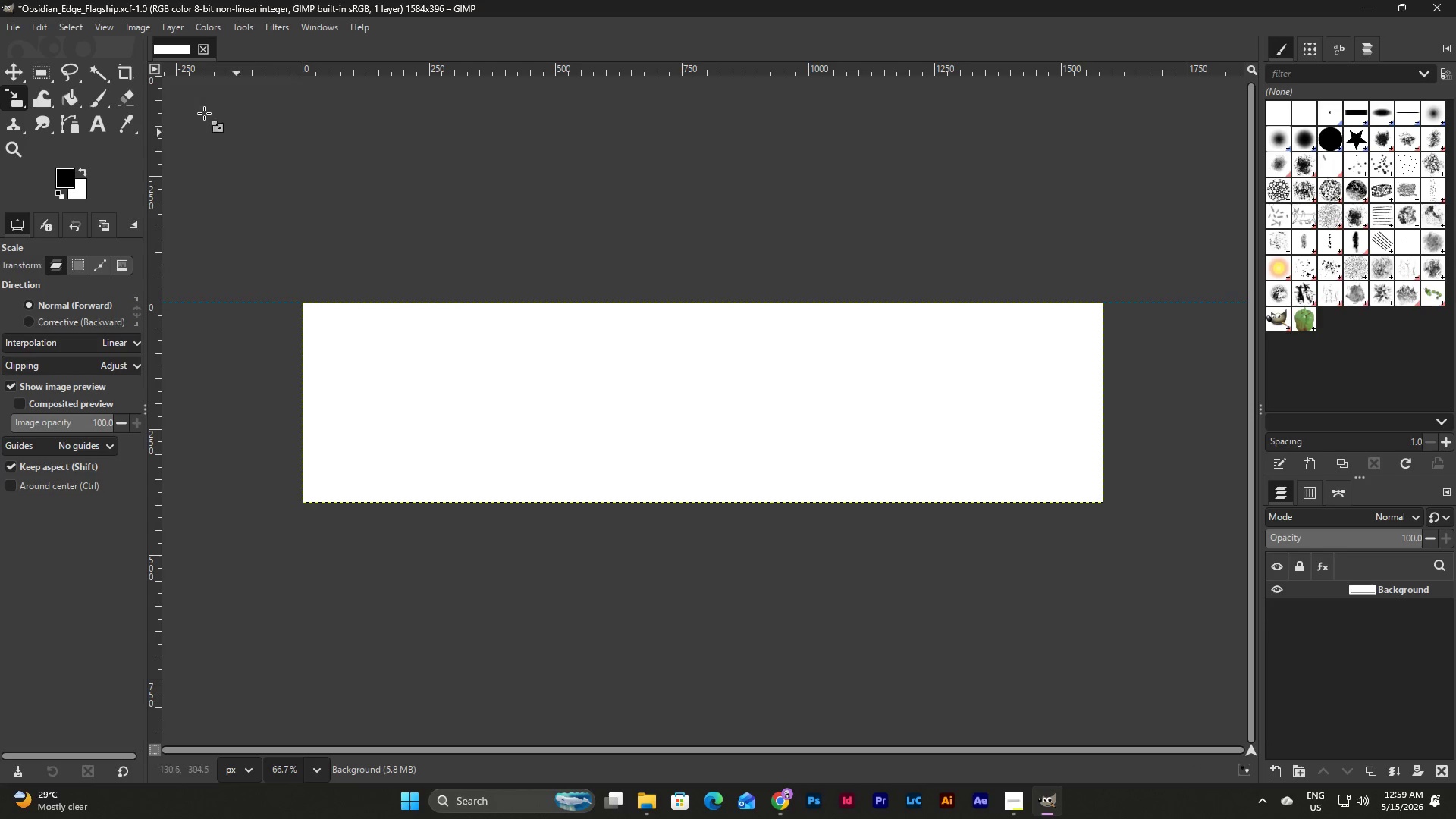 
left_click([136, 23])
 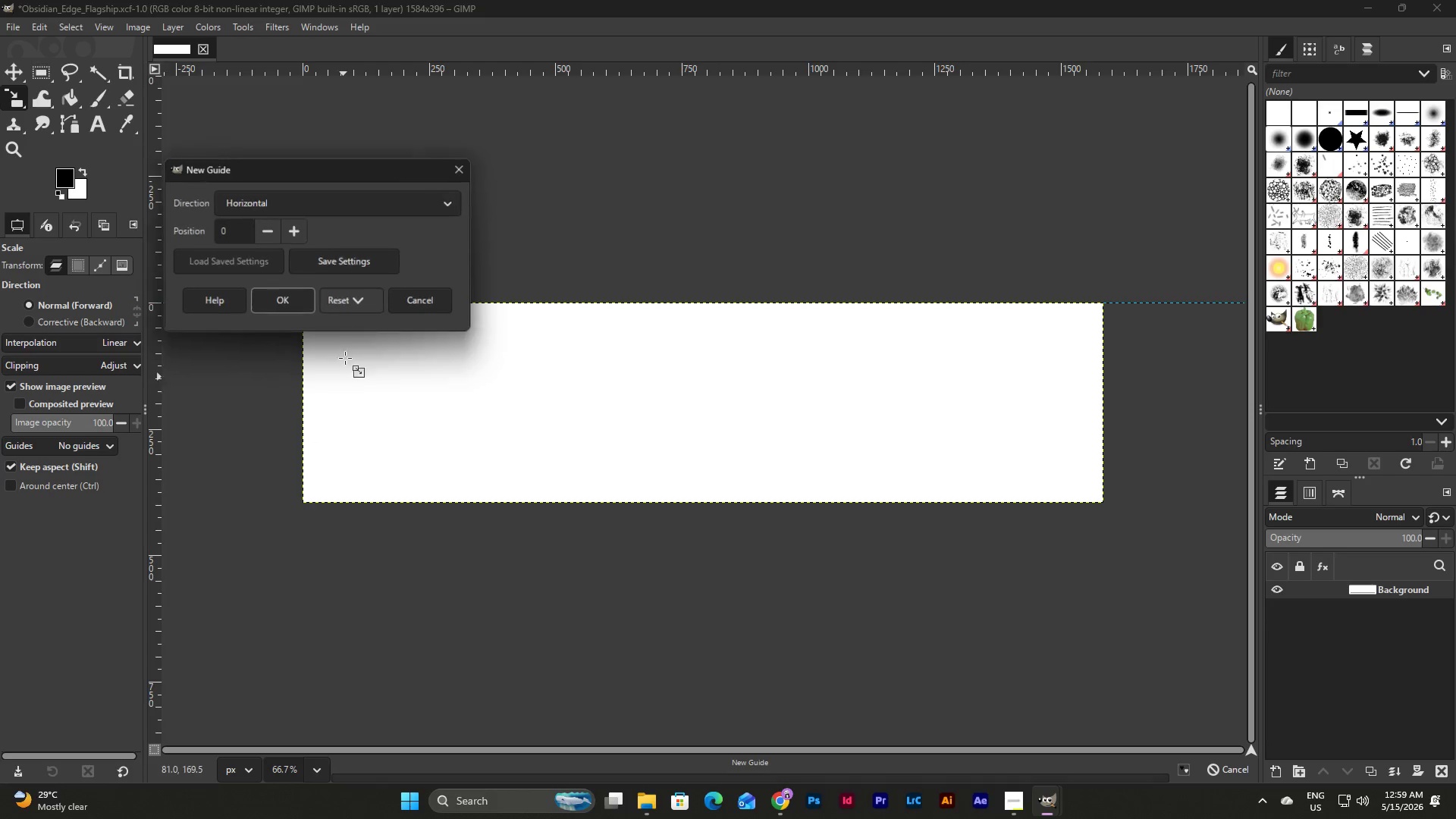 
left_click_drag(start_coordinate=[239, 226], to_coordinate=[201, 224])
 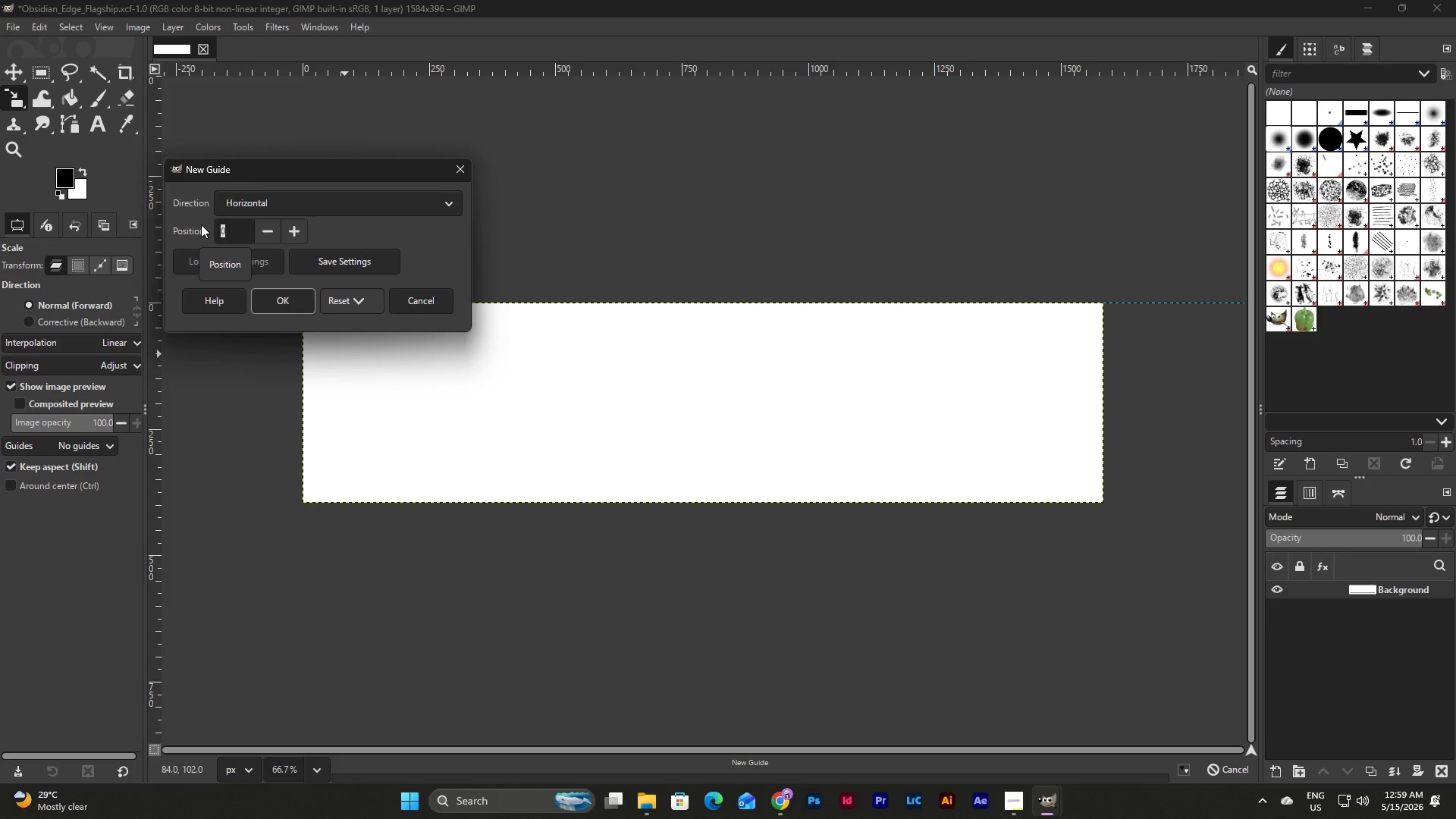 
key(Numpad3)
 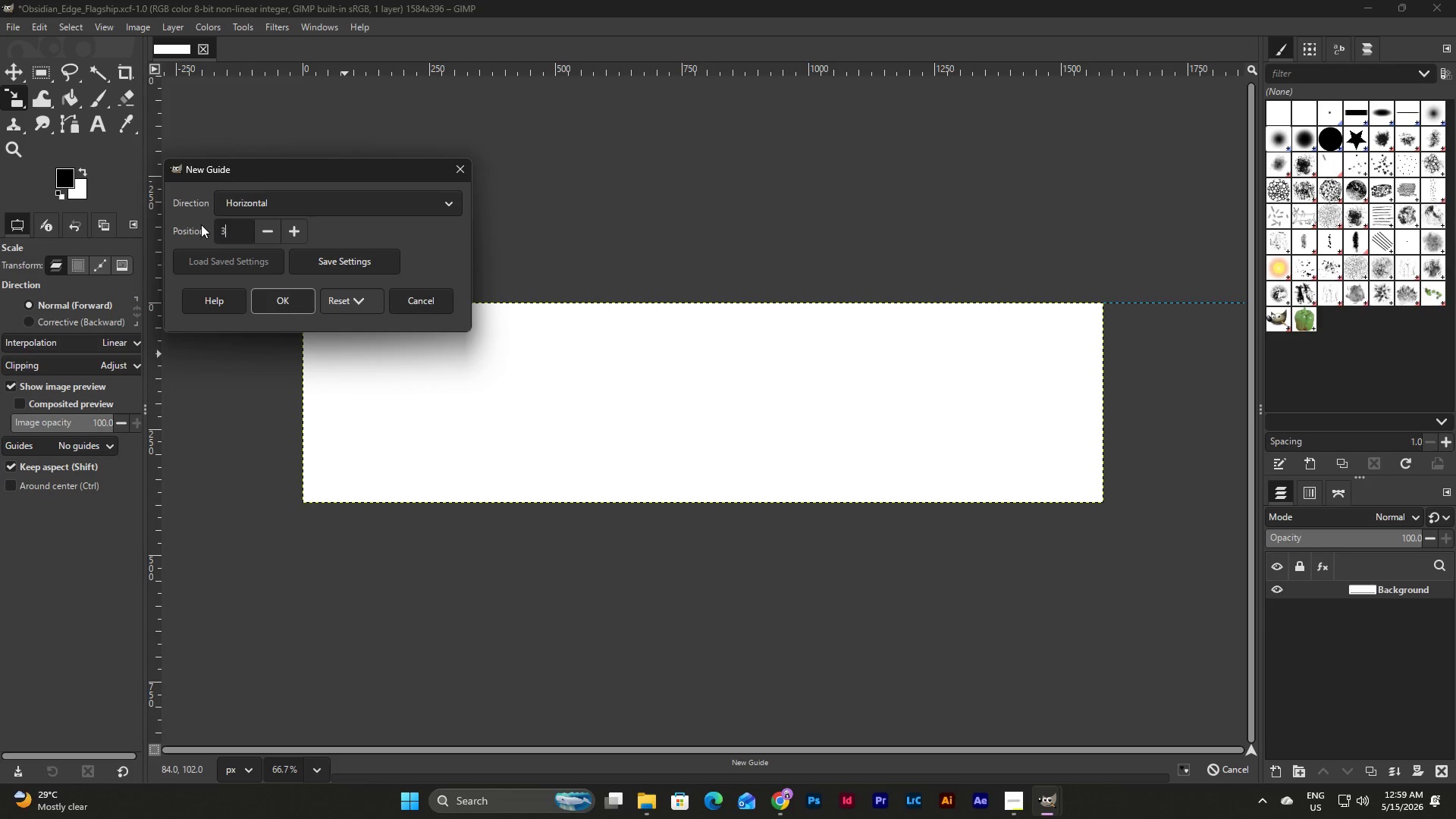 
key(Numpad9)
 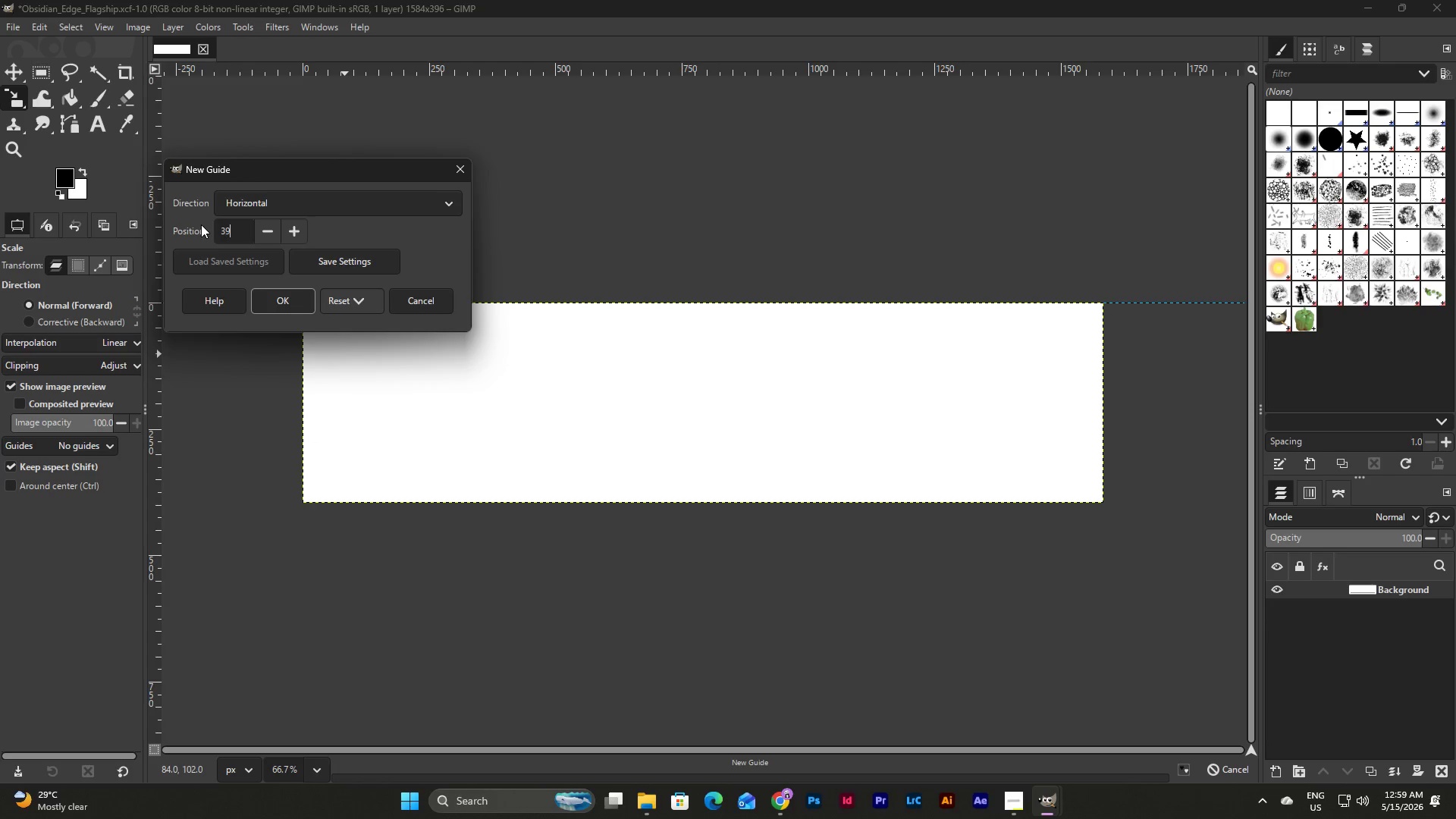 
key(Numpad6)
 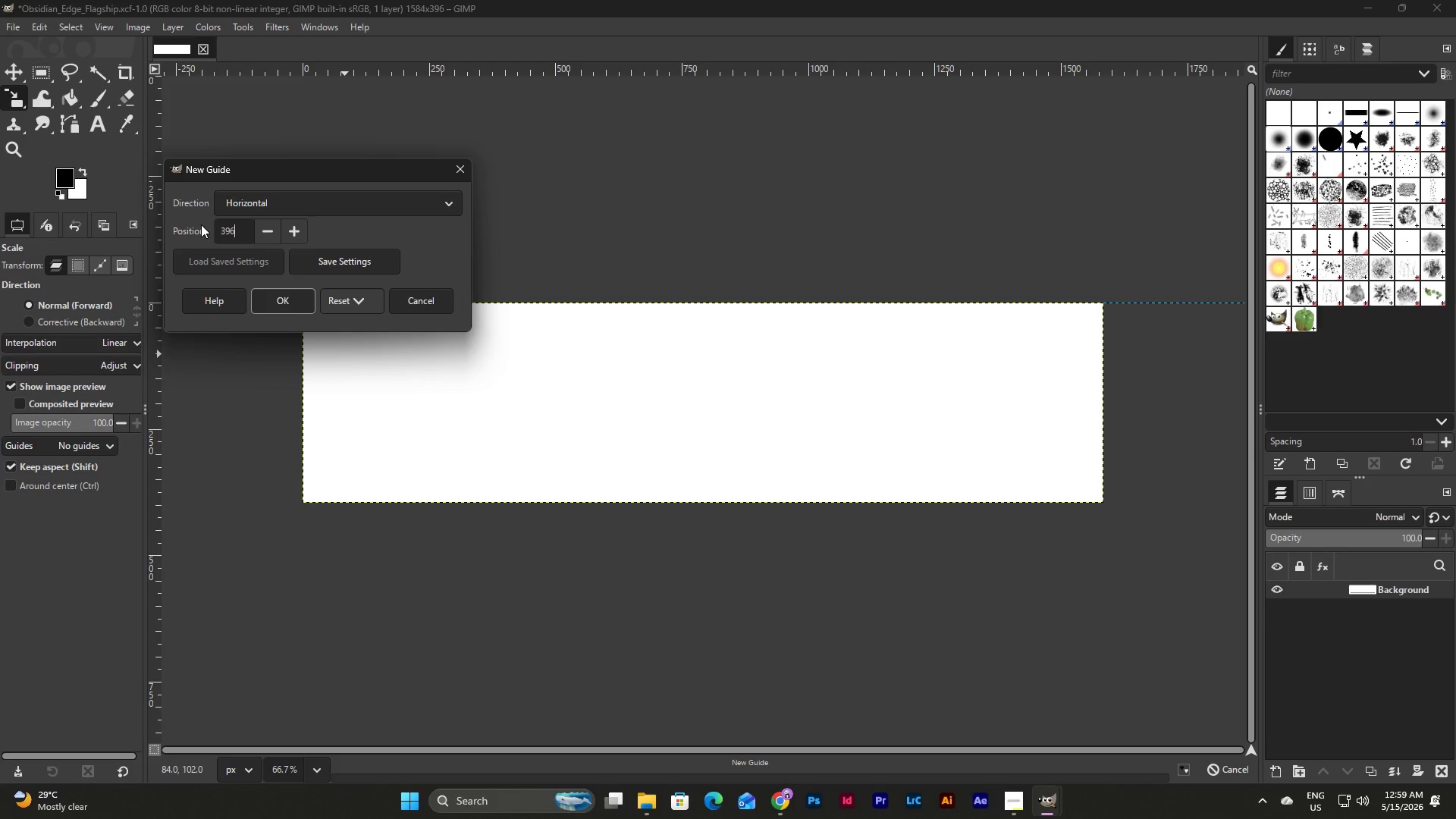 
left_click([275, 295])
 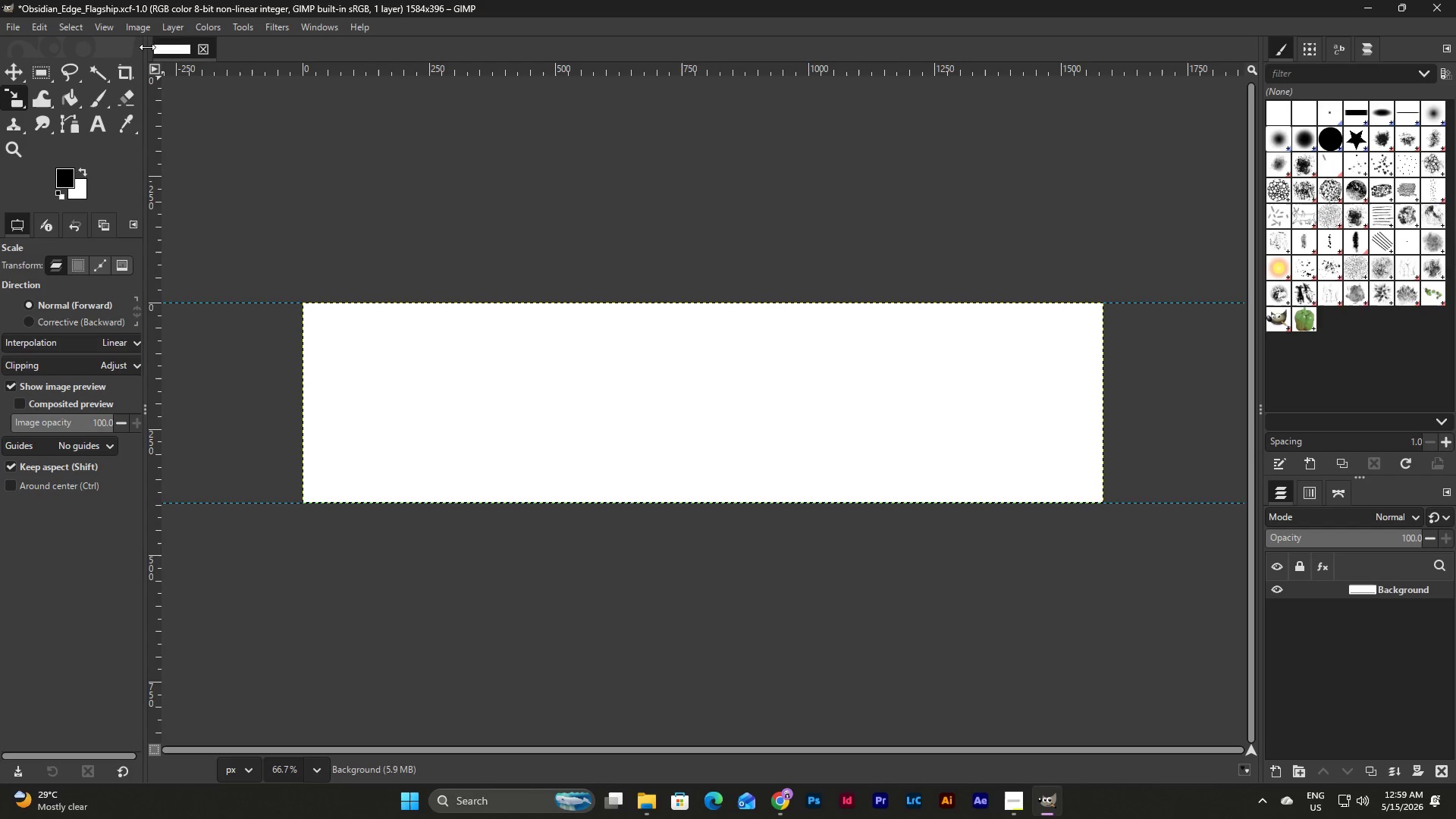 
left_click([138, 25])
 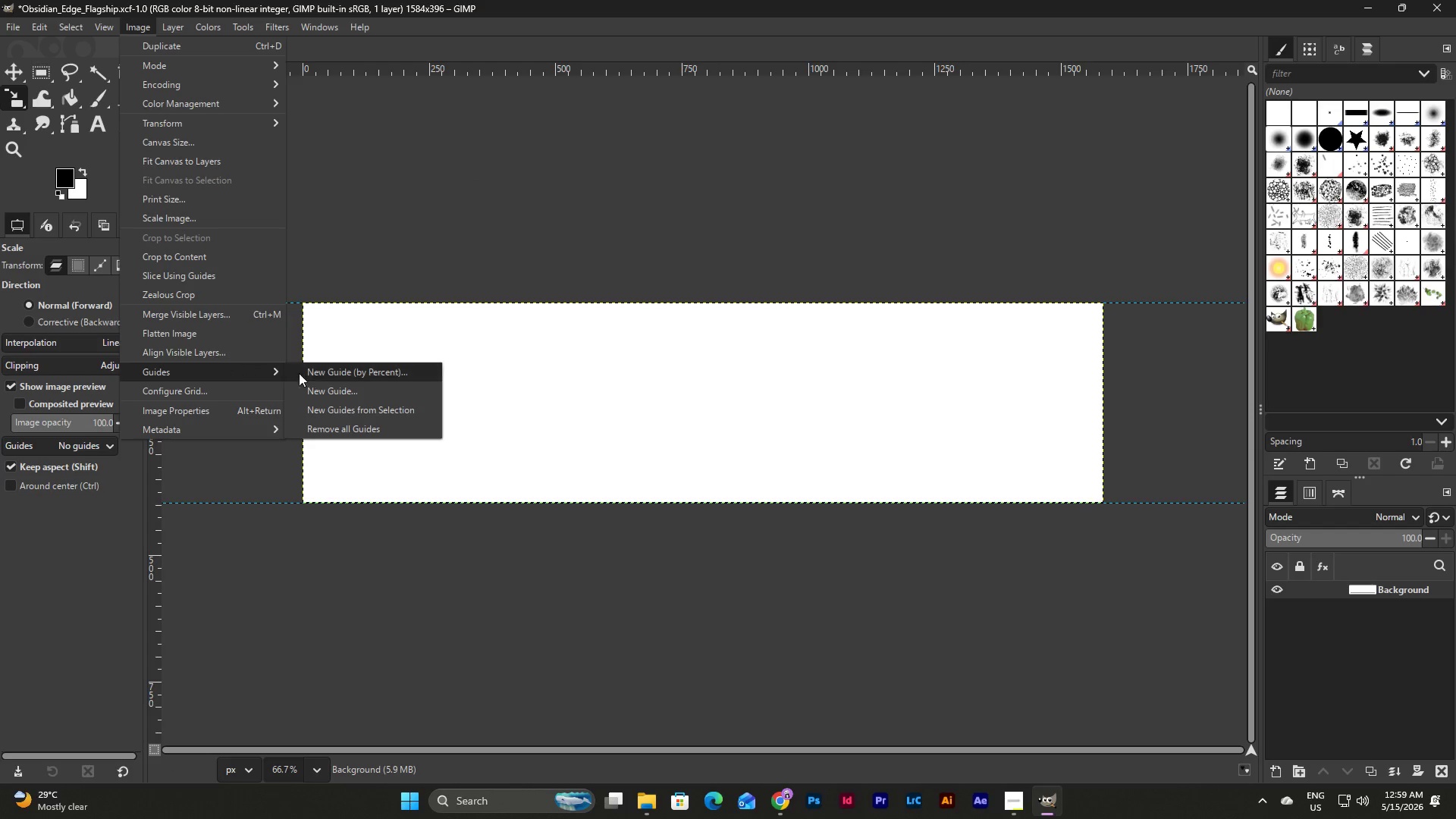 
left_click([337, 392])
 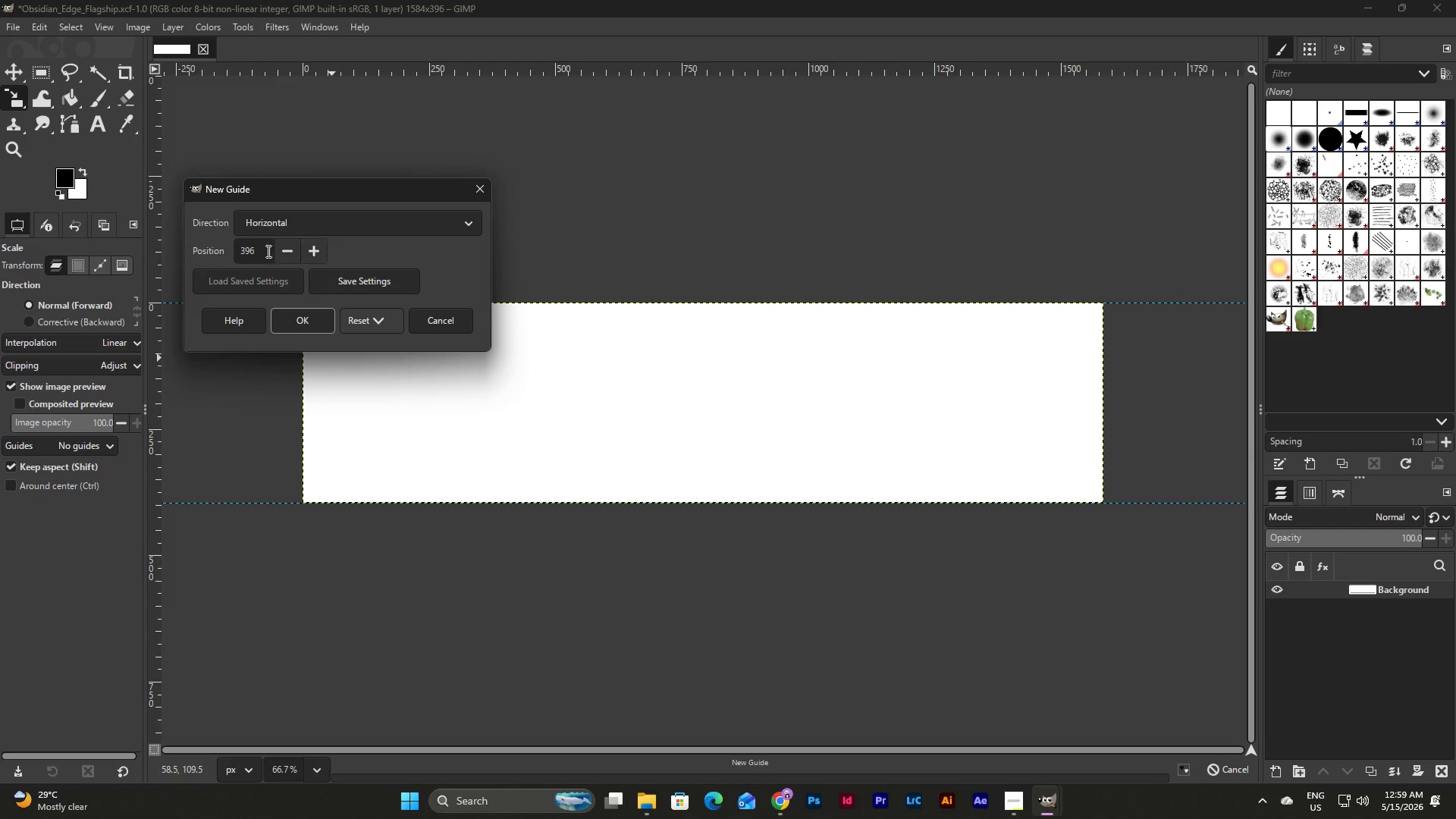 
left_click_drag(start_coordinate=[261, 251], to_coordinate=[228, 252])
 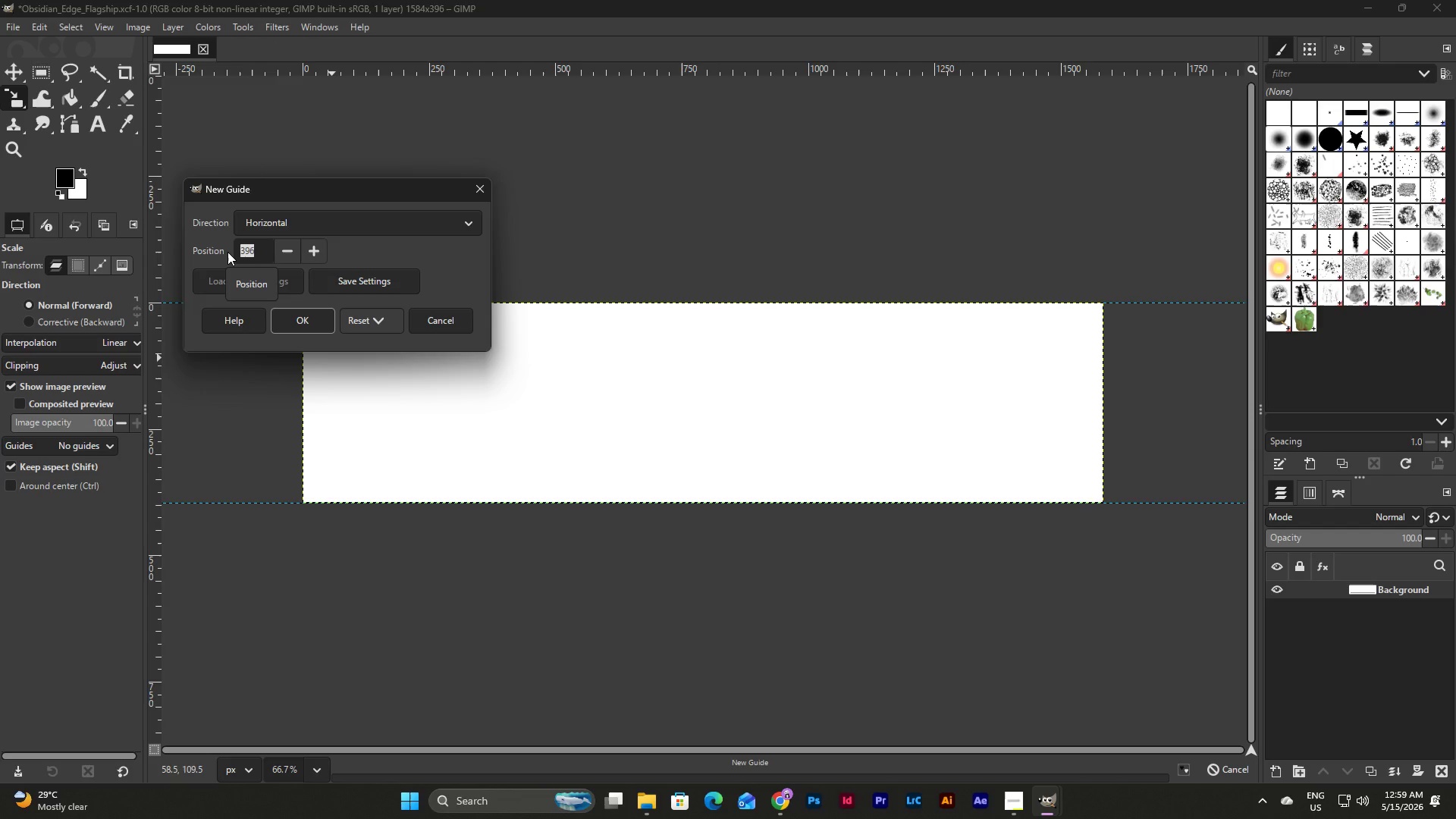 
wait(6.23)
 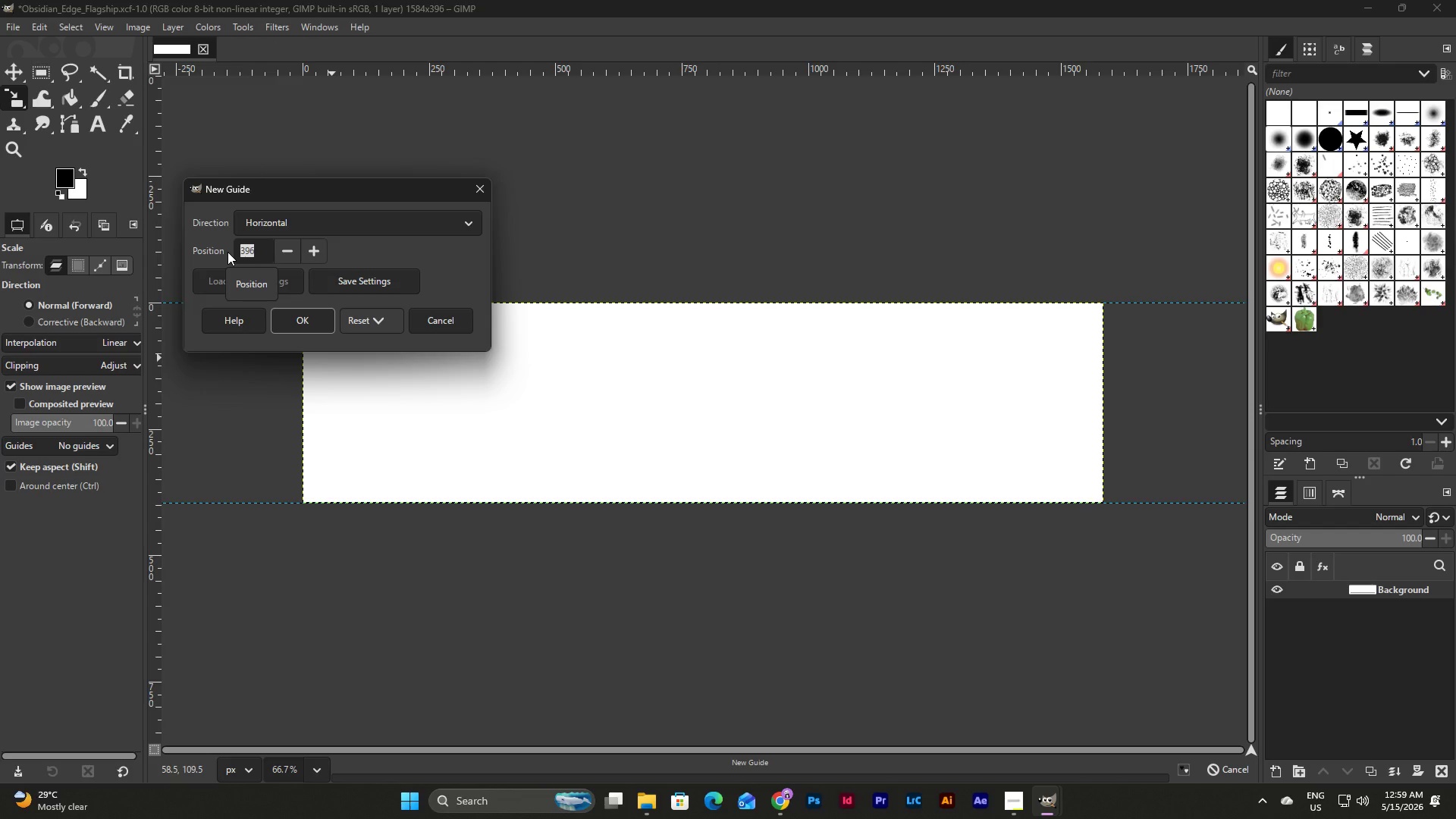 
key(Numpad1)
 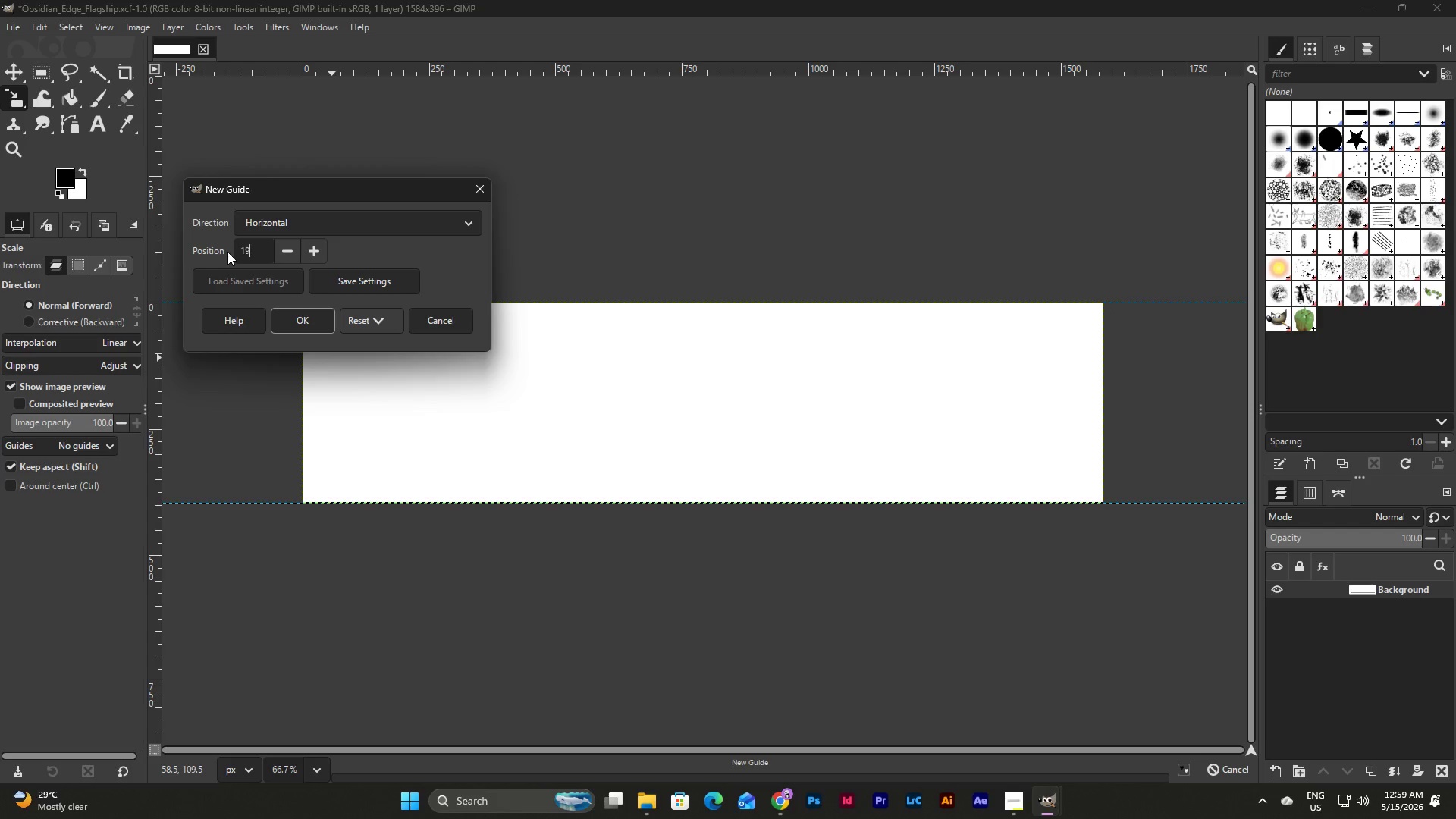 
key(Numpad9)
 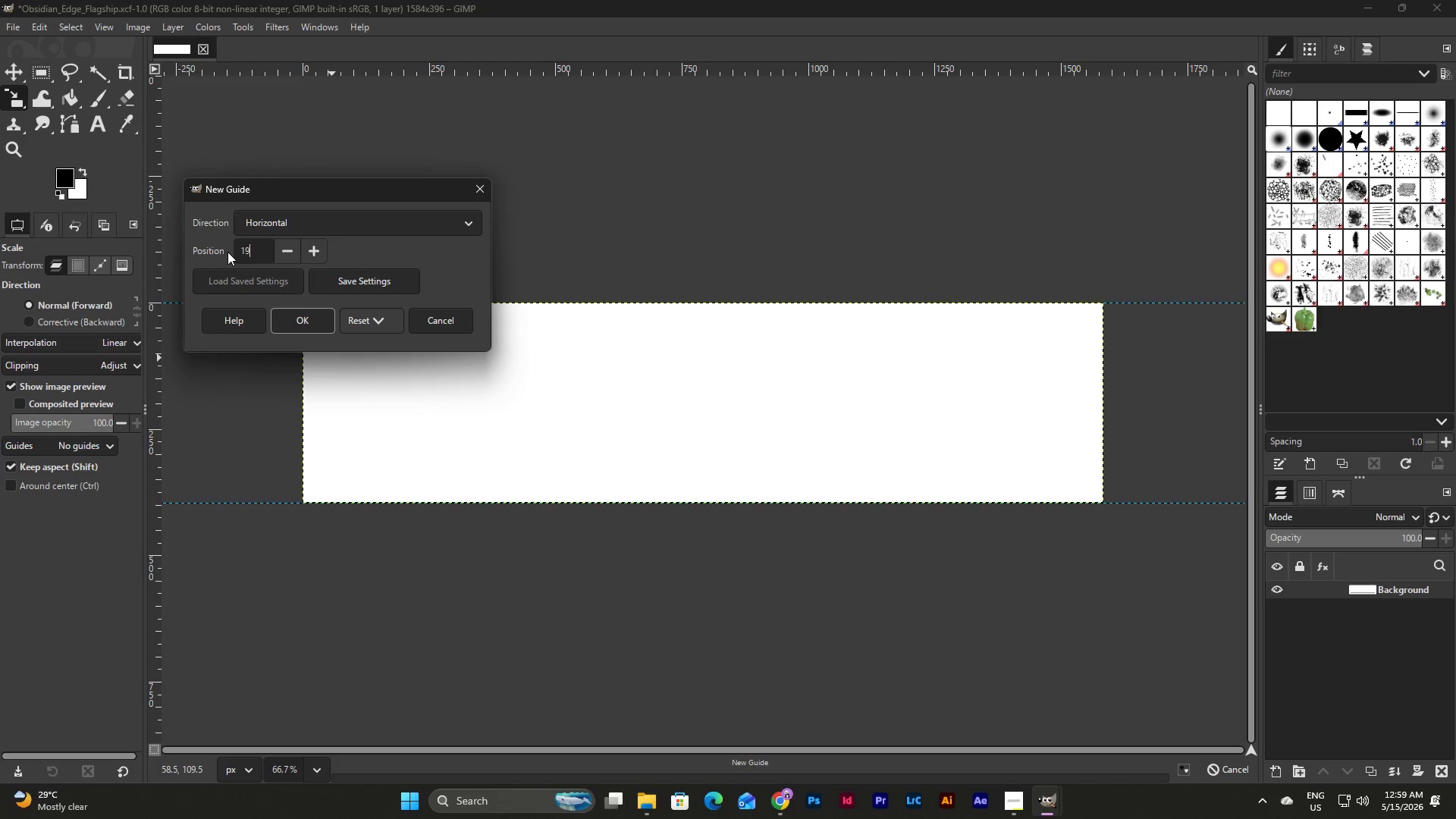 
key(Numpad8)
 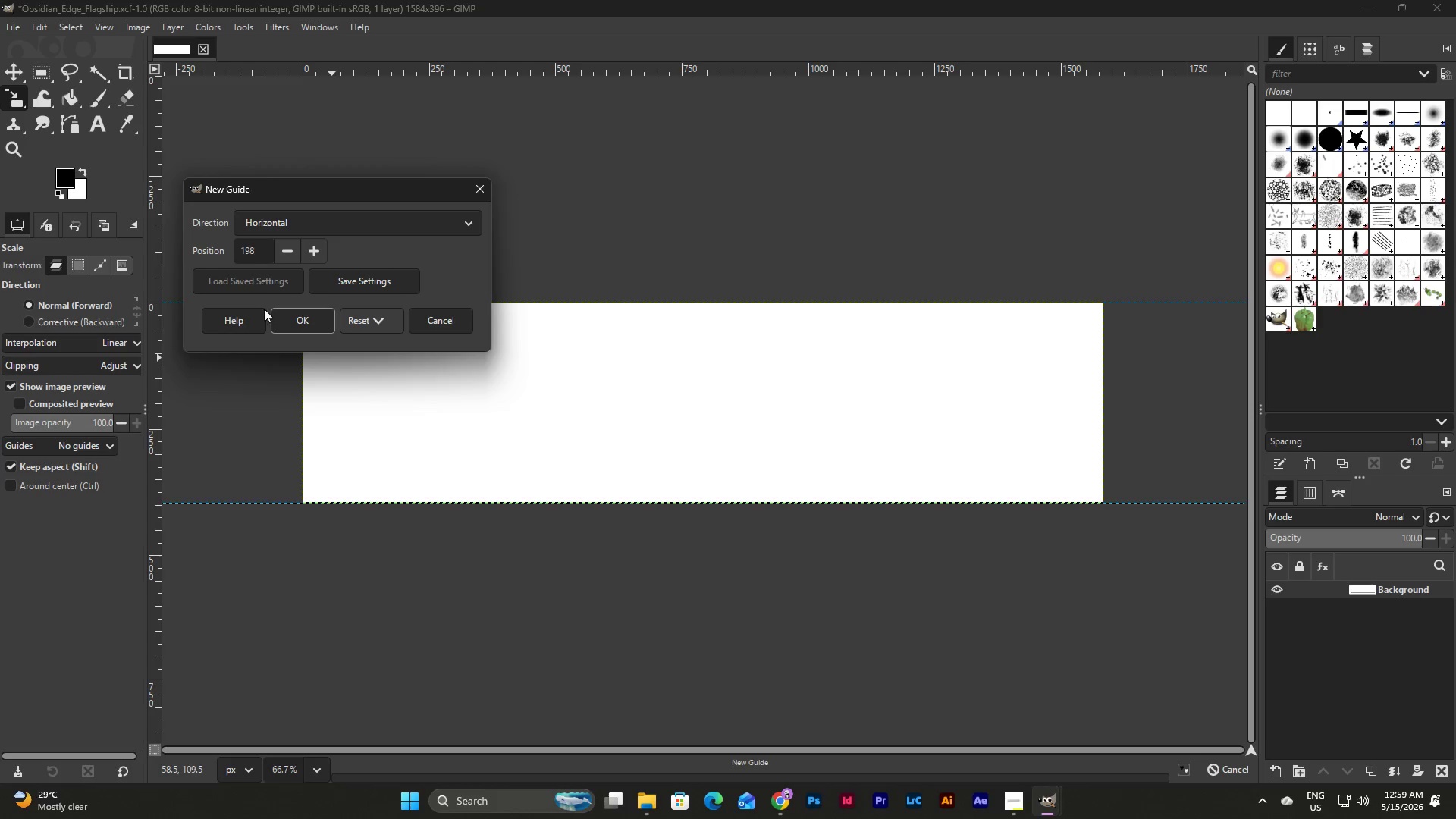 
left_click([309, 316])
 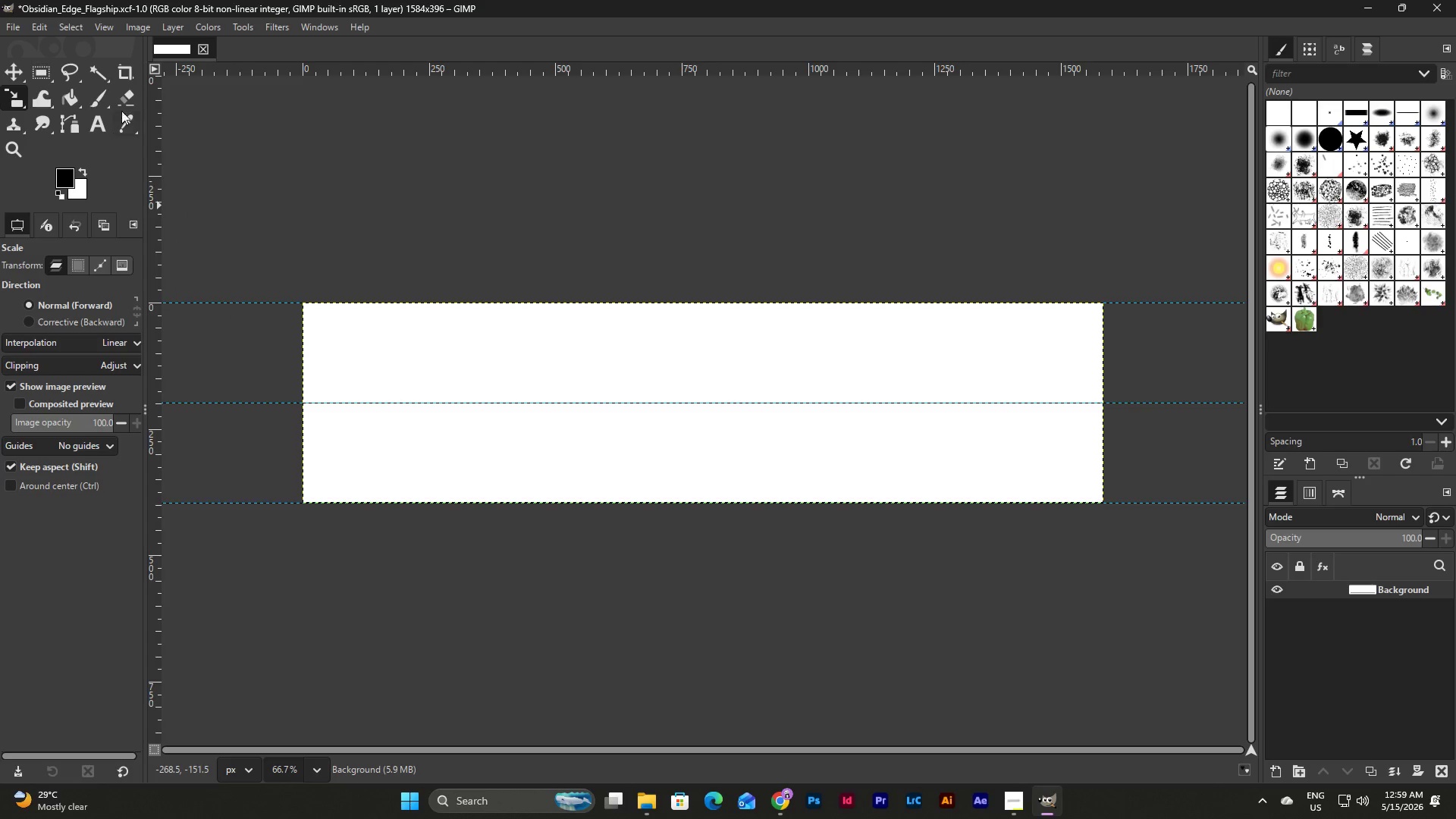 
left_click([135, 26])
 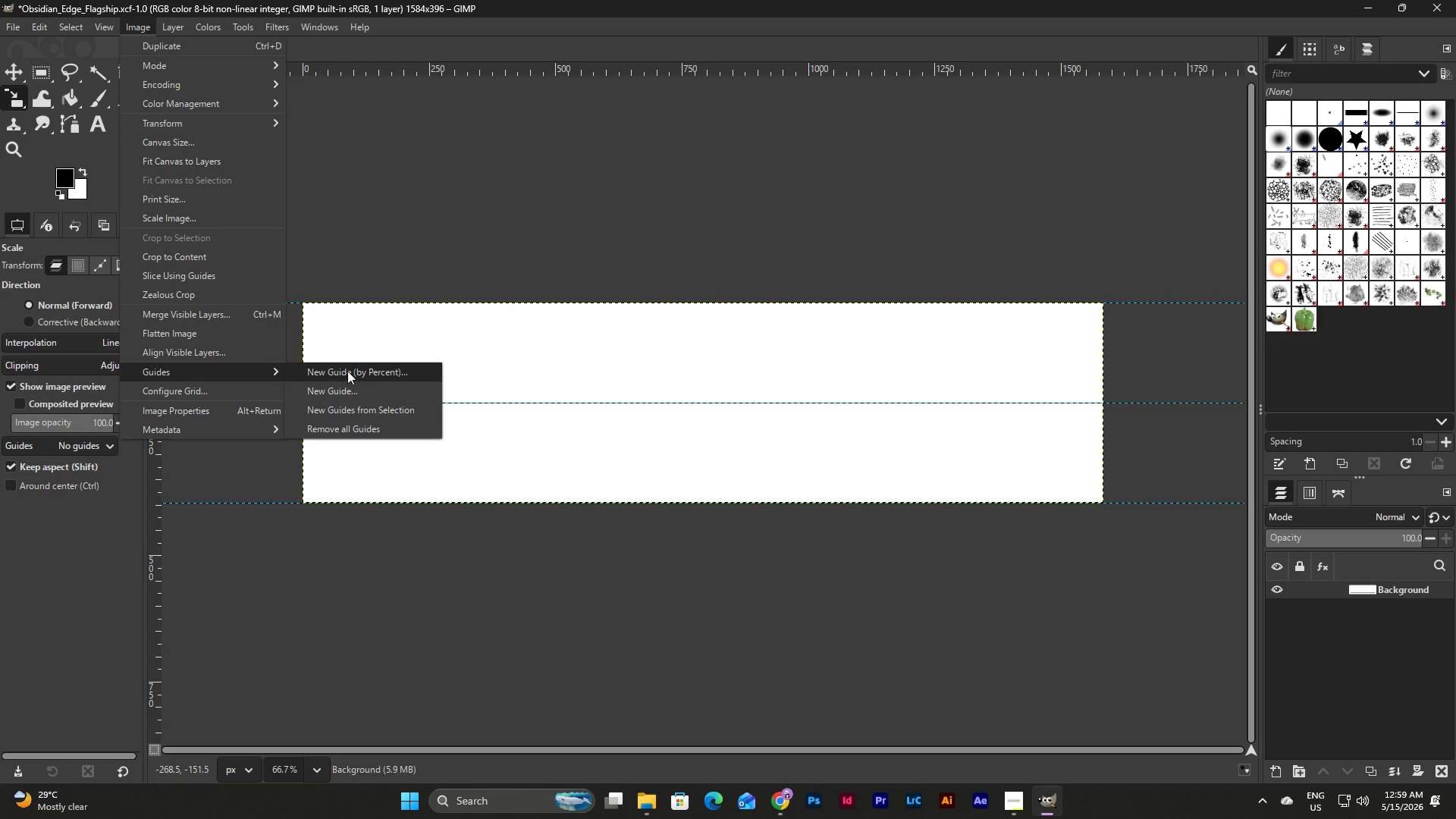 
left_click([350, 391])
 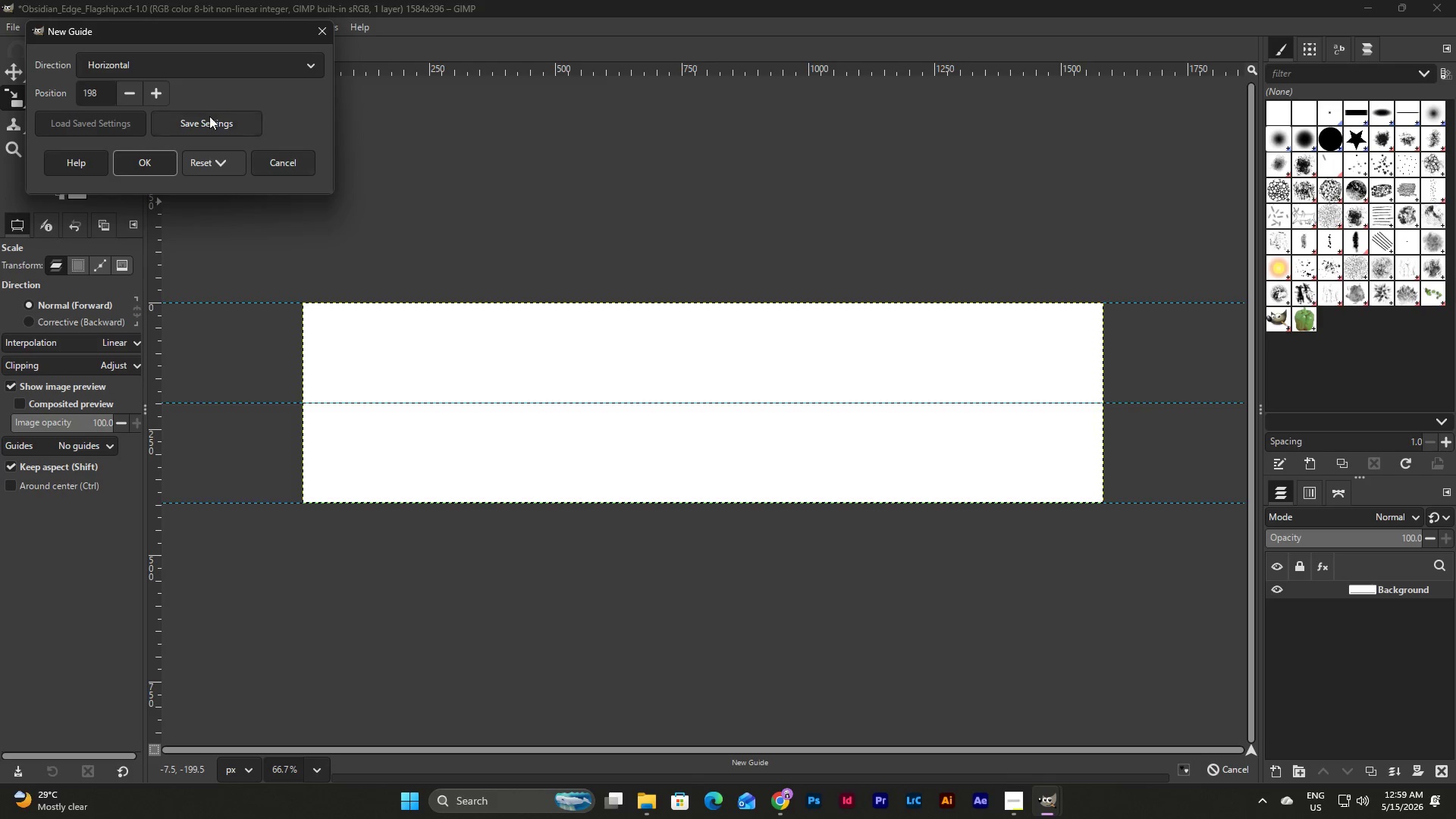 
left_click([233, 66])
 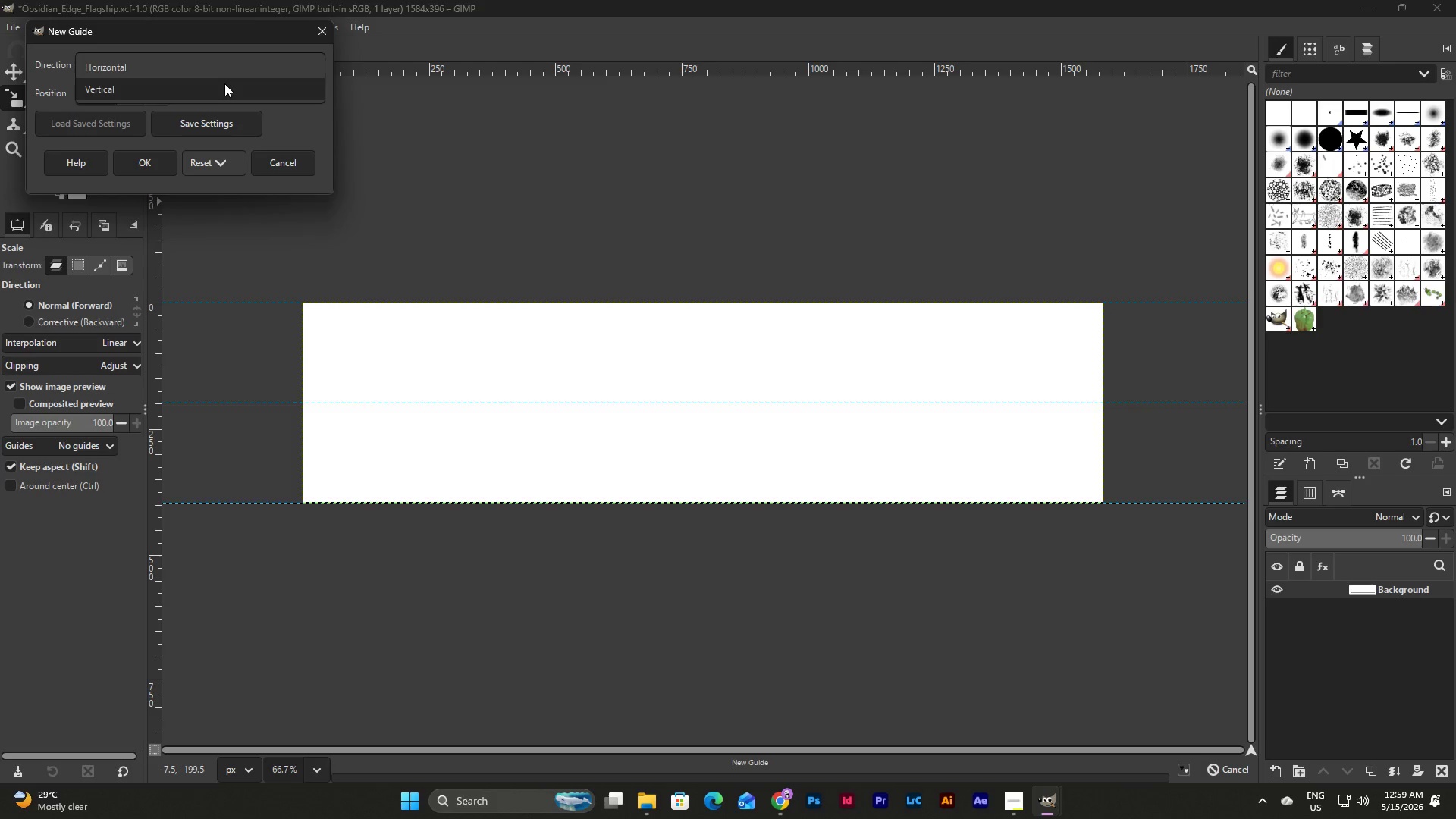 
left_click([224, 83])
 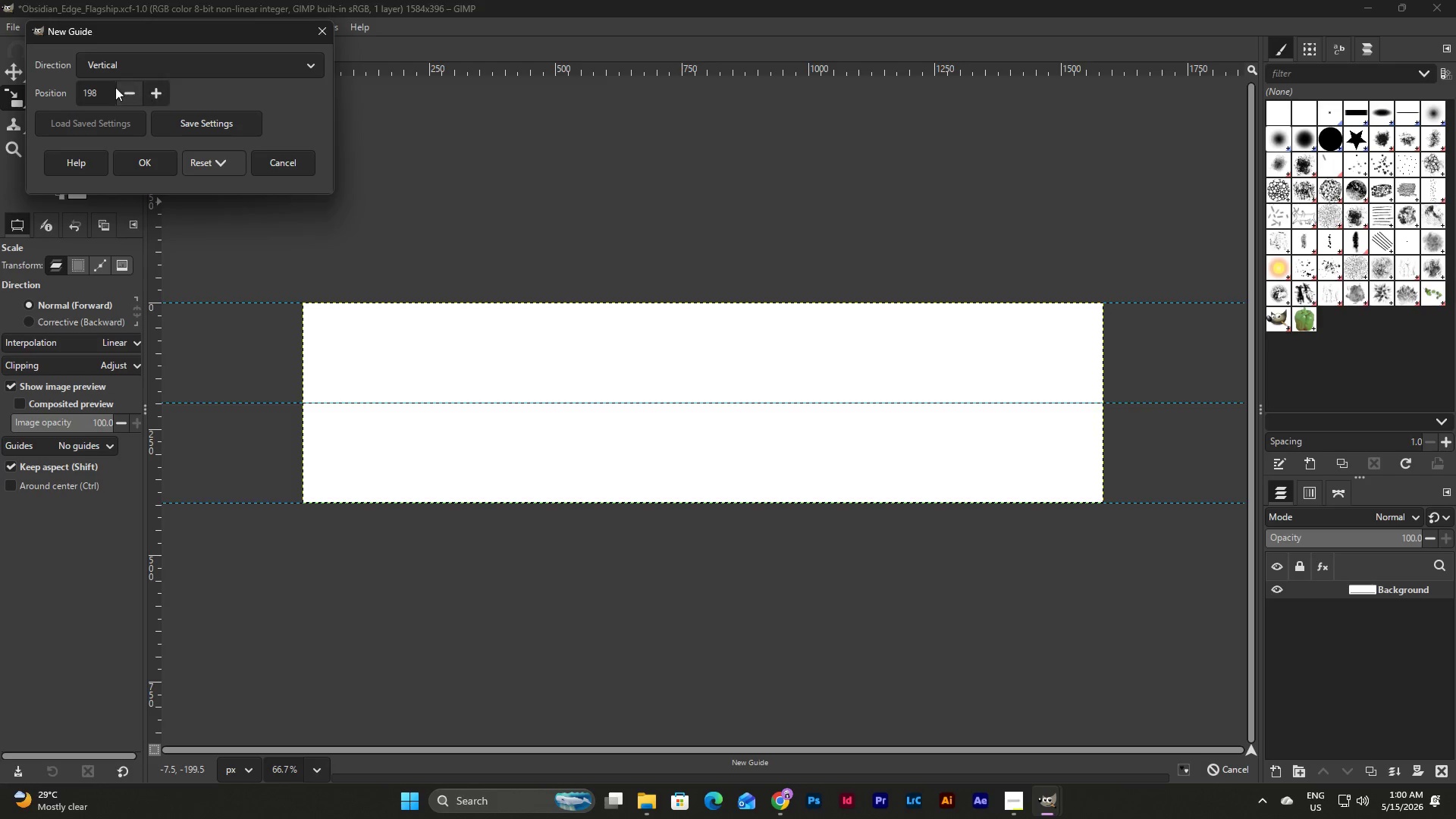 
left_click([99, 85])
 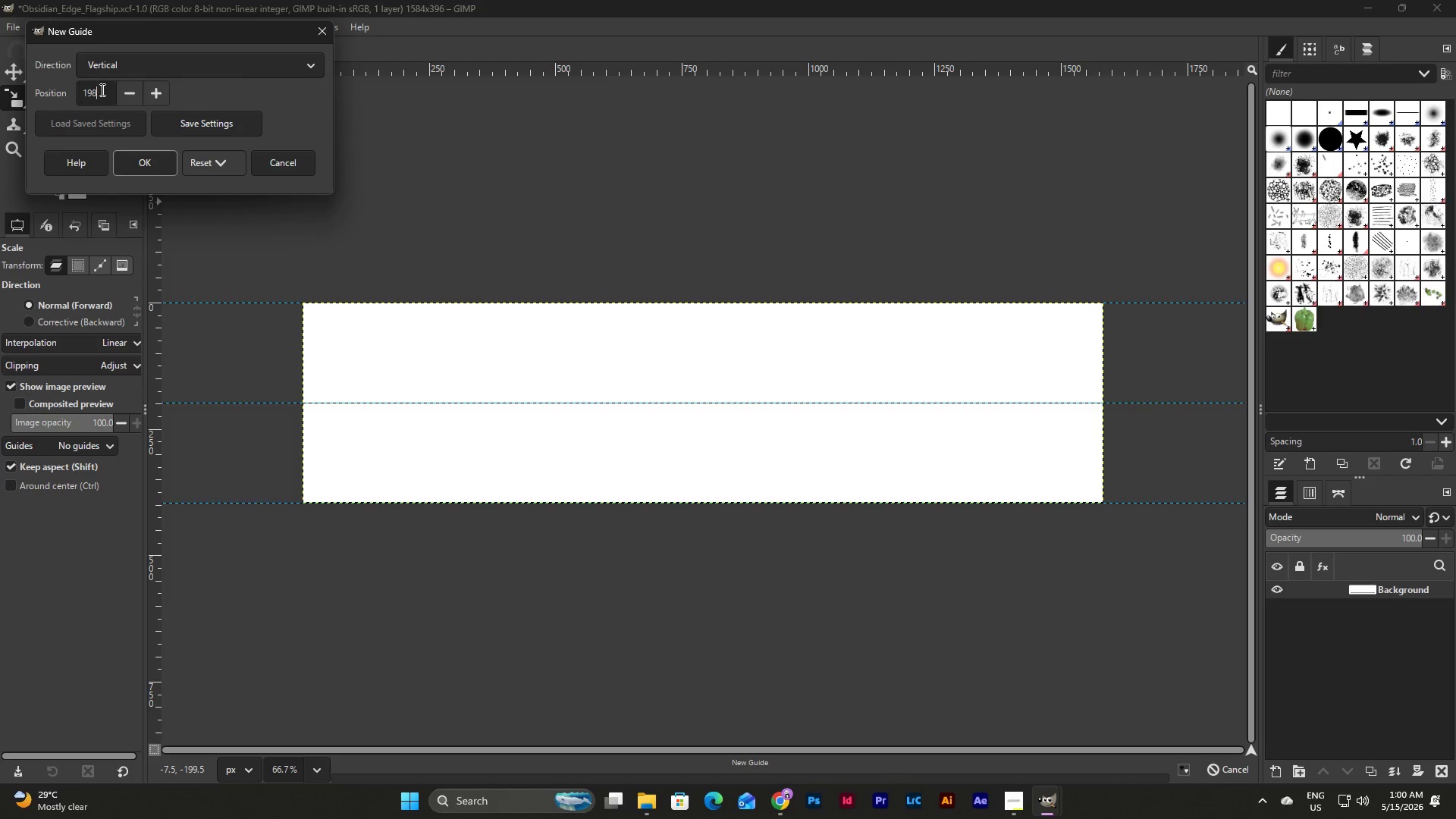 
left_click_drag(start_coordinate=[101, 89], to_coordinate=[61, 93])
 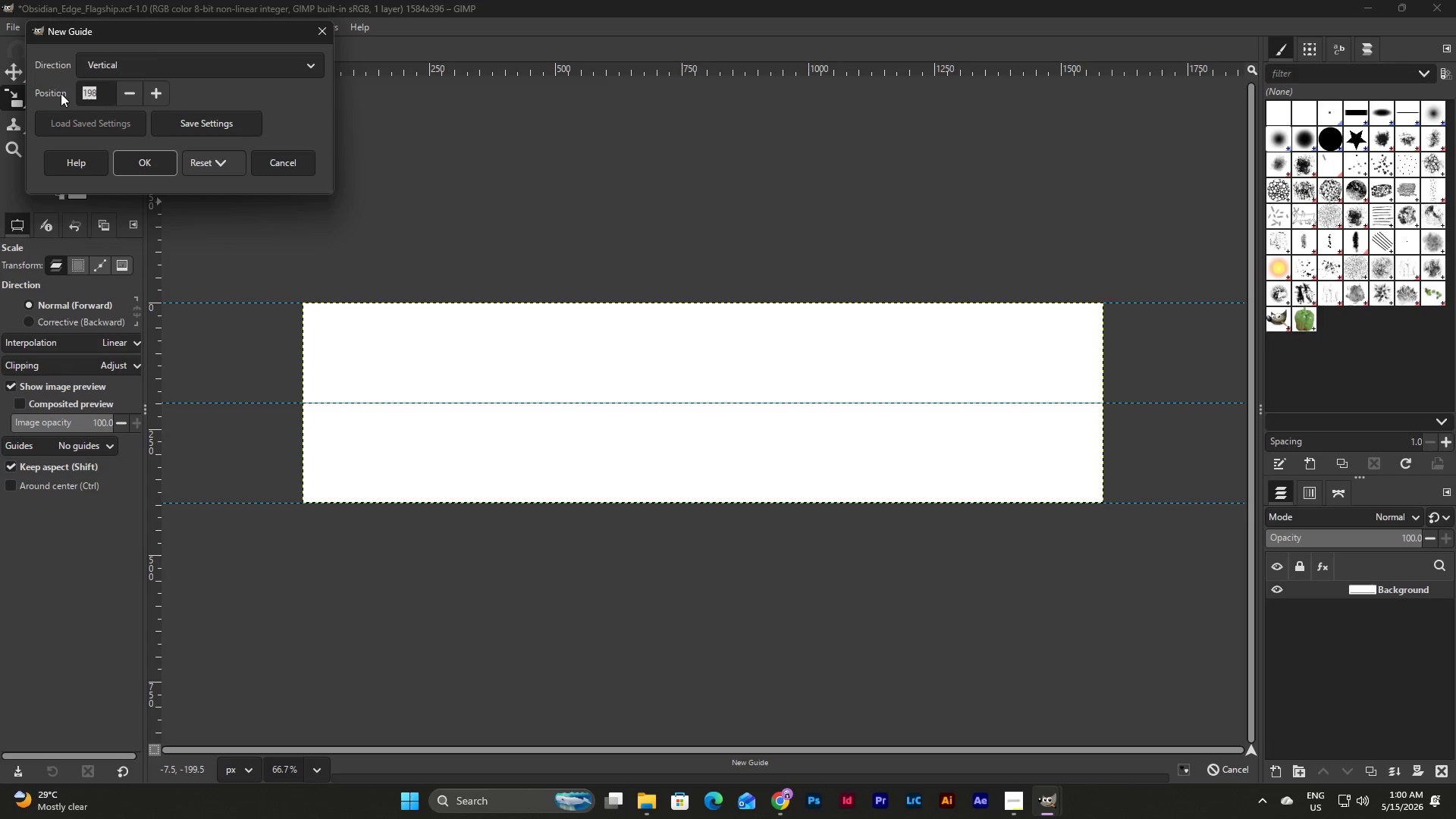 
key(Numpad0)
 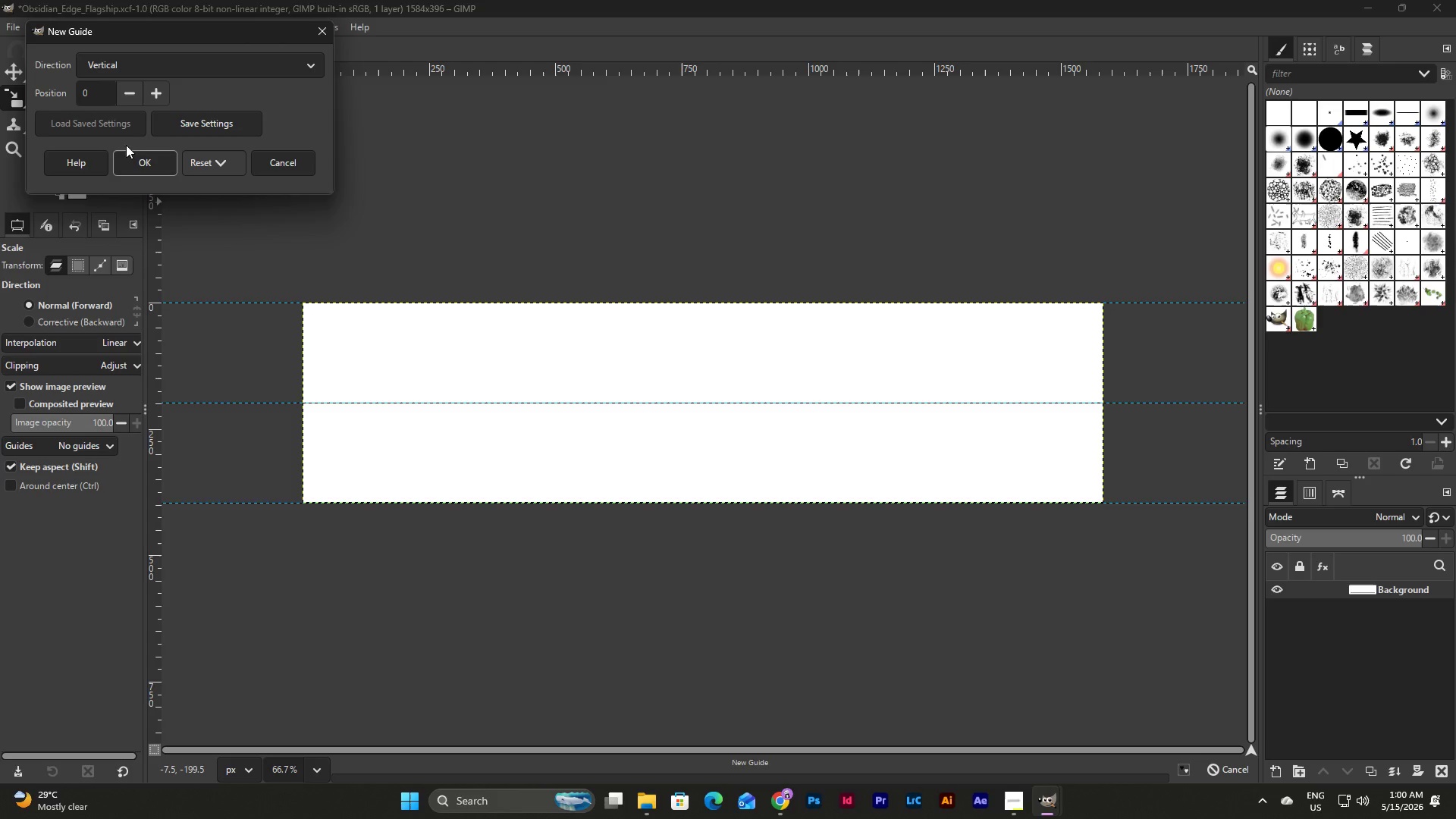 
left_click([133, 152])
 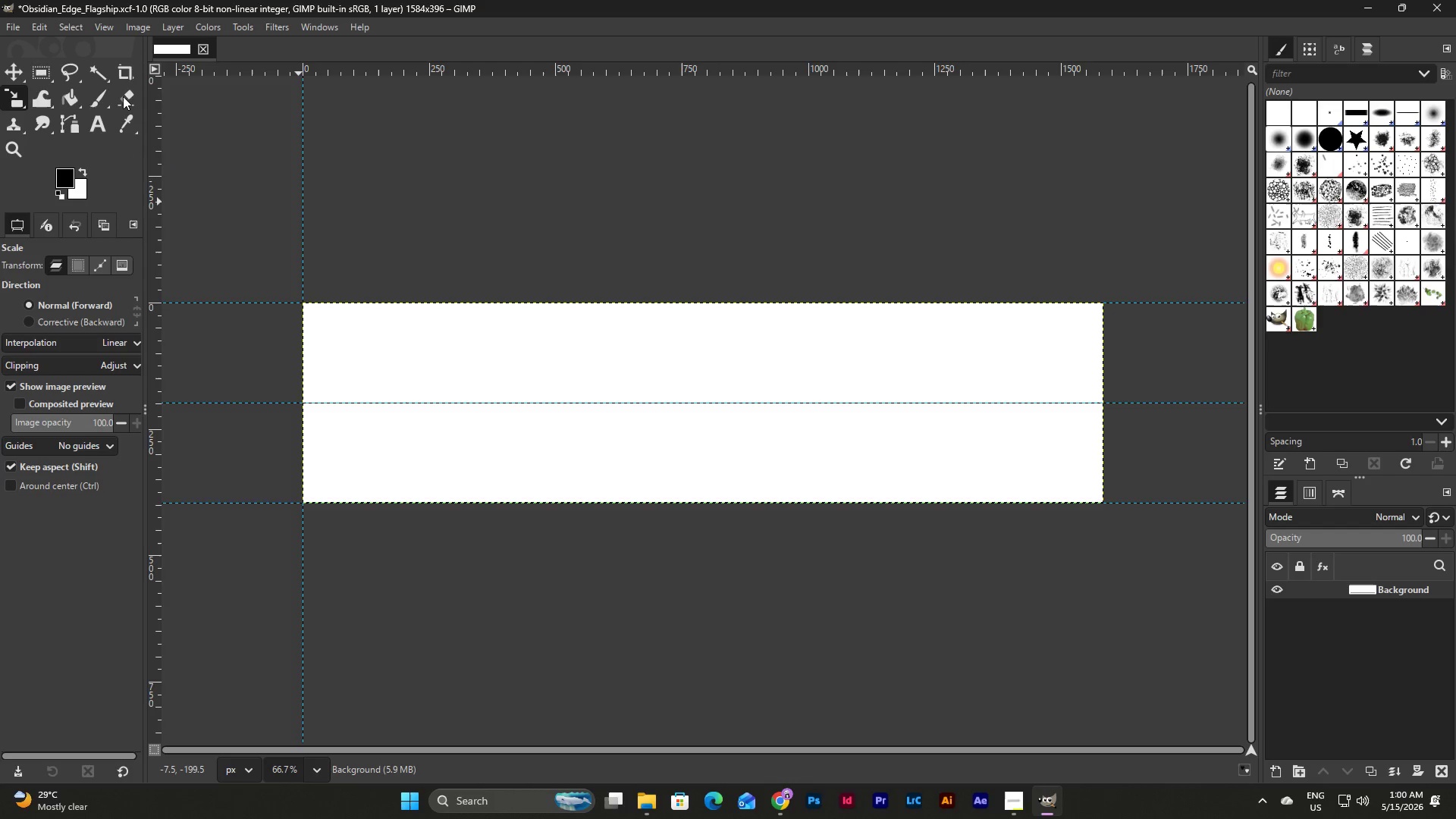 
left_click([133, 18])
 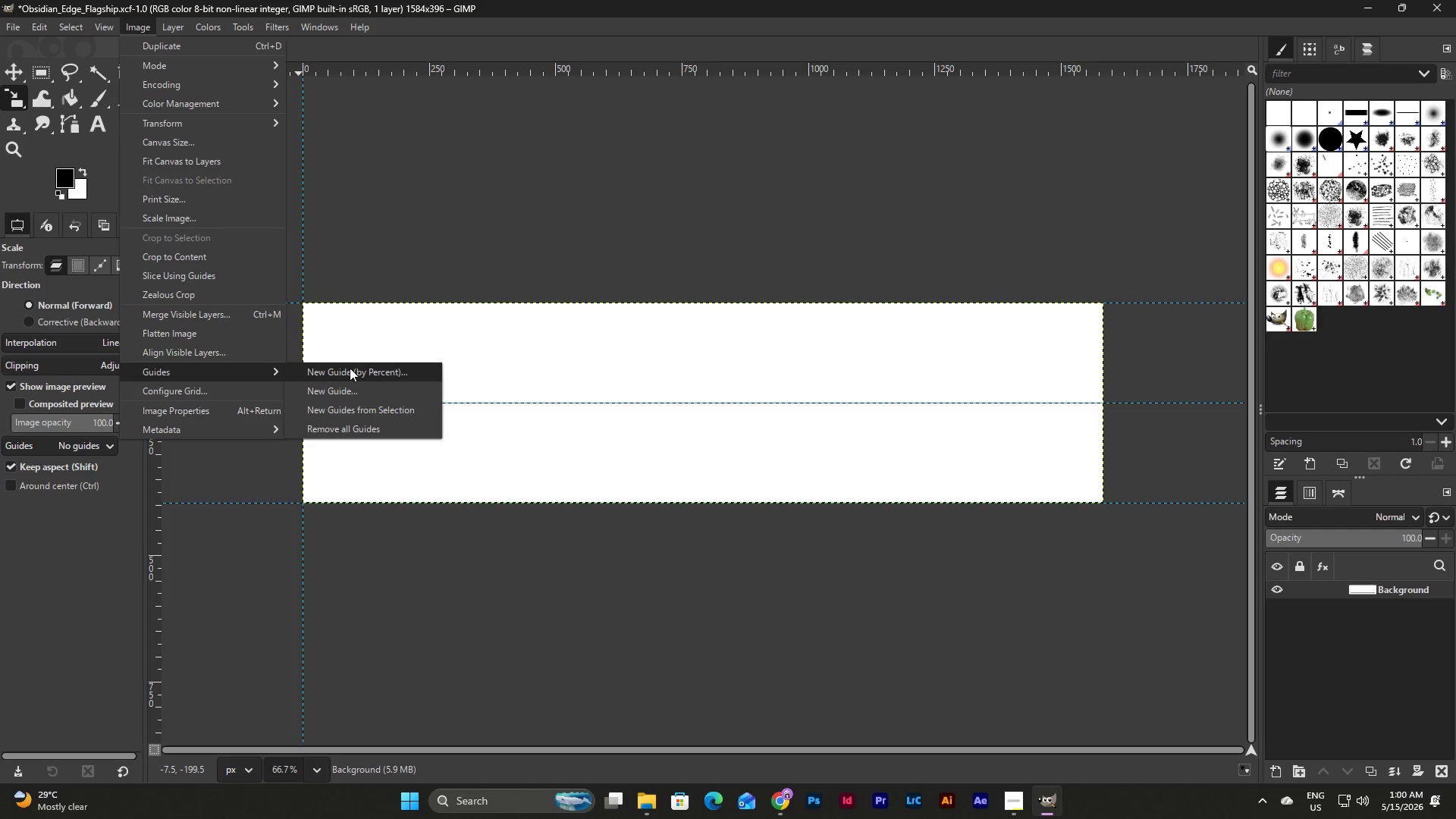 
left_click([375, 391])
 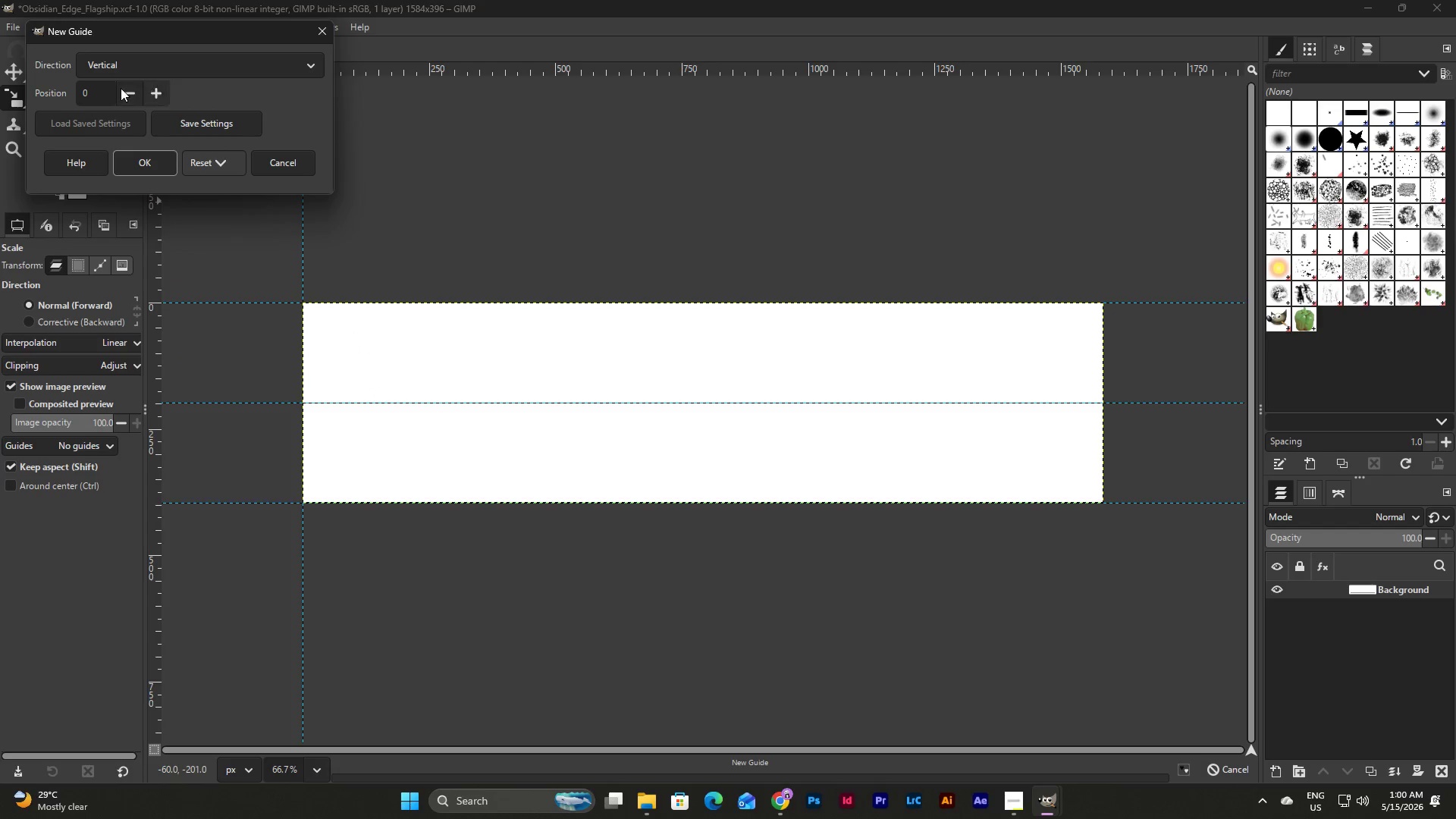 
left_click_drag(start_coordinate=[107, 91], to_coordinate=[60, 93])
 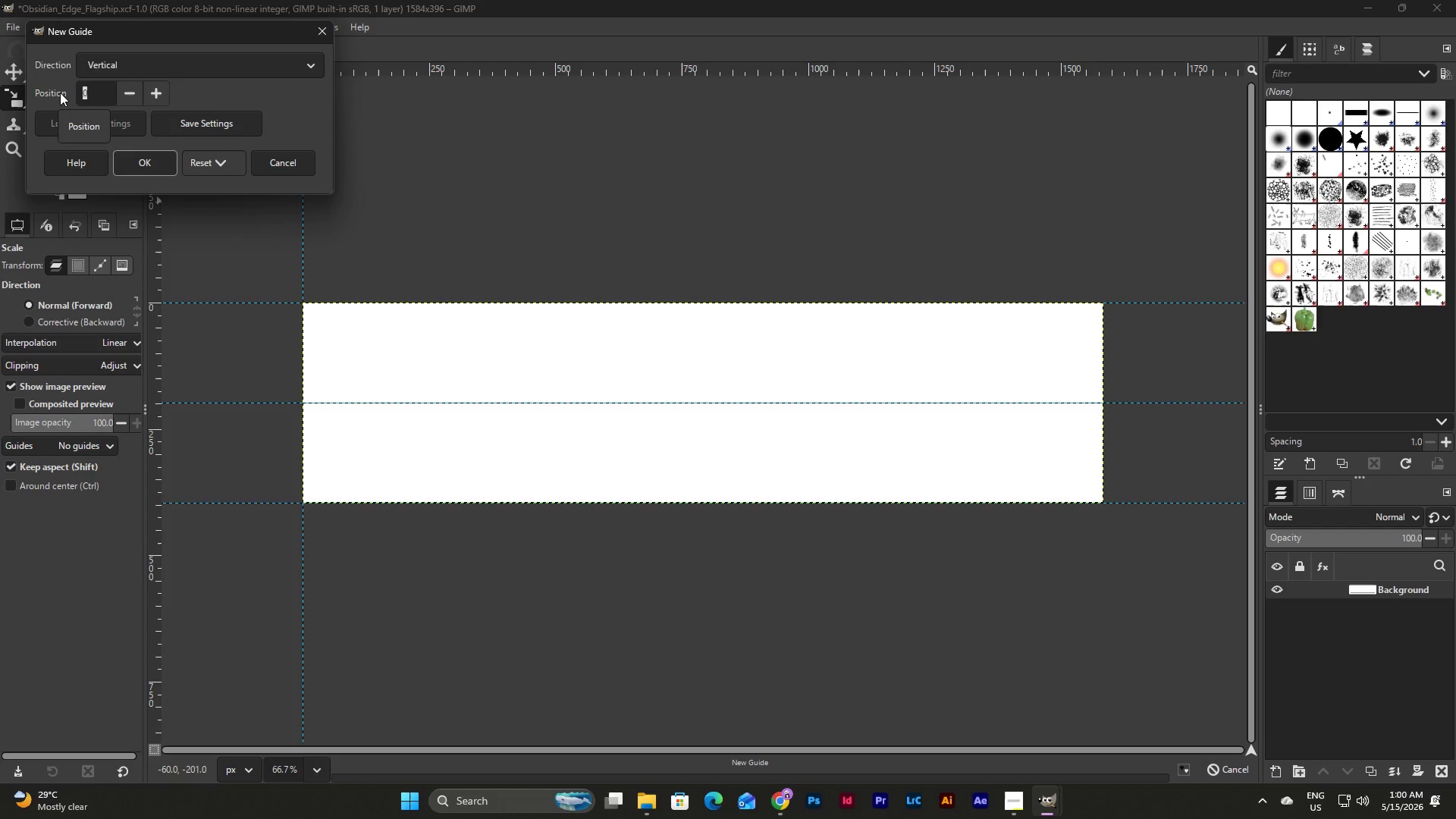 
key(Numpad1)
 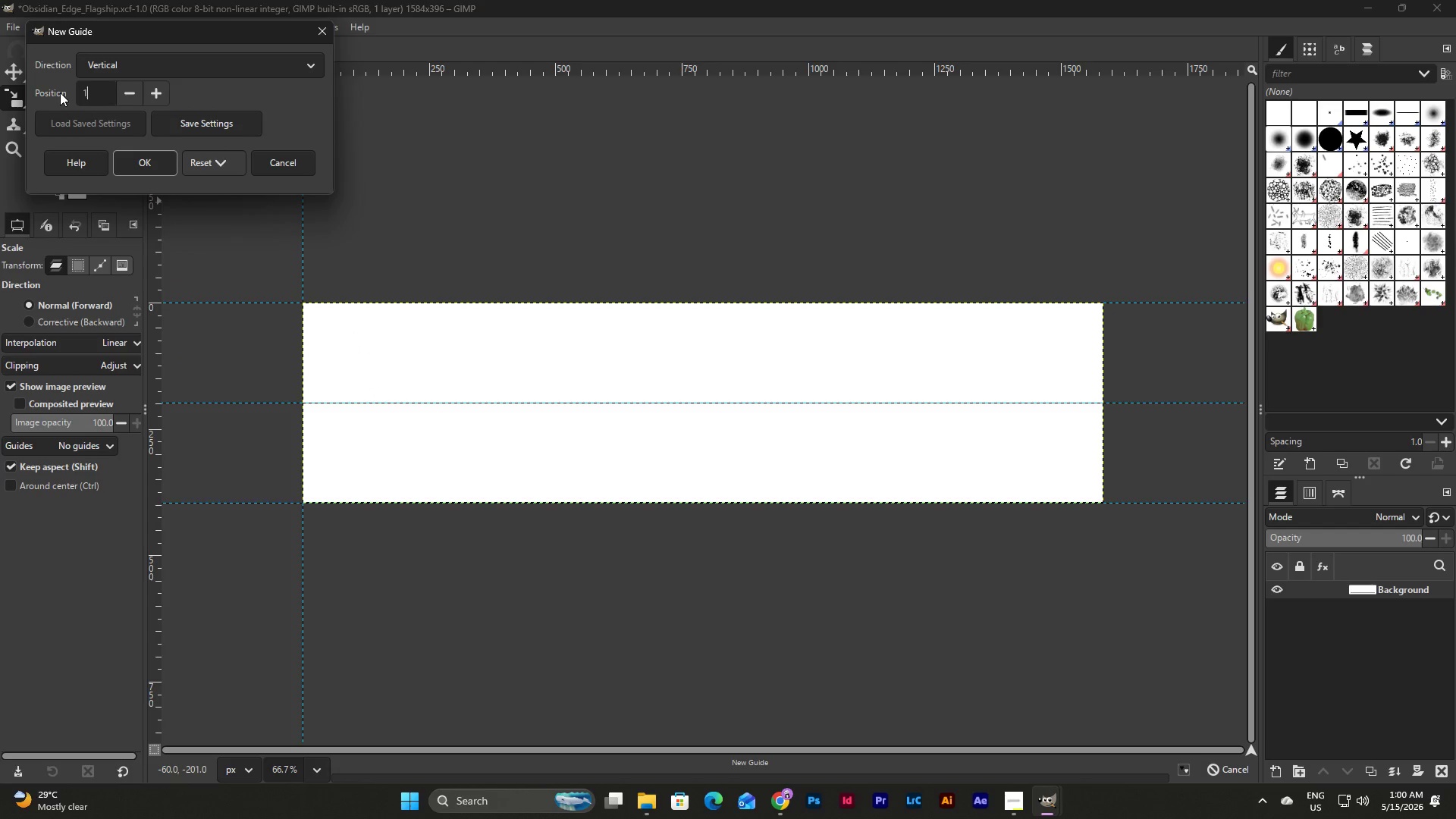 
key(Numpad5)
 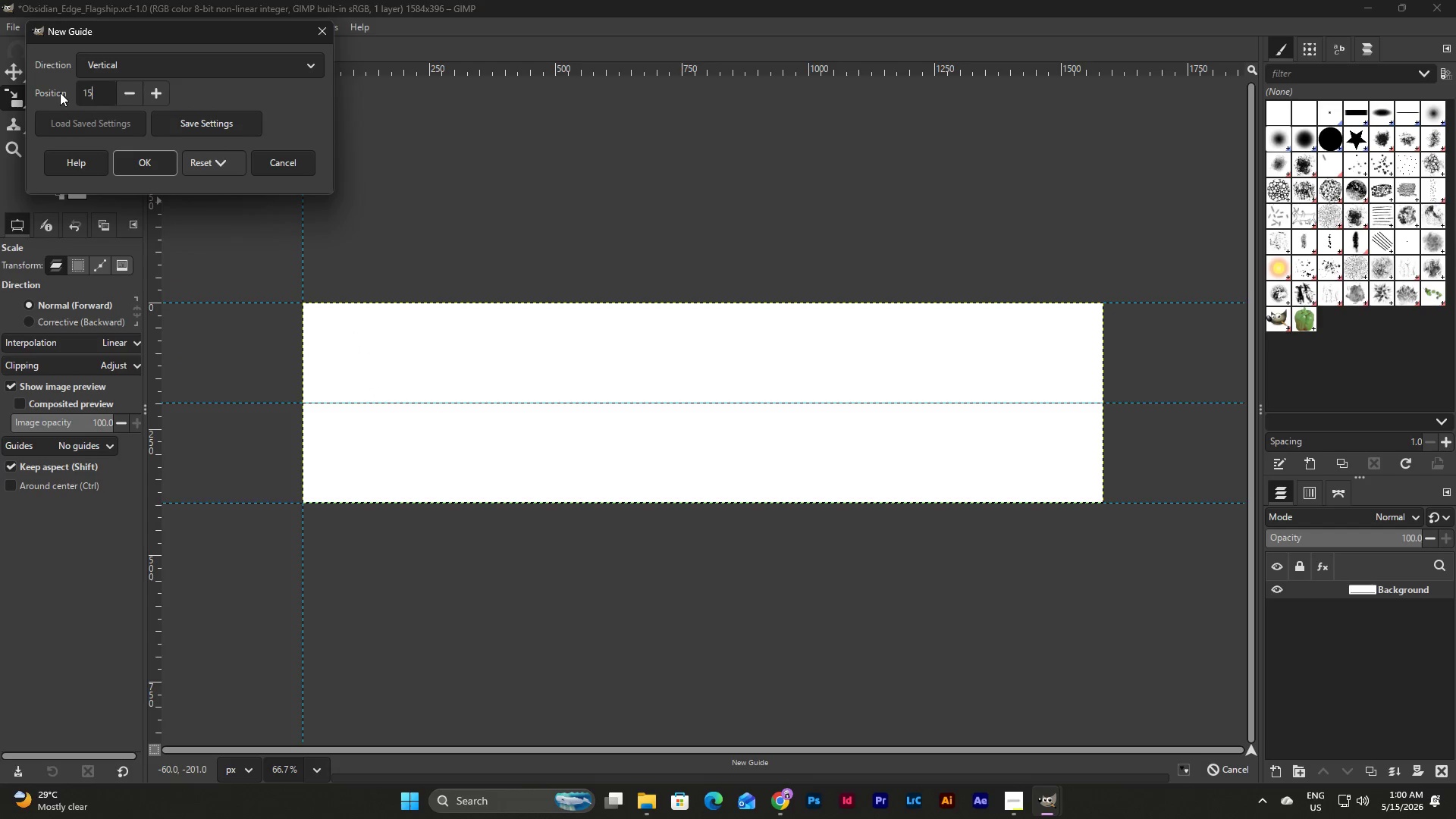 
key(Numpad8)
 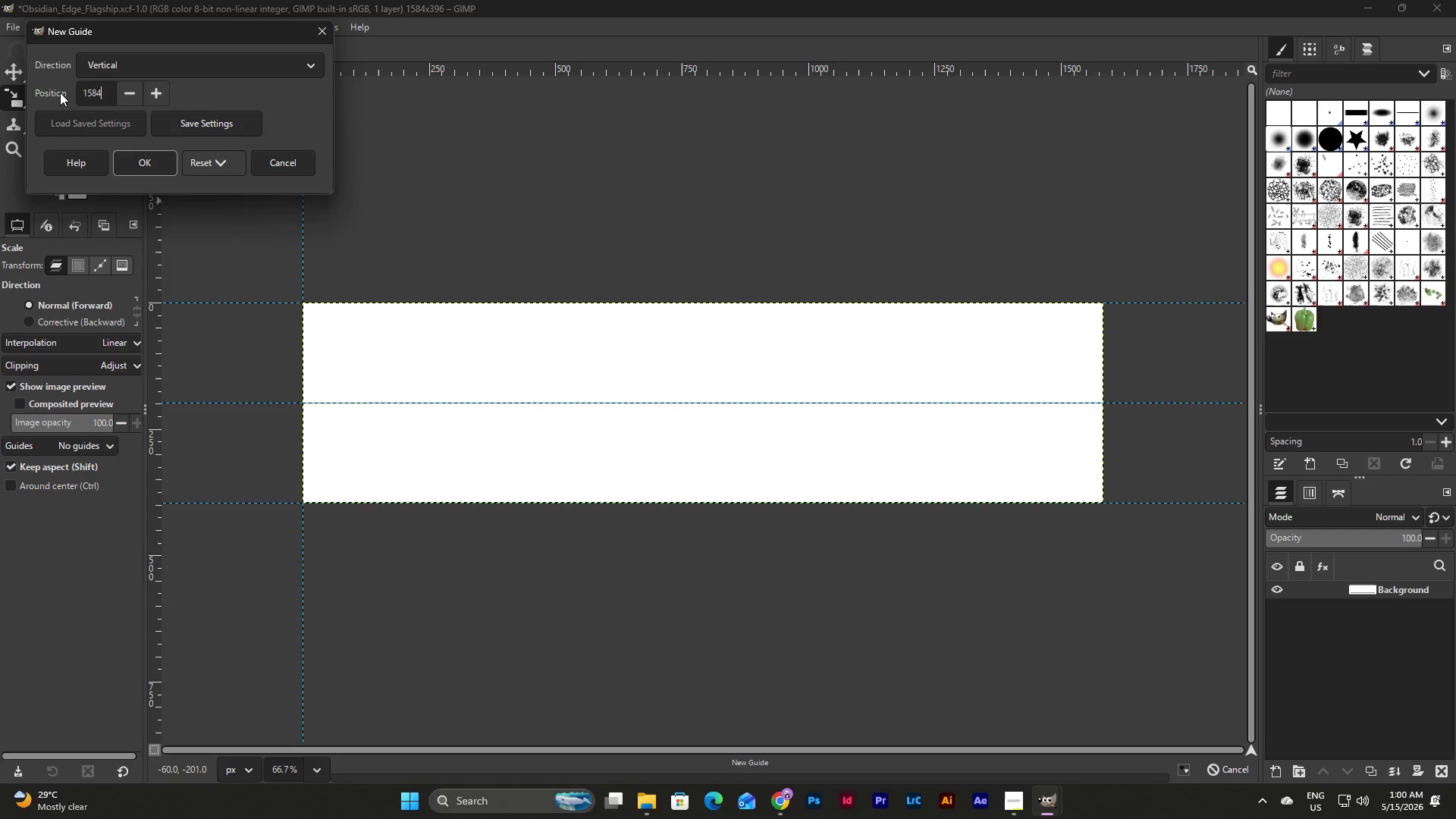 
key(Numpad4)
 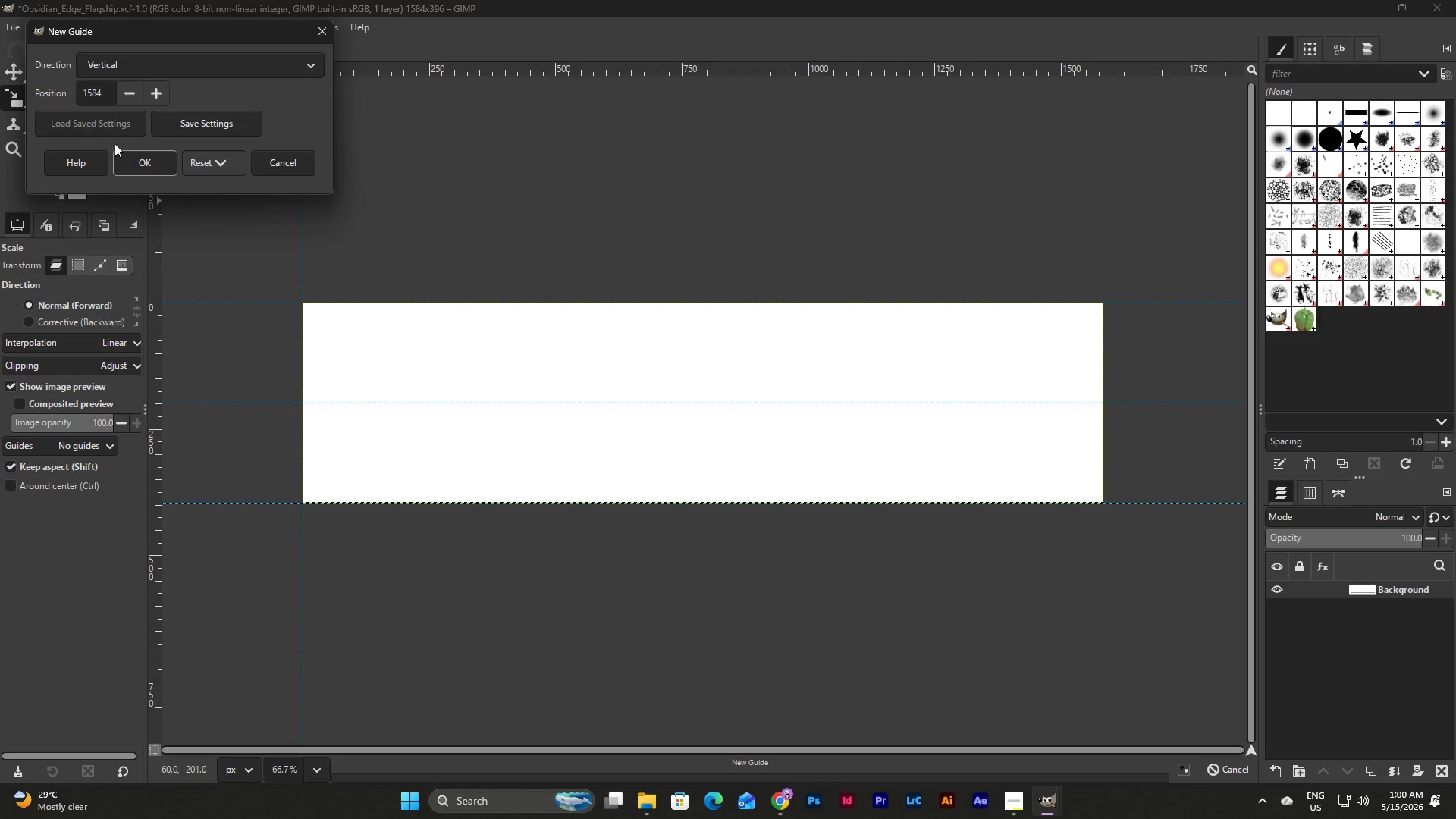 
left_click([136, 155])
 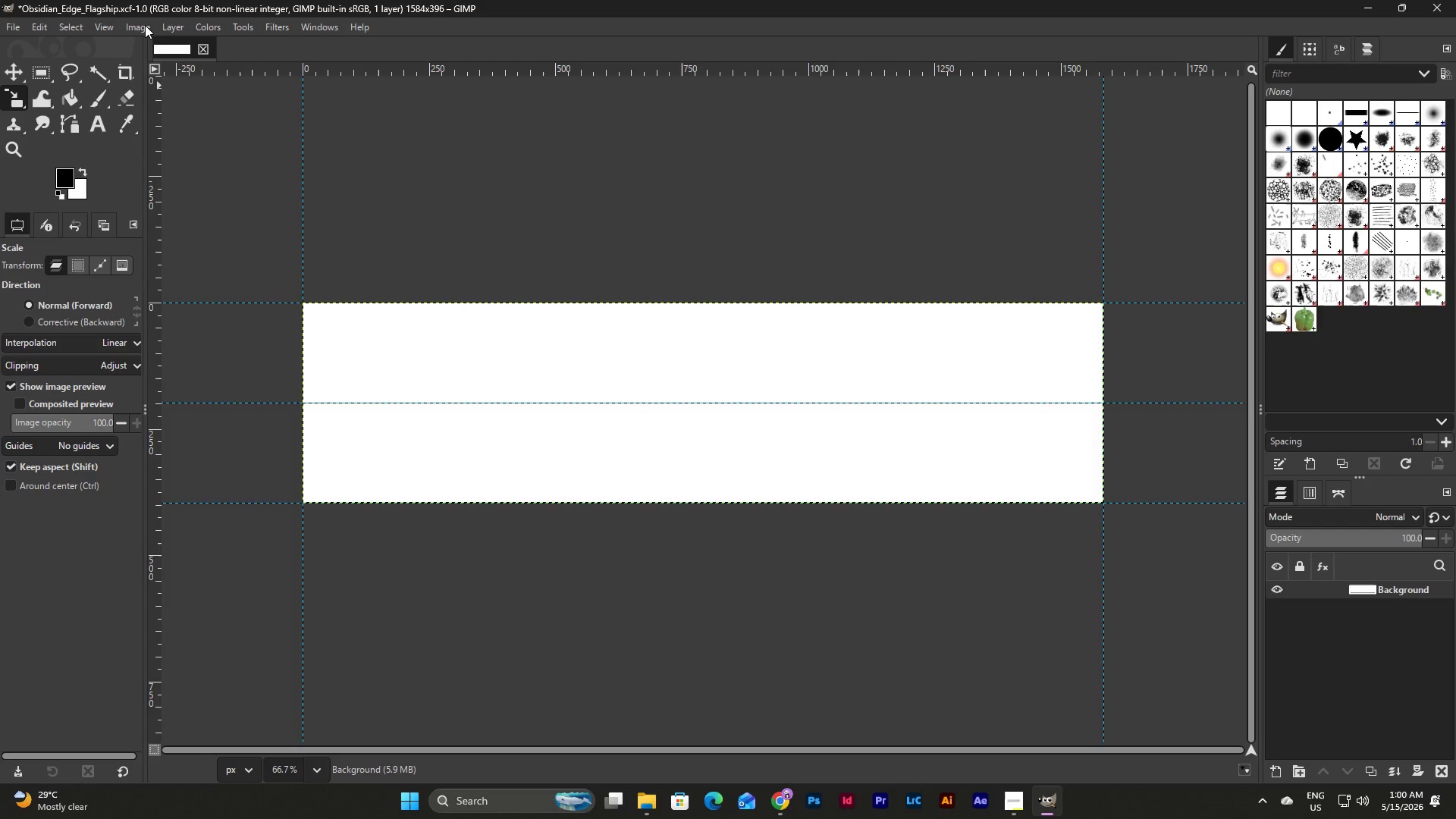 
left_click([152, 22])
 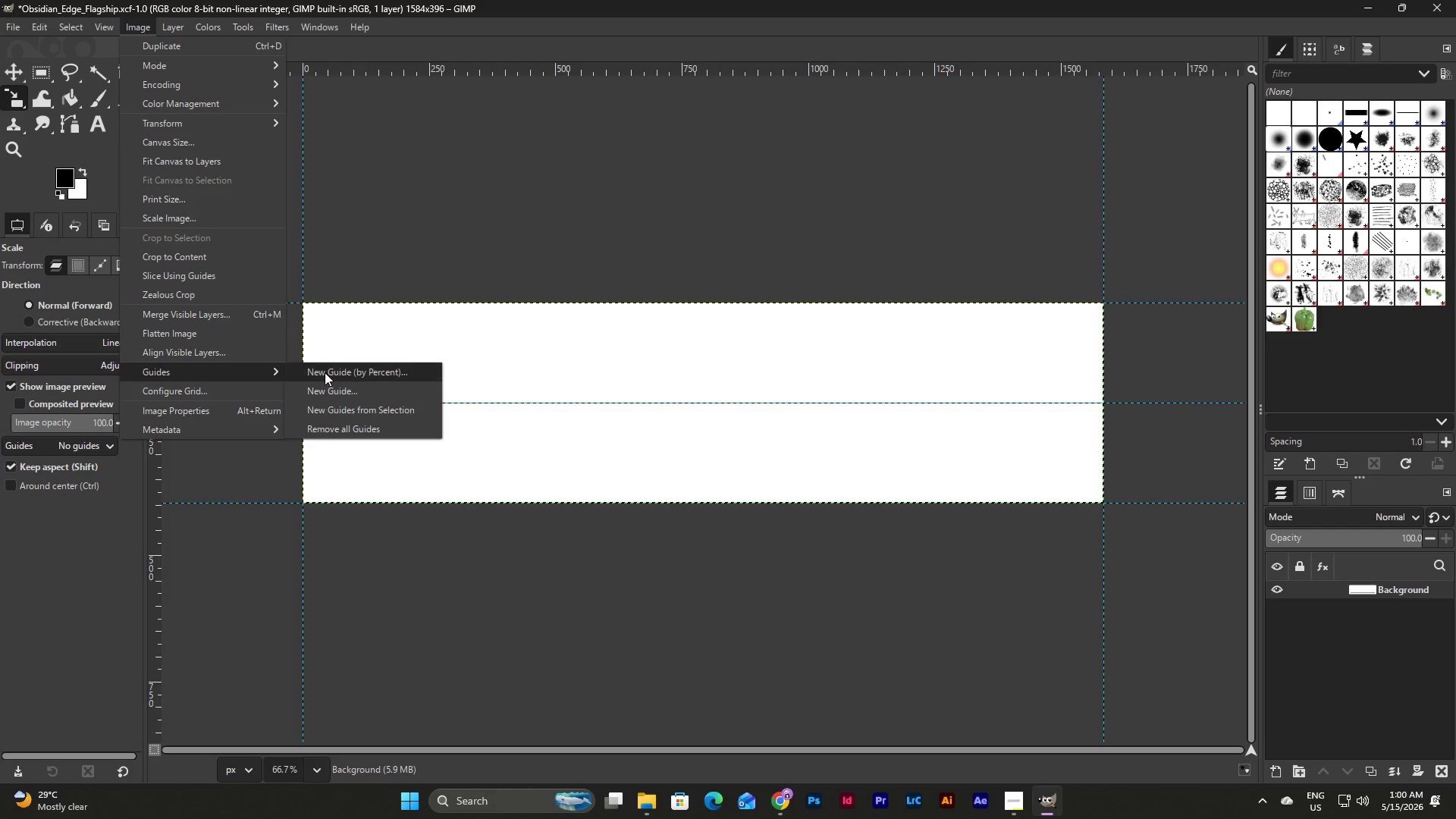 
left_click([336, 390])
 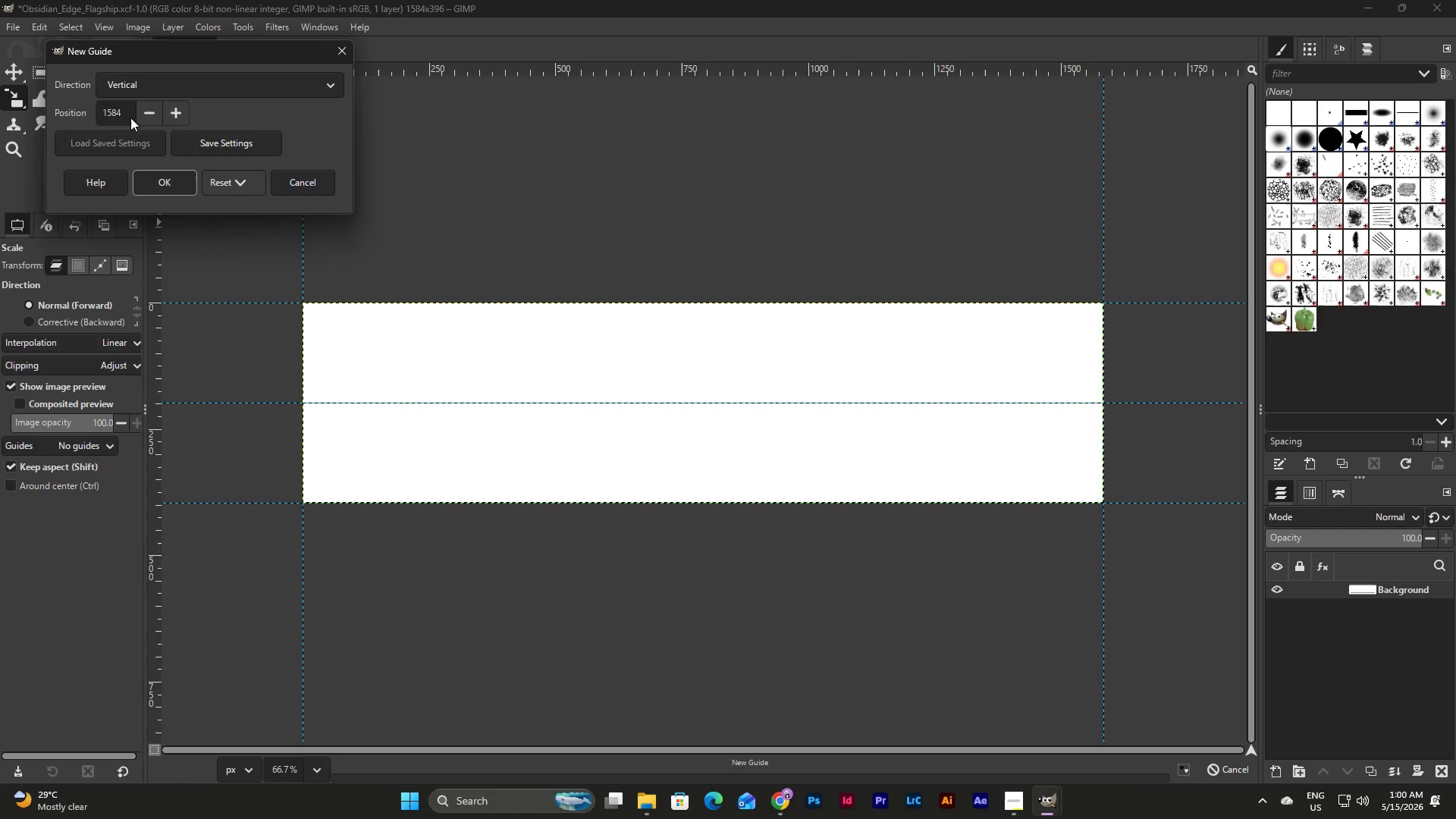 
left_click([127, 116])
 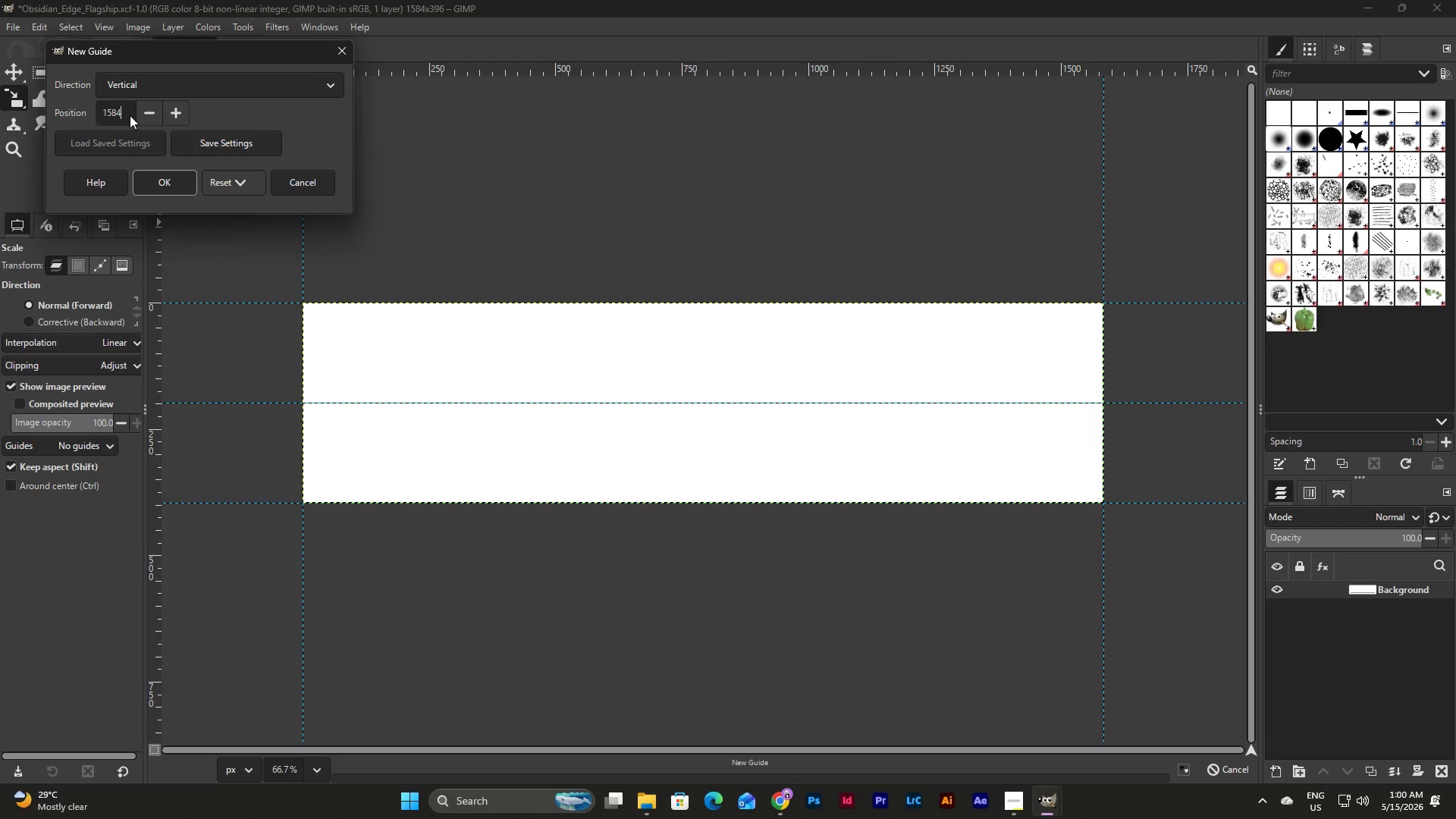 
left_click_drag(start_coordinate=[130, 115], to_coordinate=[111, 111])
 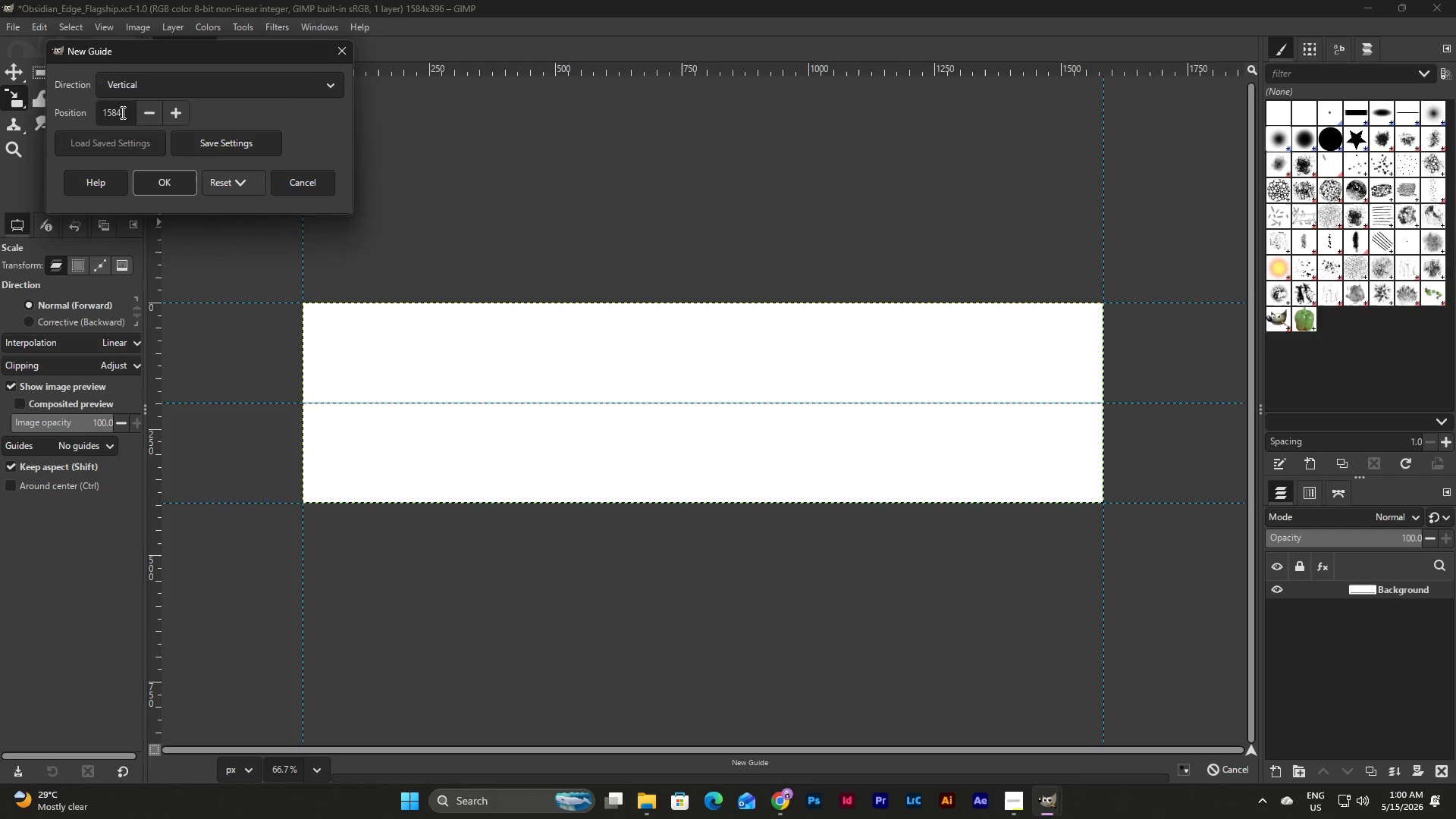 
left_click_drag(start_coordinate=[121, 112], to_coordinate=[79, 108])
 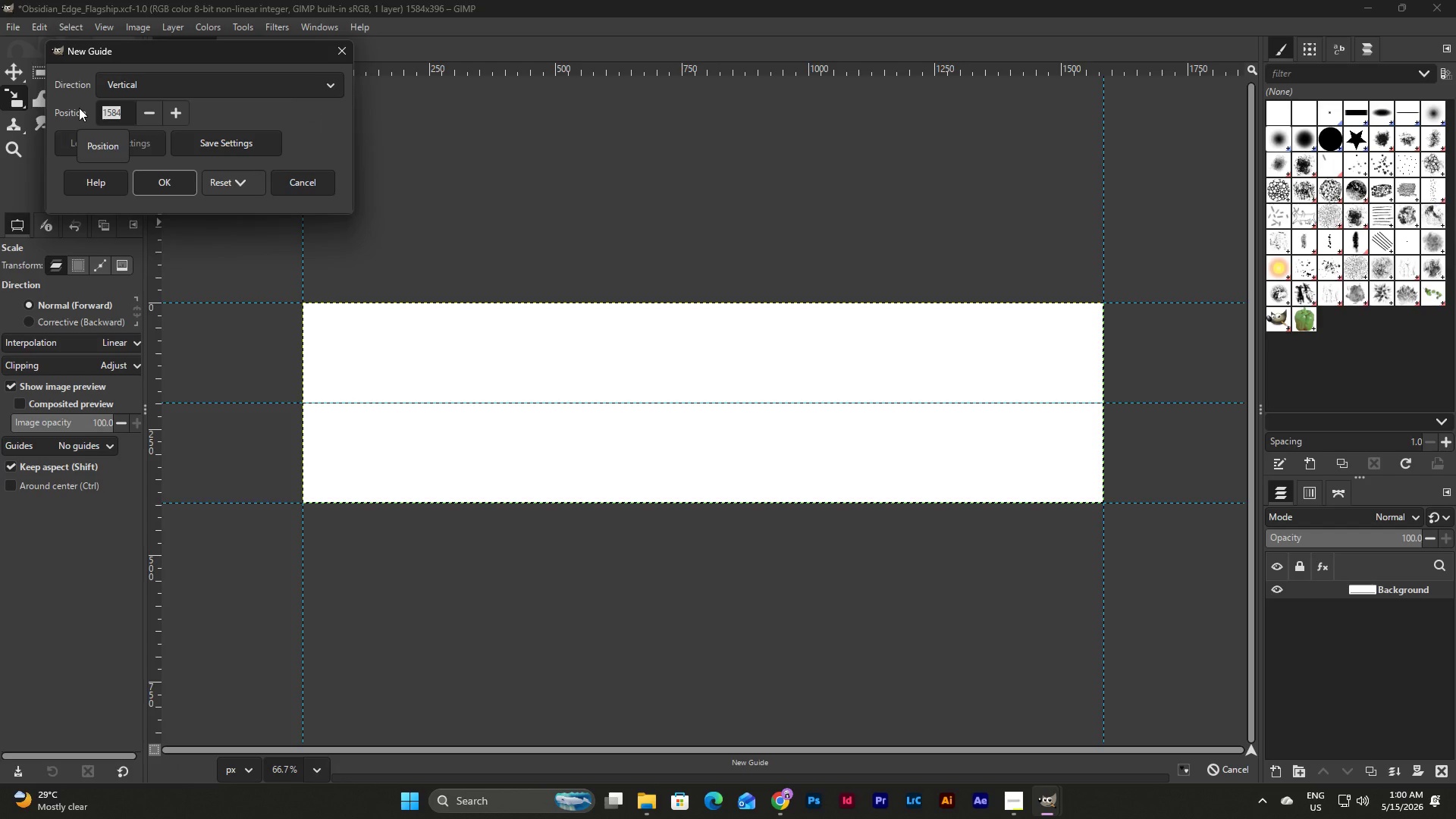 
wait(9.91)
 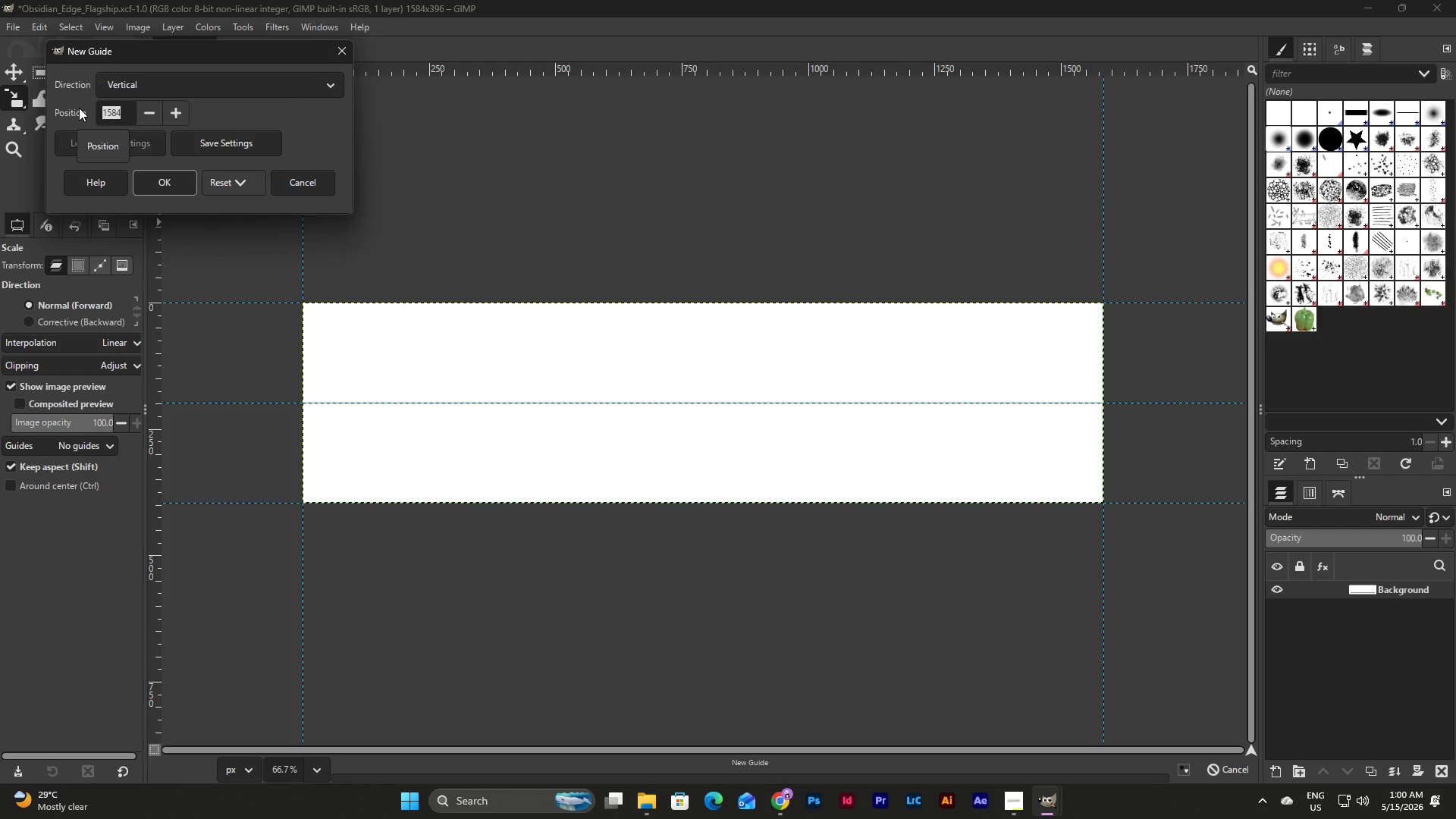 
key(Numpad7)
 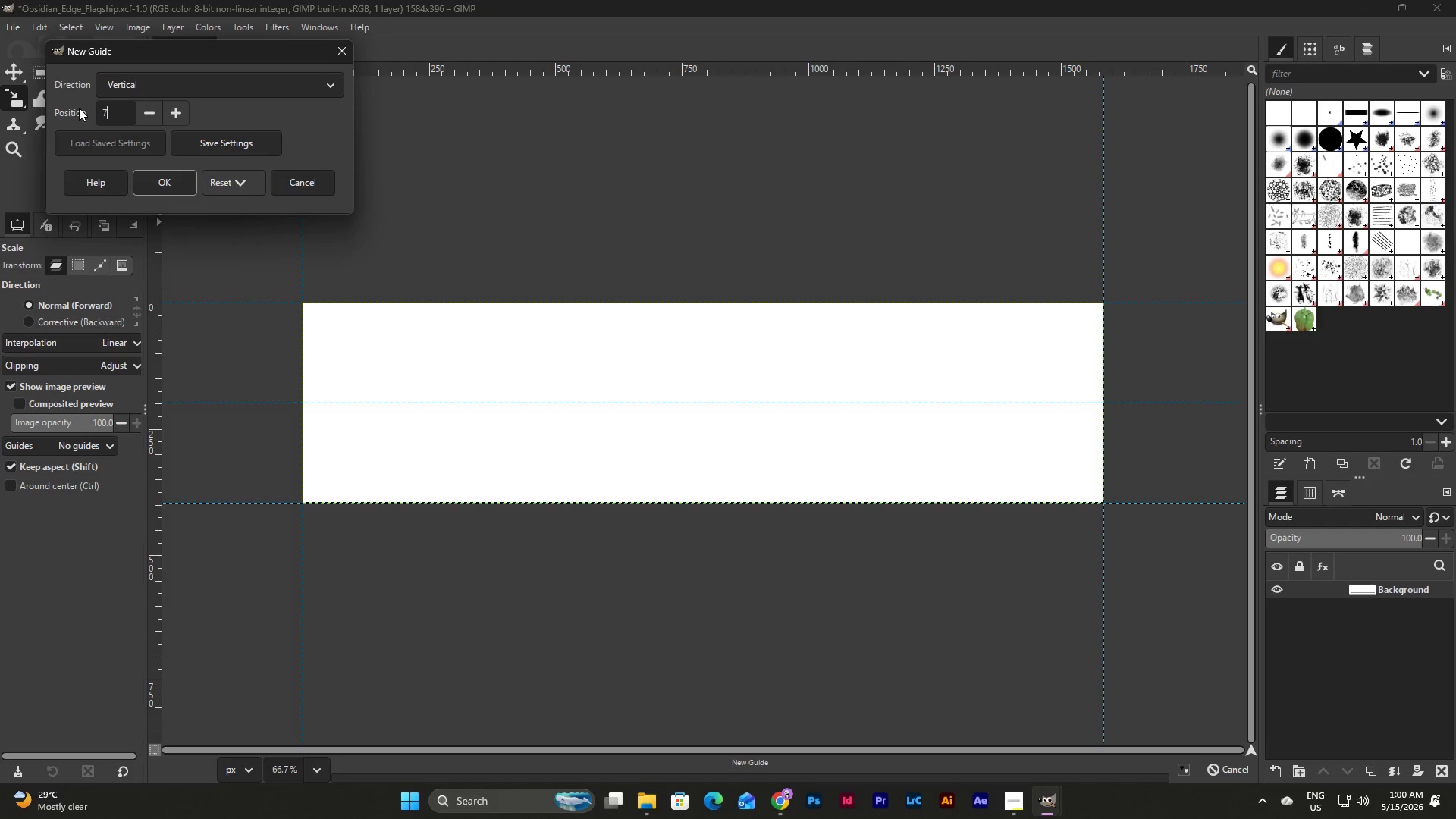 
key(Numpad9)
 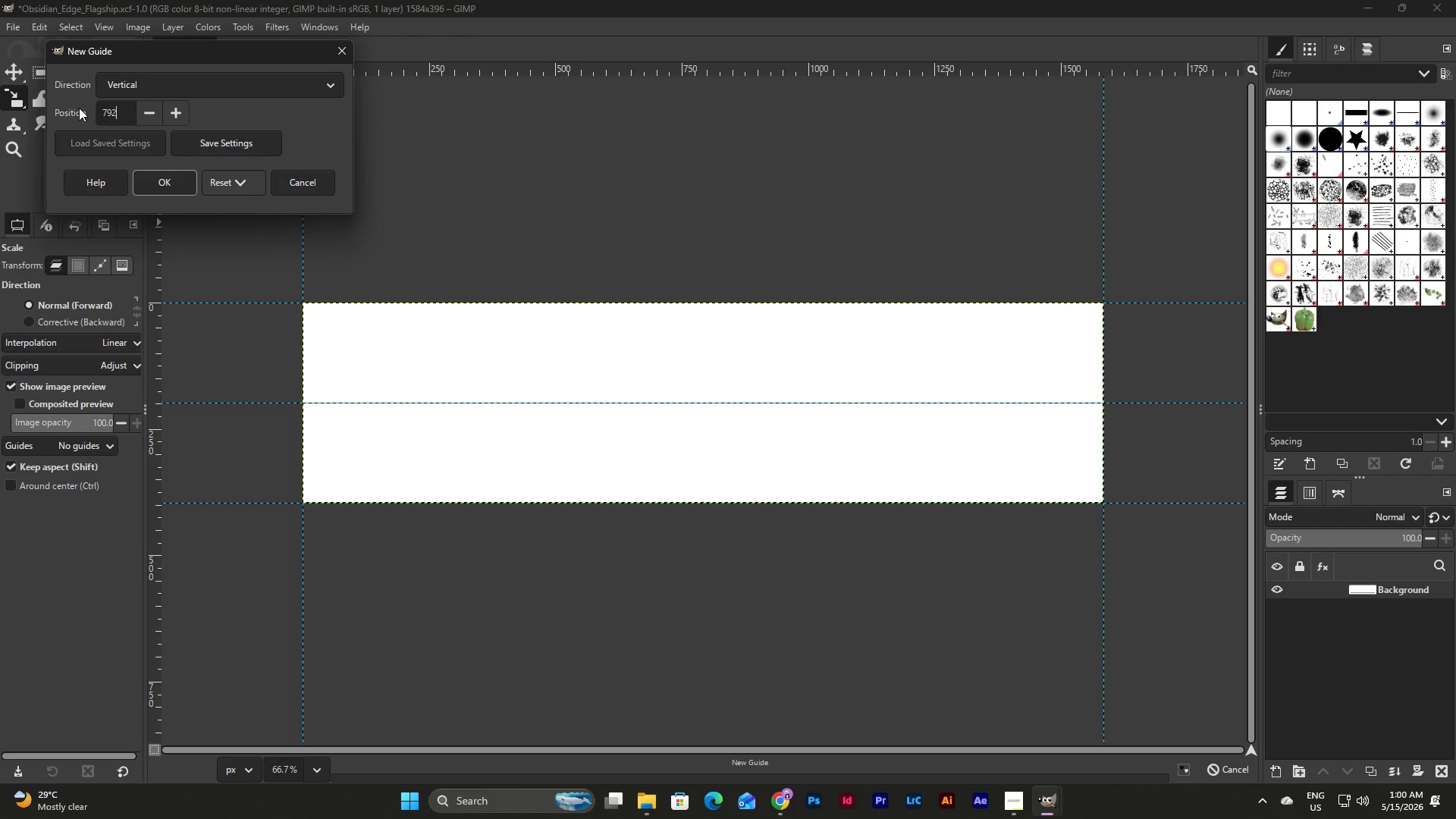 
key(Numpad2)
 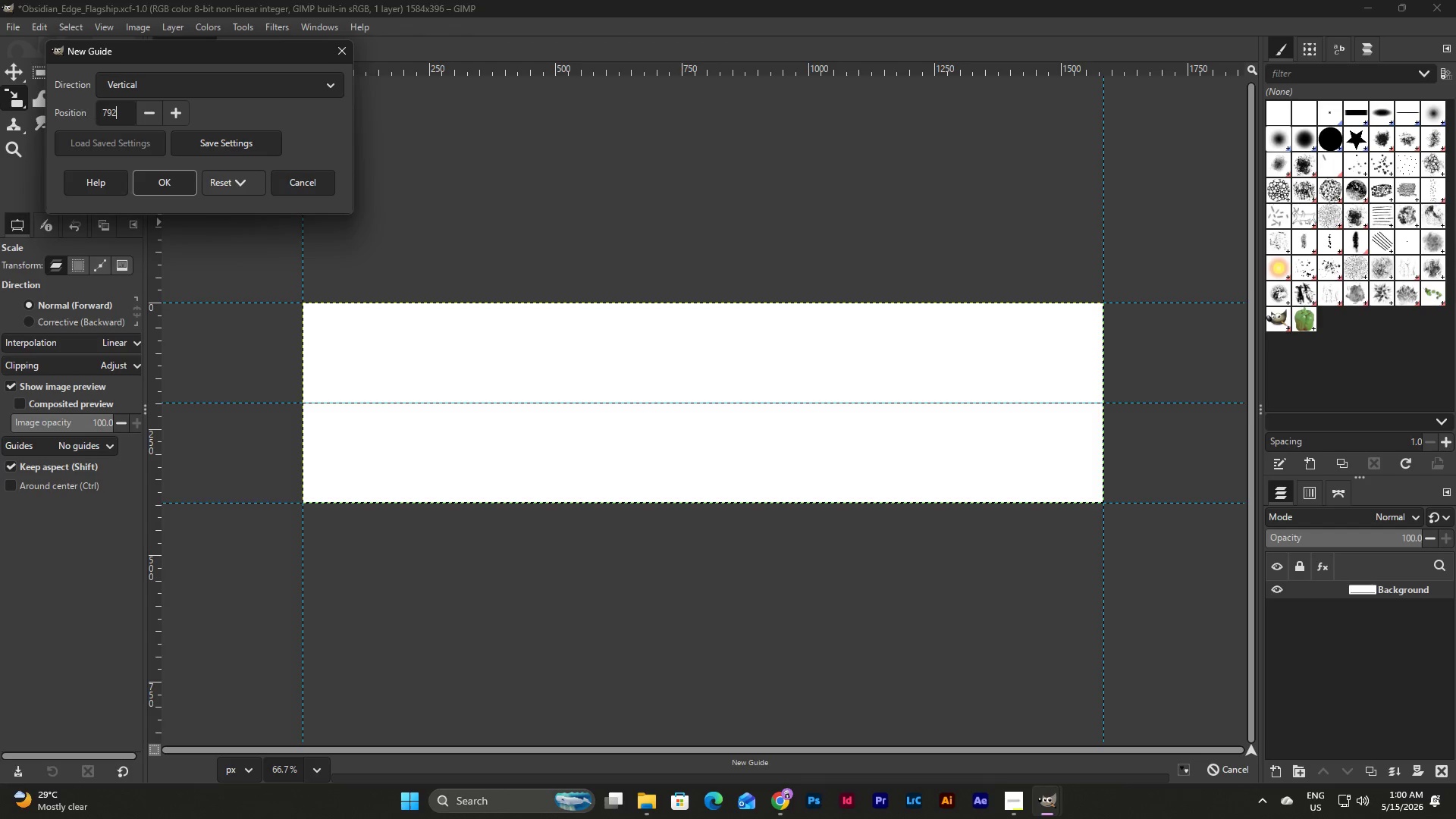 
left_click([169, 177])
 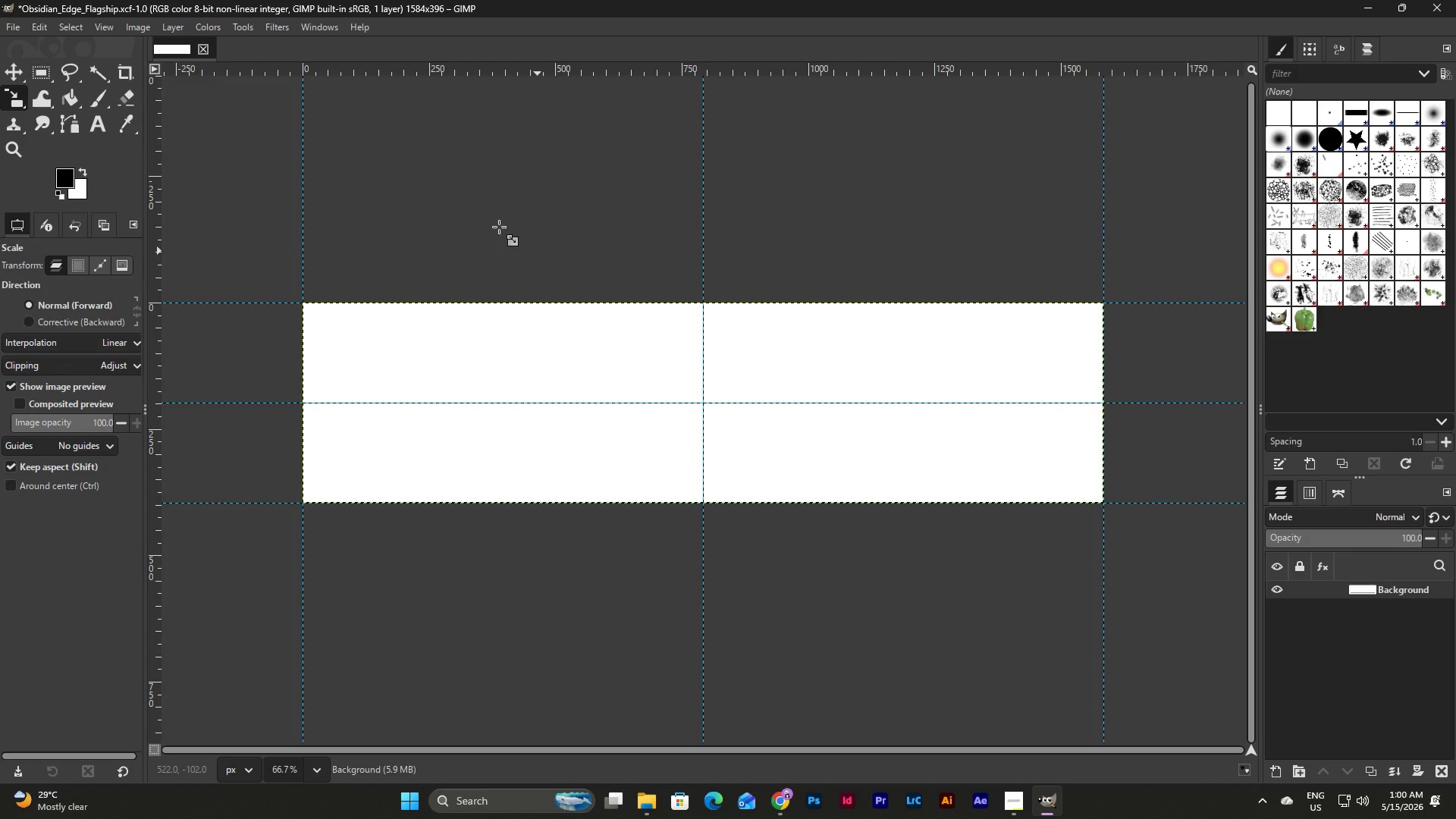 
left_click([12, 26])
 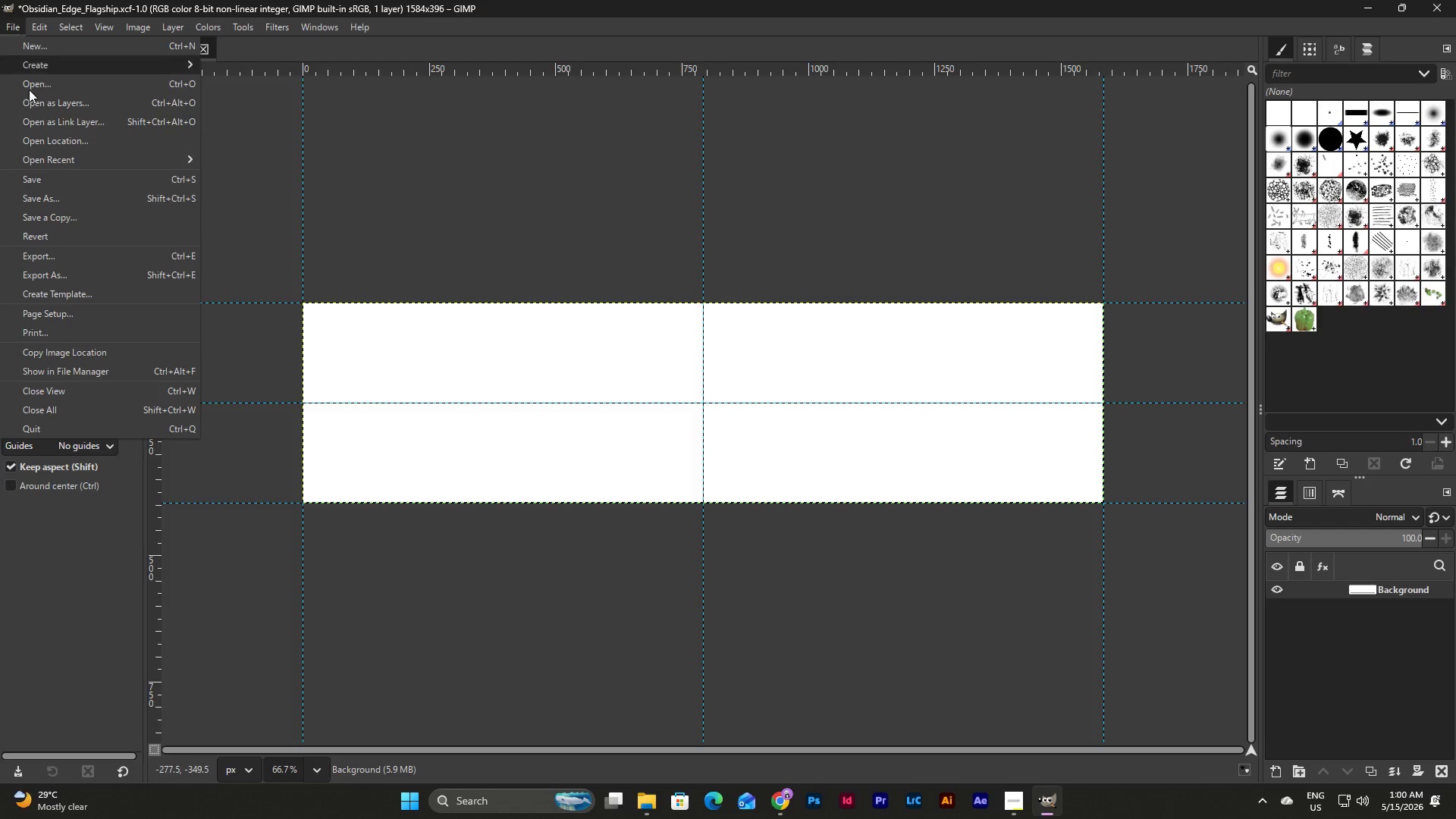 
left_click([71, 180])
 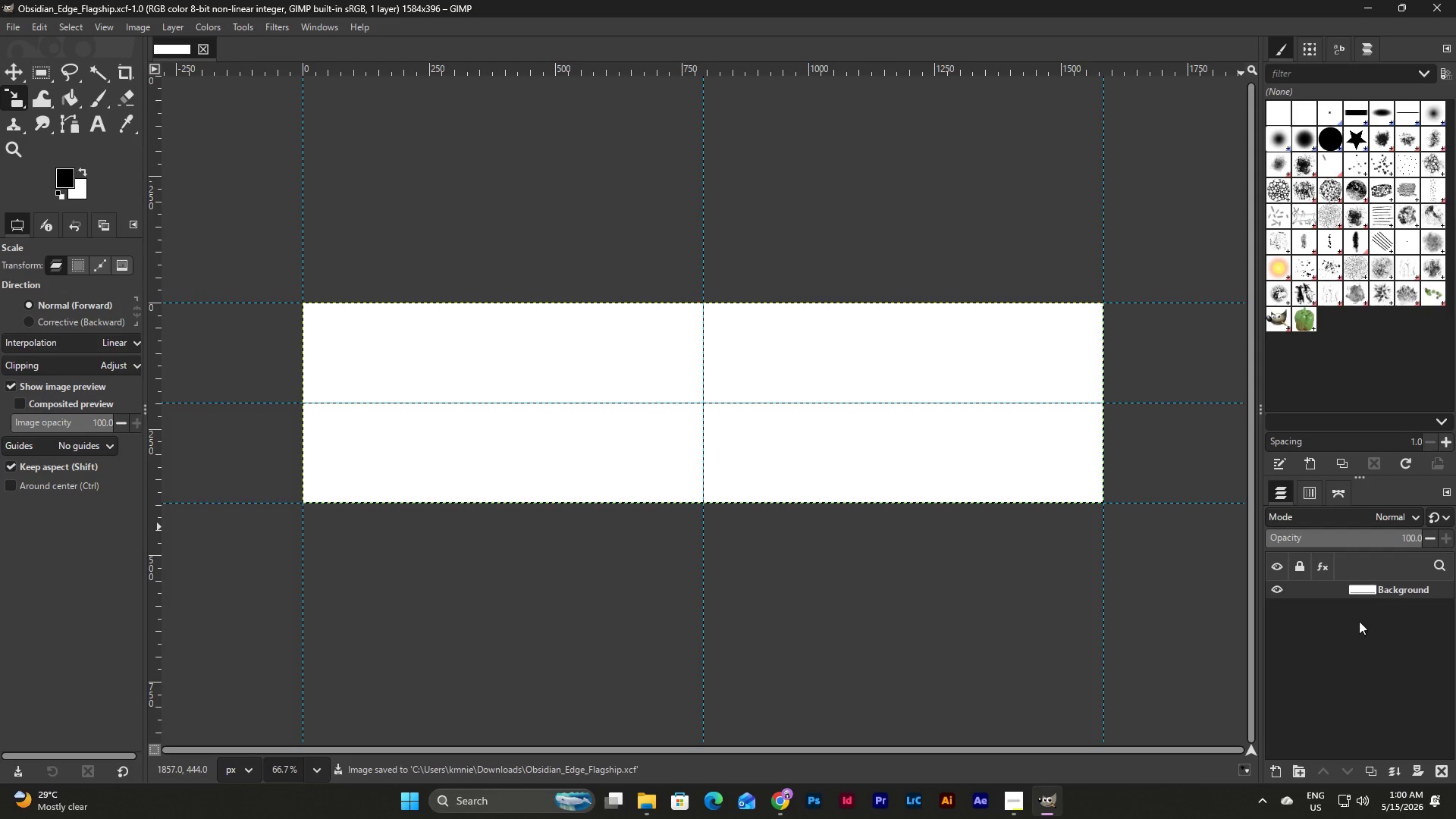 
left_click([1297, 771])
 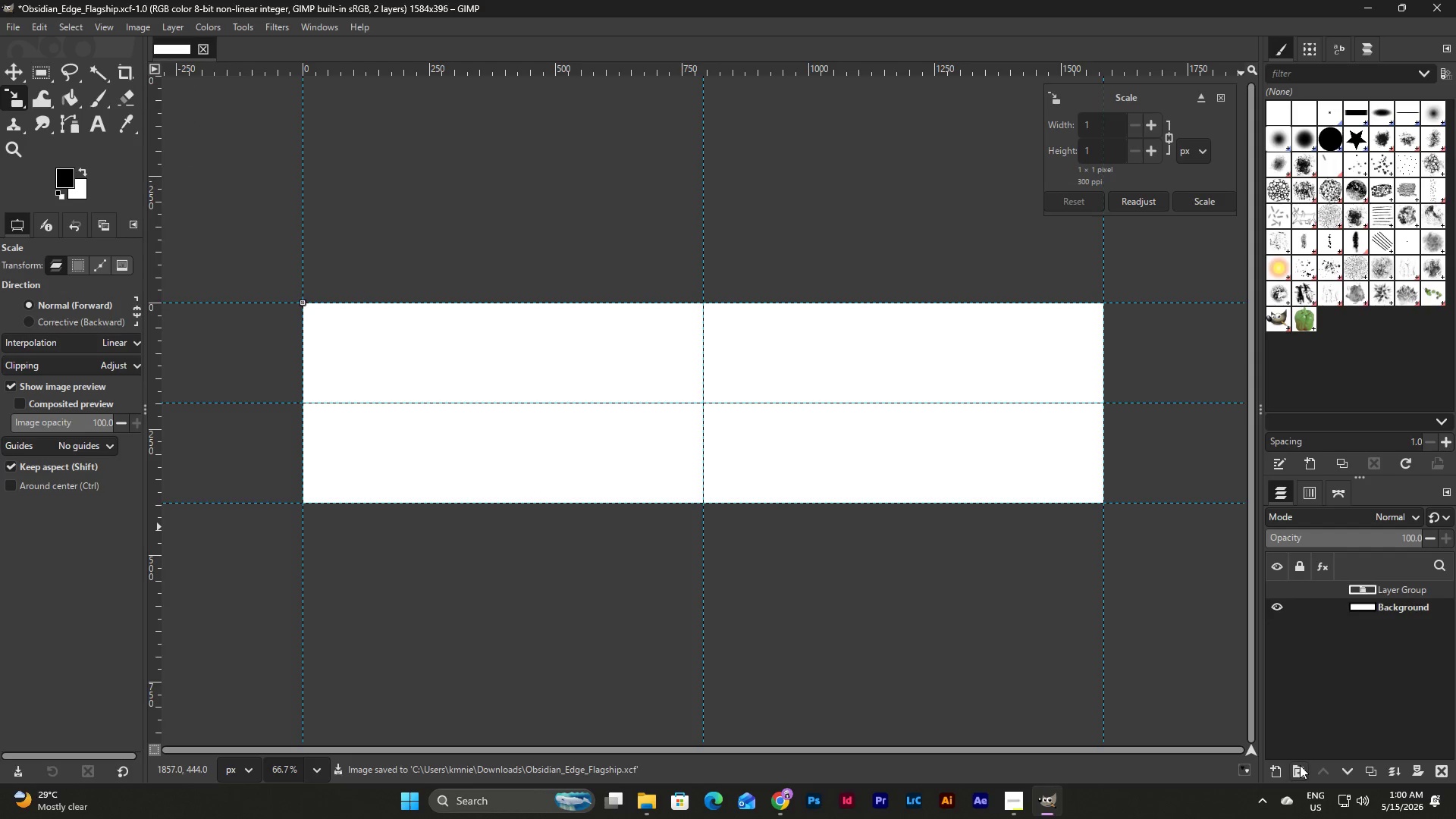 
left_click([1325, 720])
 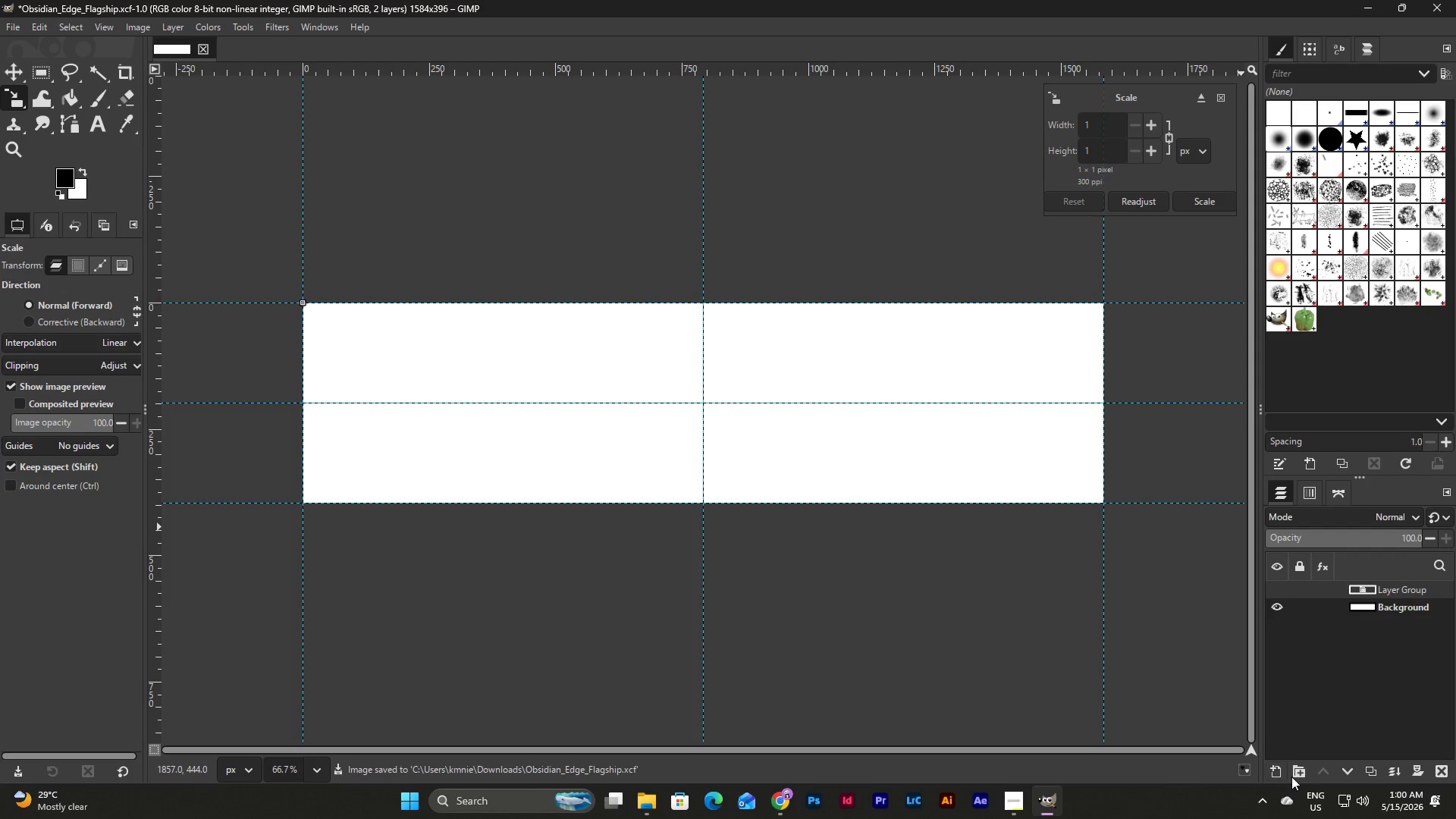 
left_click([1301, 771])
 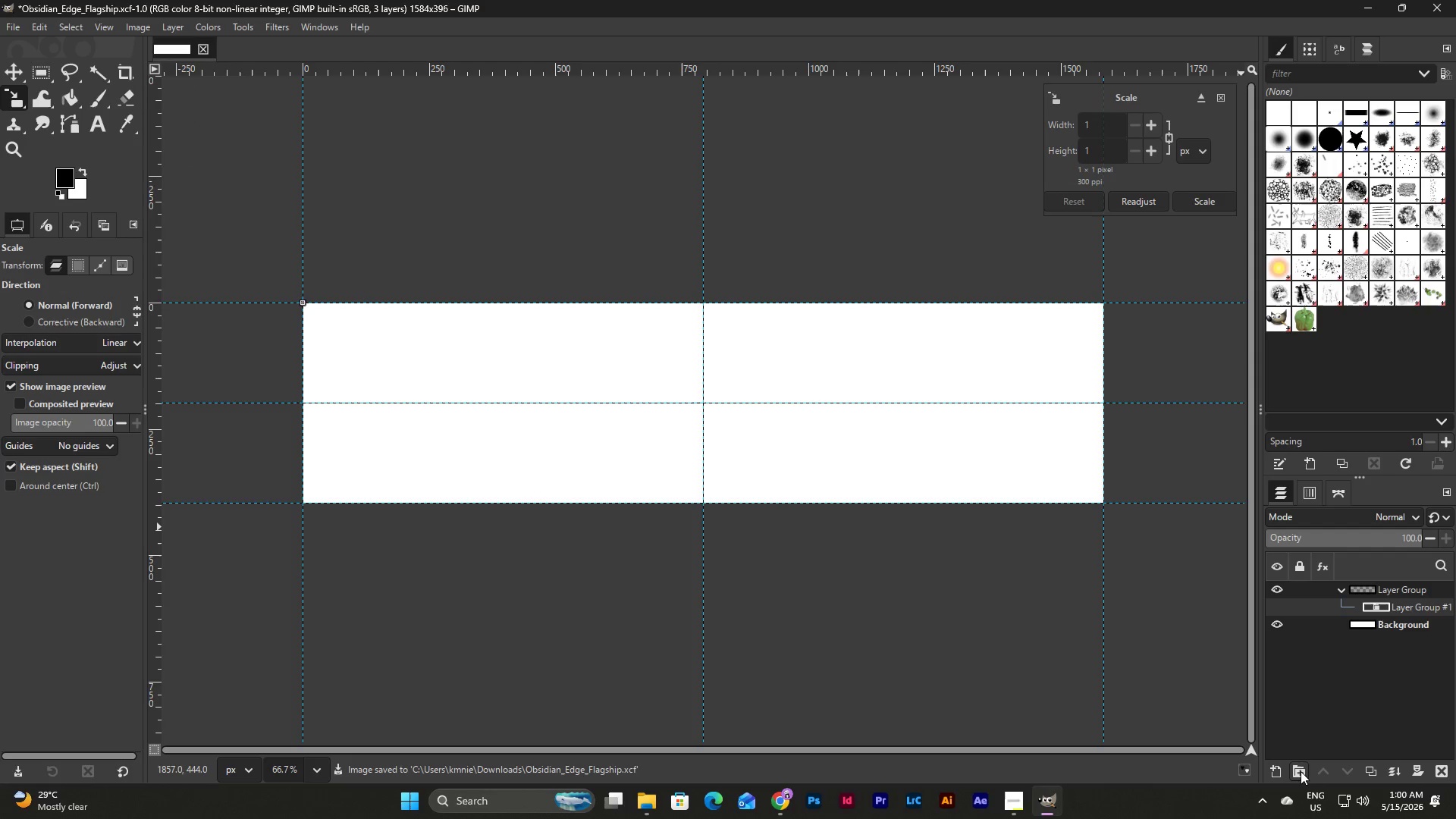 
left_click([1301, 771])
 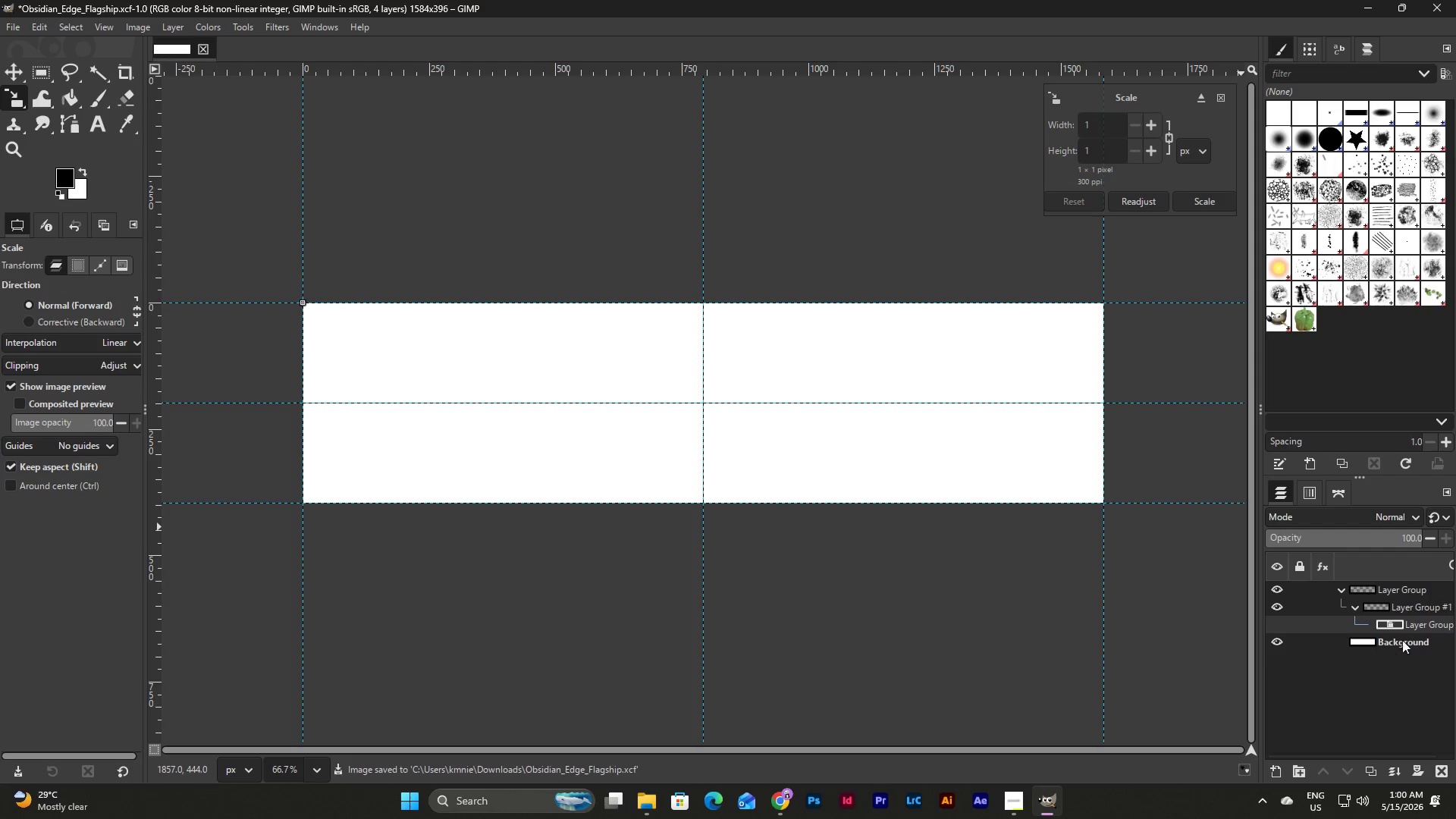 
left_click_drag(start_coordinate=[1409, 625], to_coordinate=[1325, 623])
 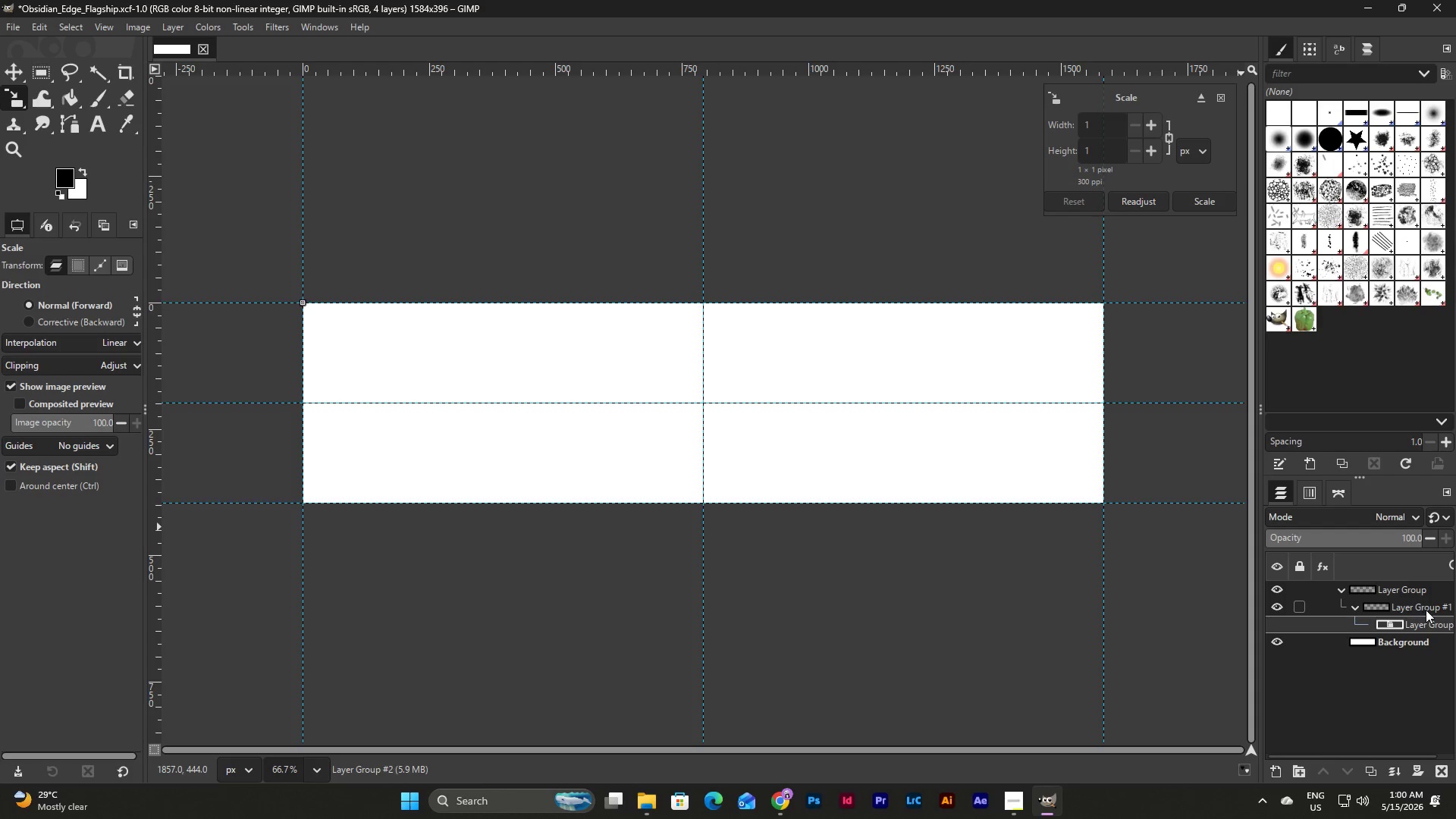 
left_click_drag(start_coordinate=[1426, 610], to_coordinate=[1318, 610])
 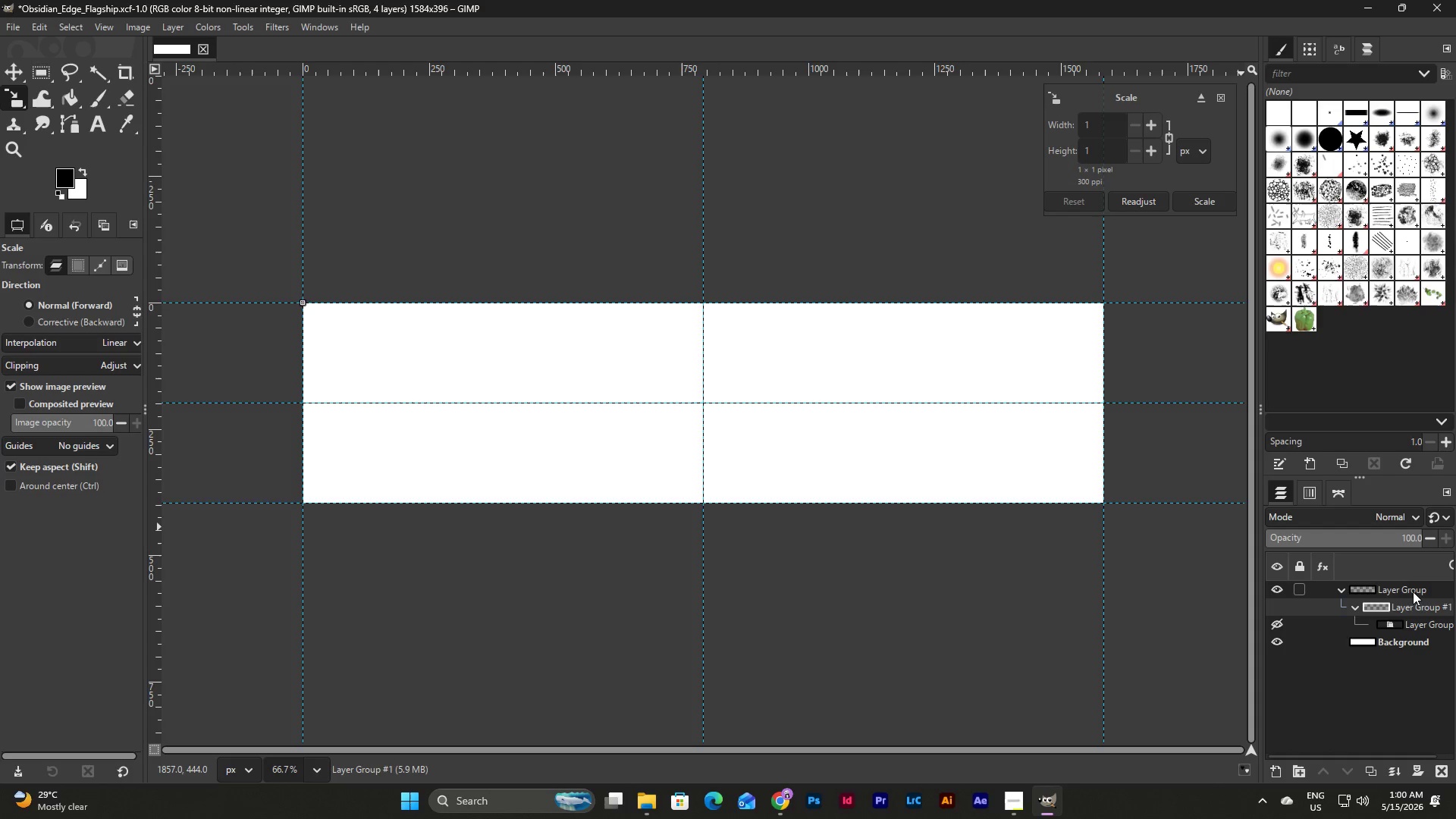 
left_click_drag(start_coordinate=[1412, 591], to_coordinate=[1313, 585])
 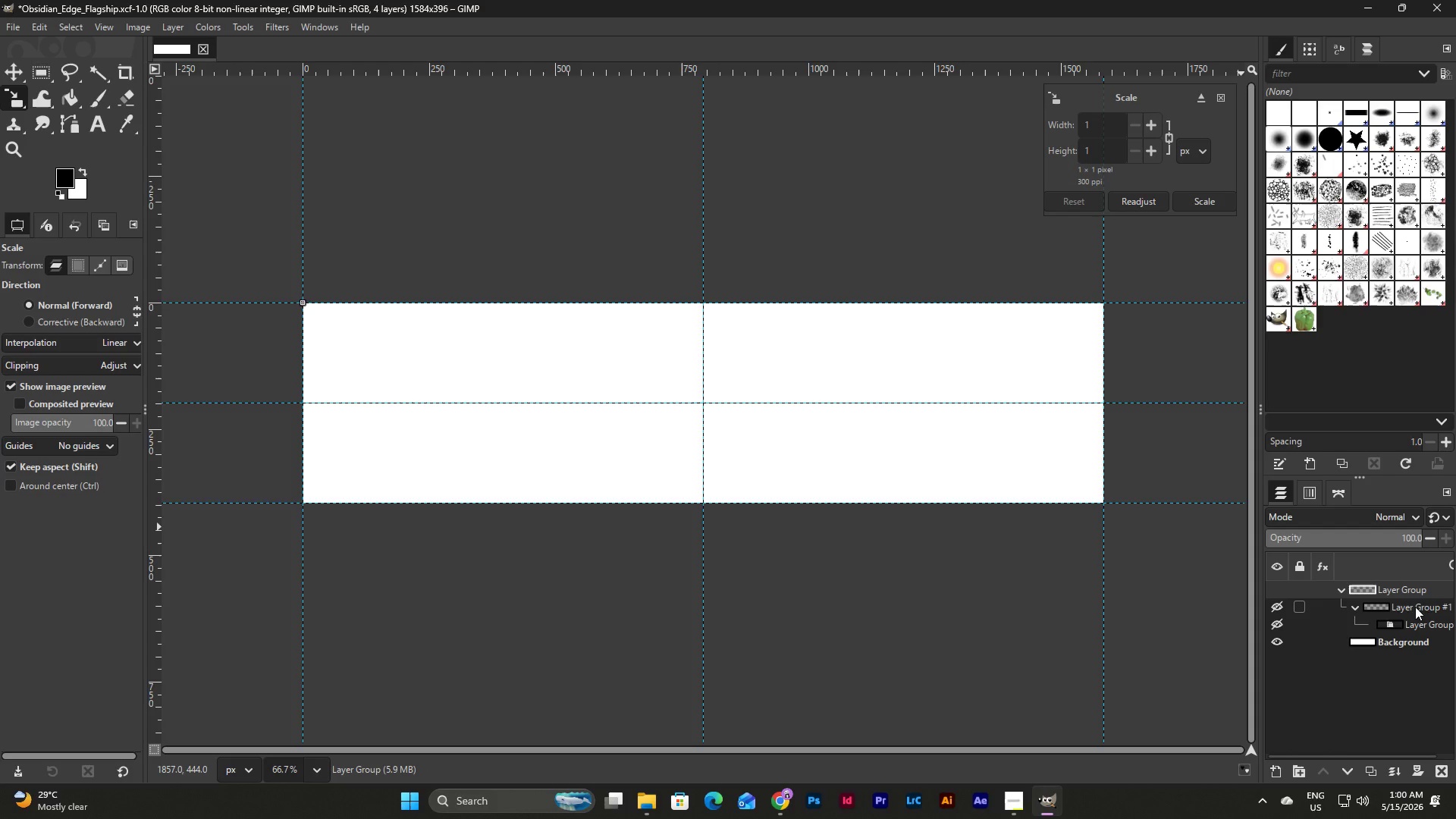 
left_click_drag(start_coordinate=[1415, 607], to_coordinate=[1306, 602])
 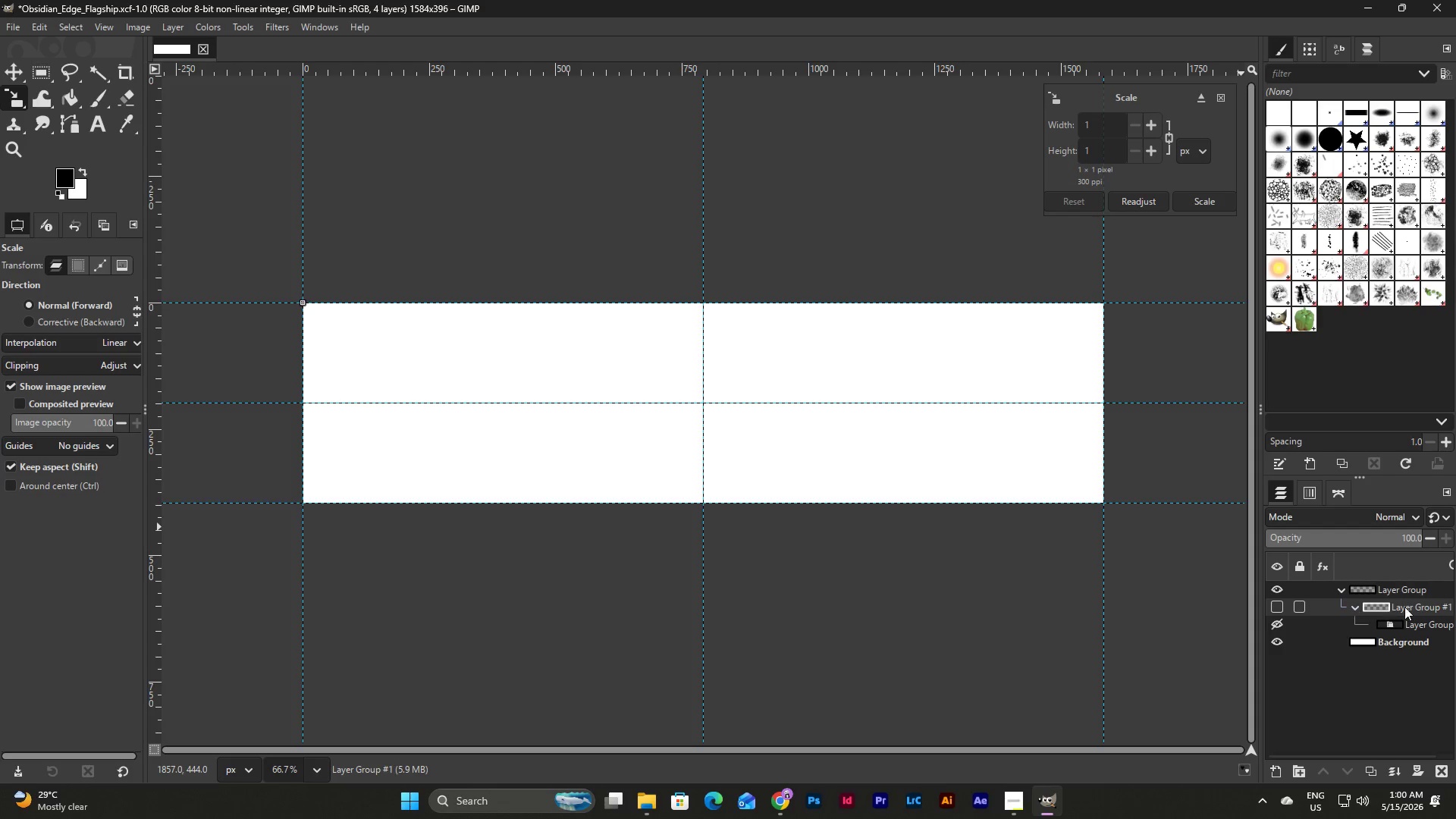 
left_click_drag(start_coordinate=[1406, 607], to_coordinate=[1323, 634])
 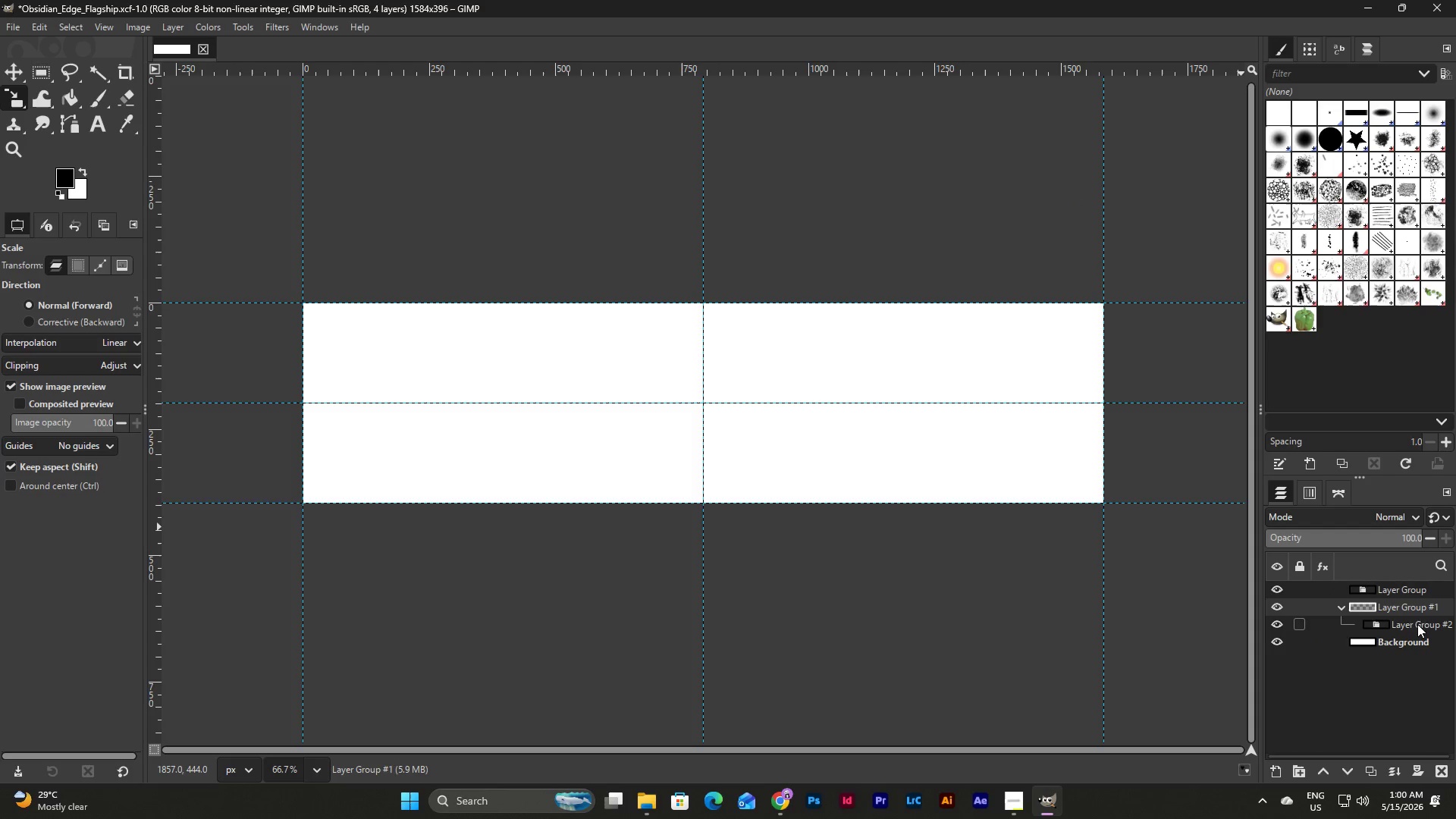 
left_click_drag(start_coordinate=[1410, 626], to_coordinate=[1334, 639])
 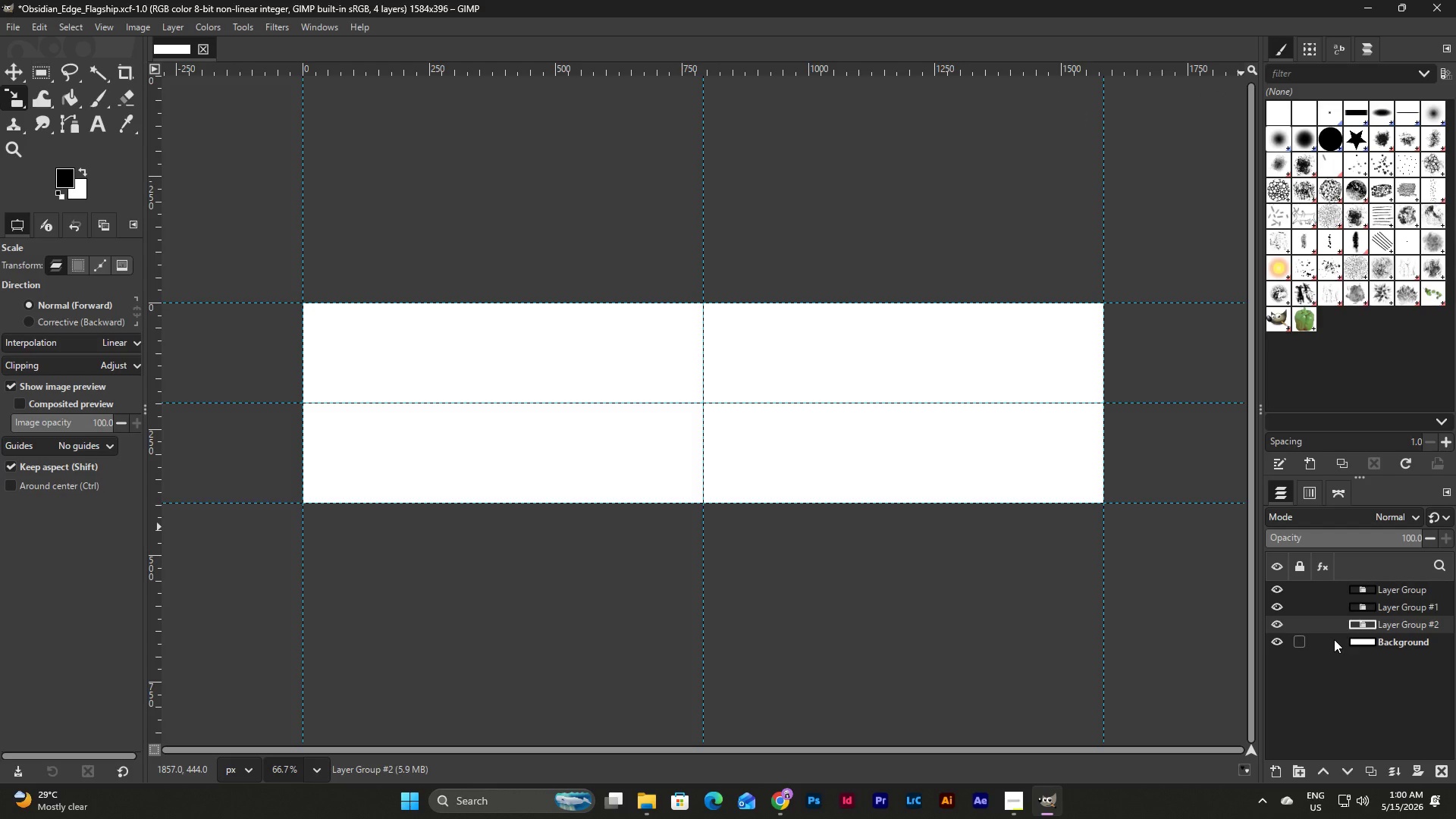 
wait(6.98)
 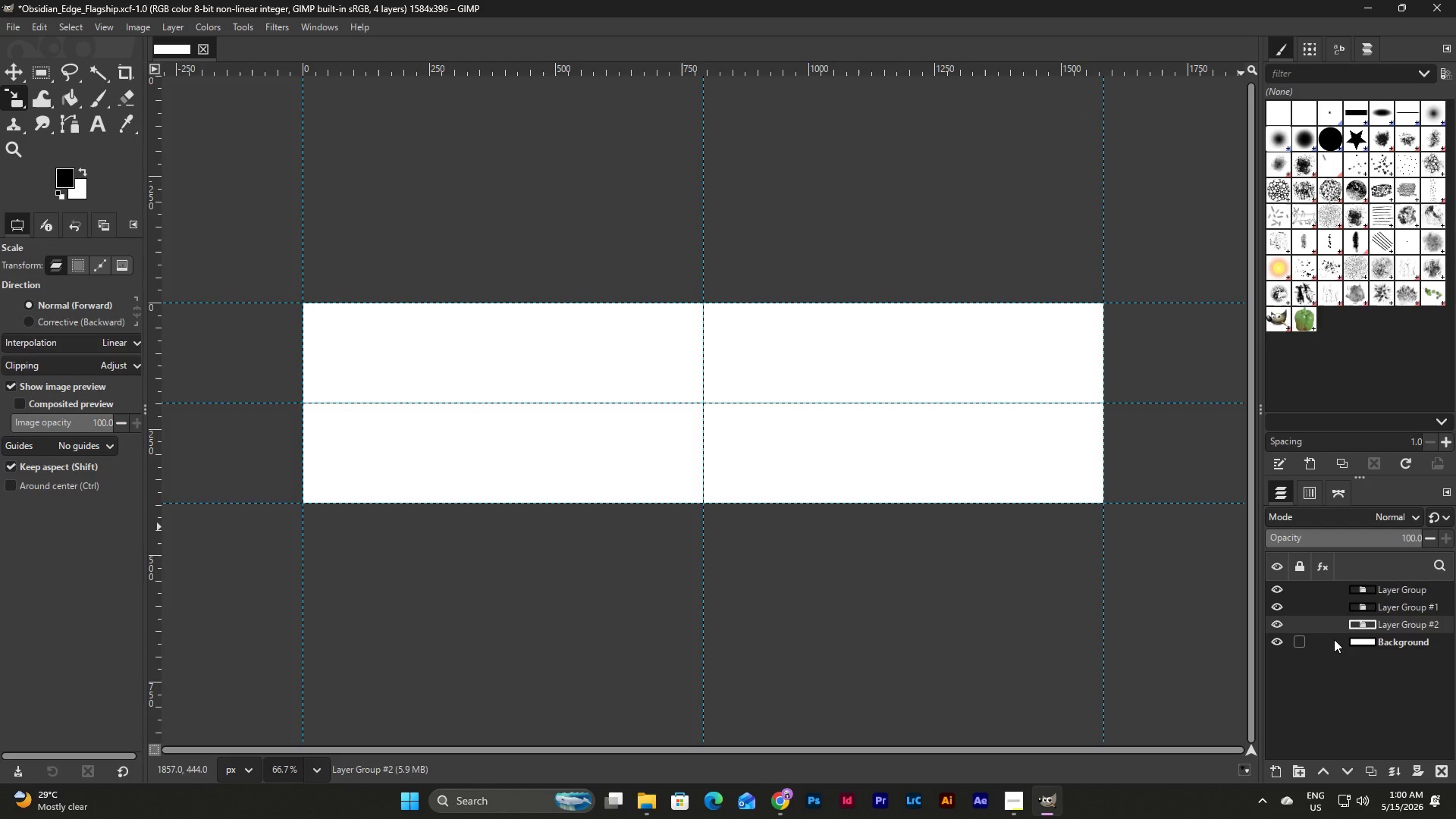 
double_click([1416, 640])
 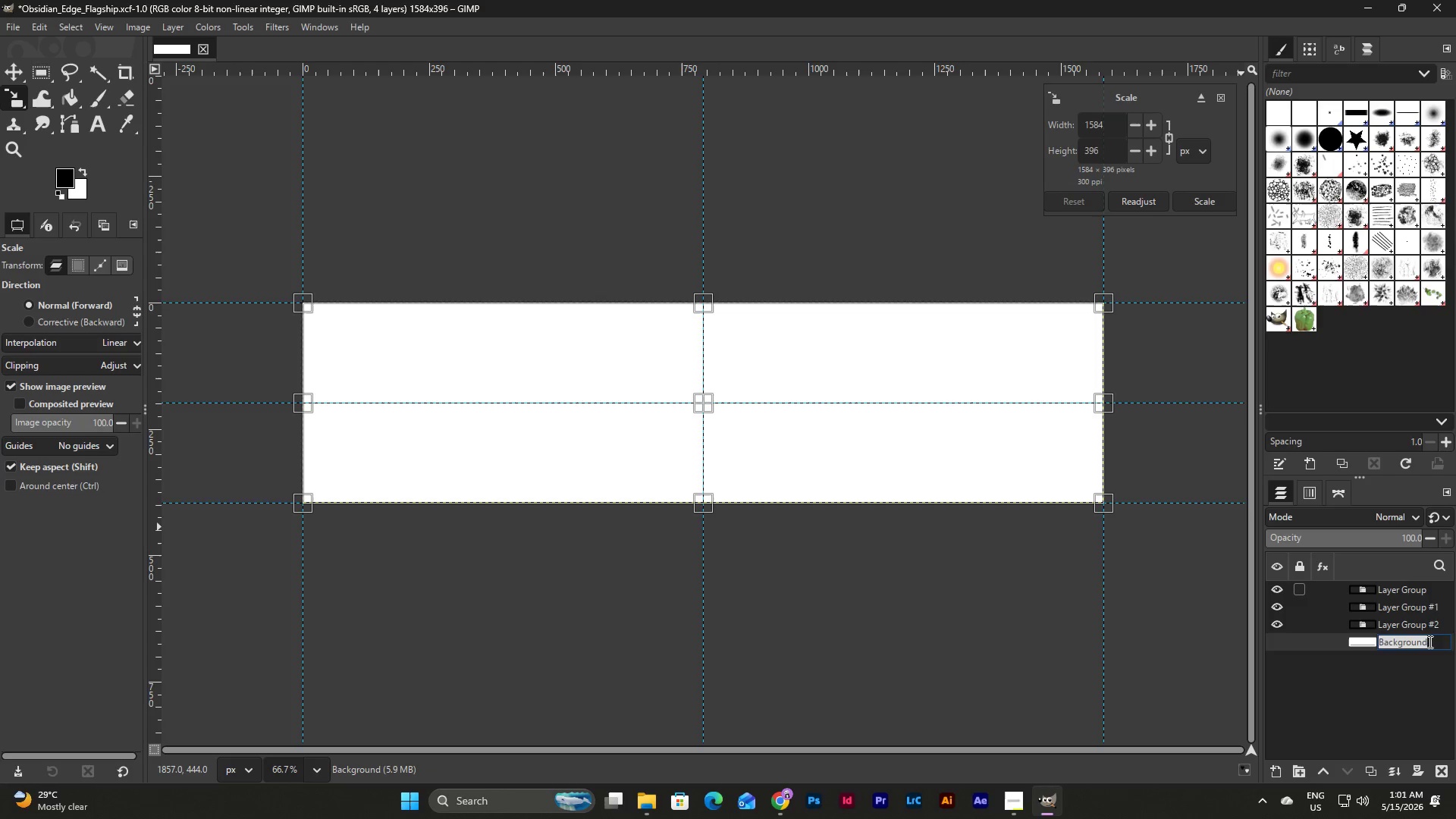 
left_click([1433, 643])
 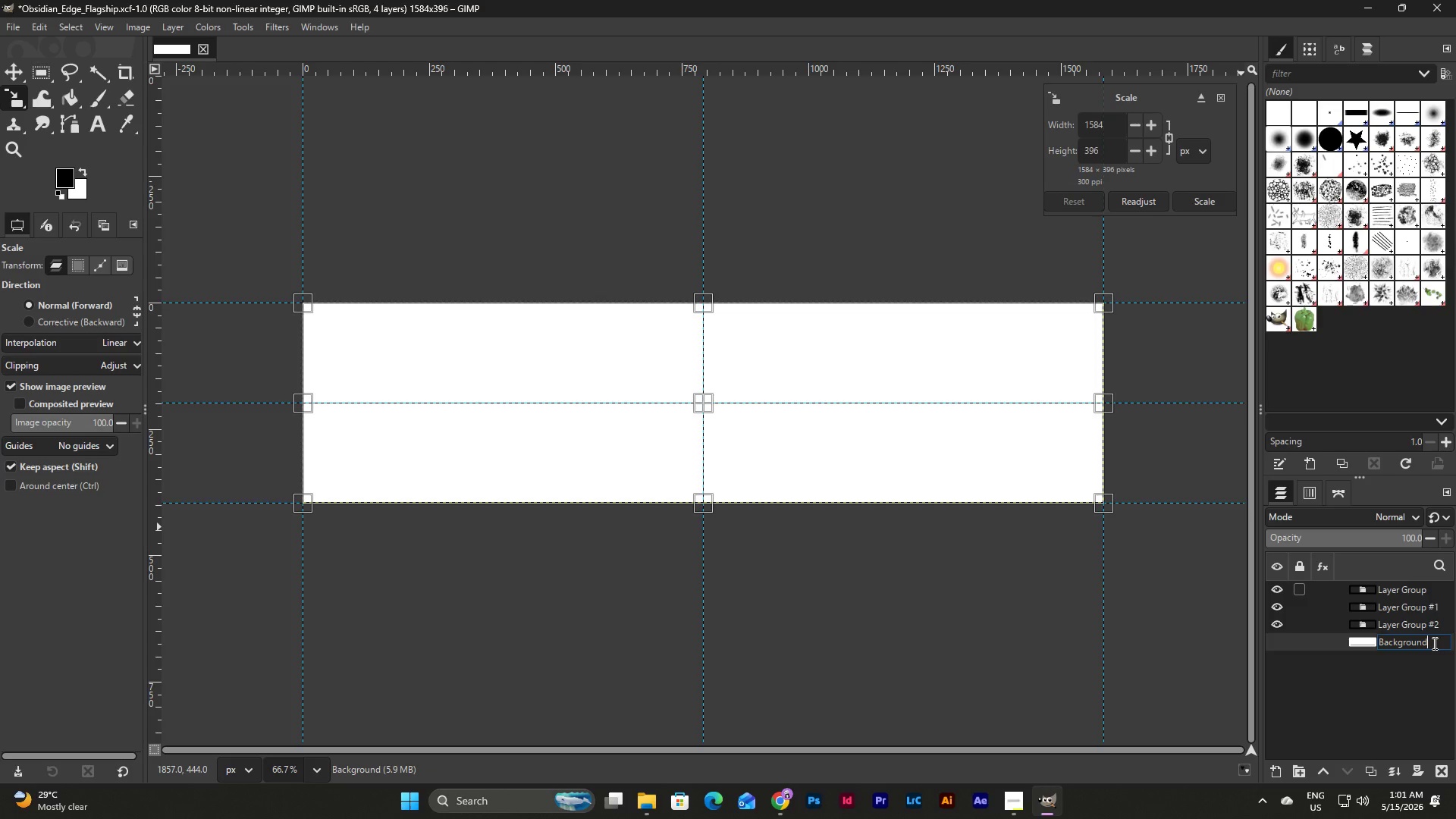 
type(_Pre)
key(Backspace)
key(Backspace)
type(ure_White)
 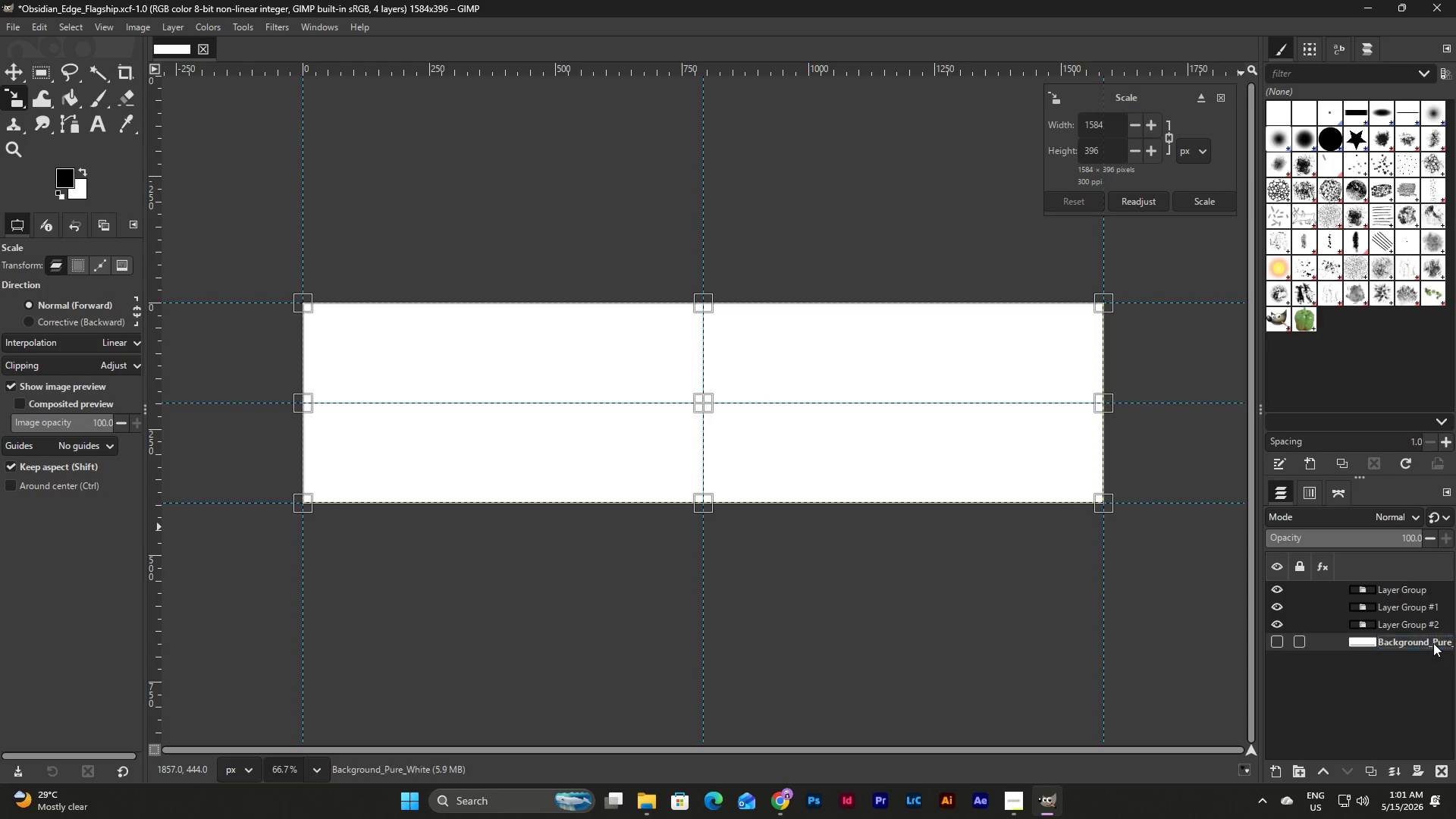 
 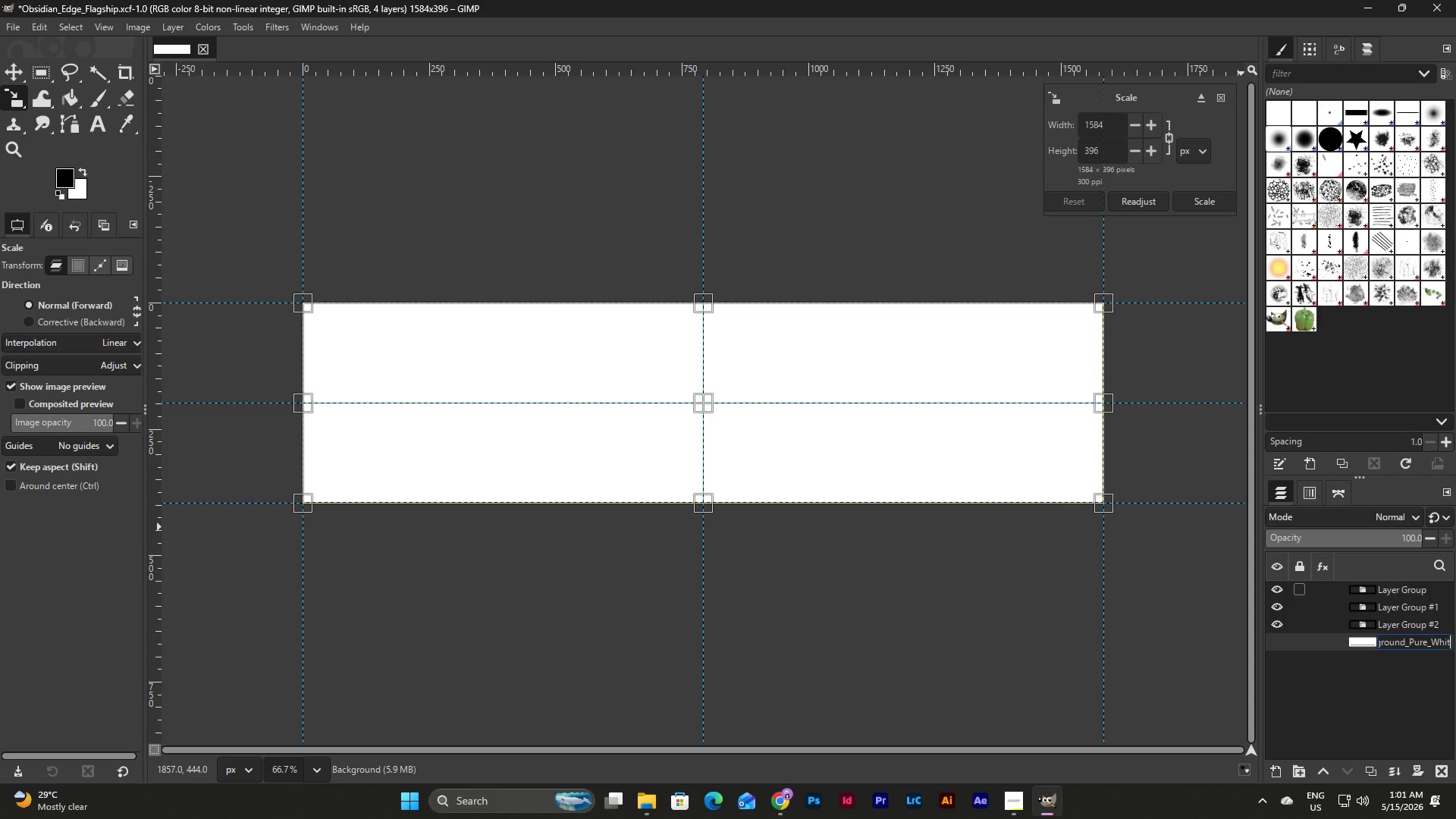 
key(Enter)
 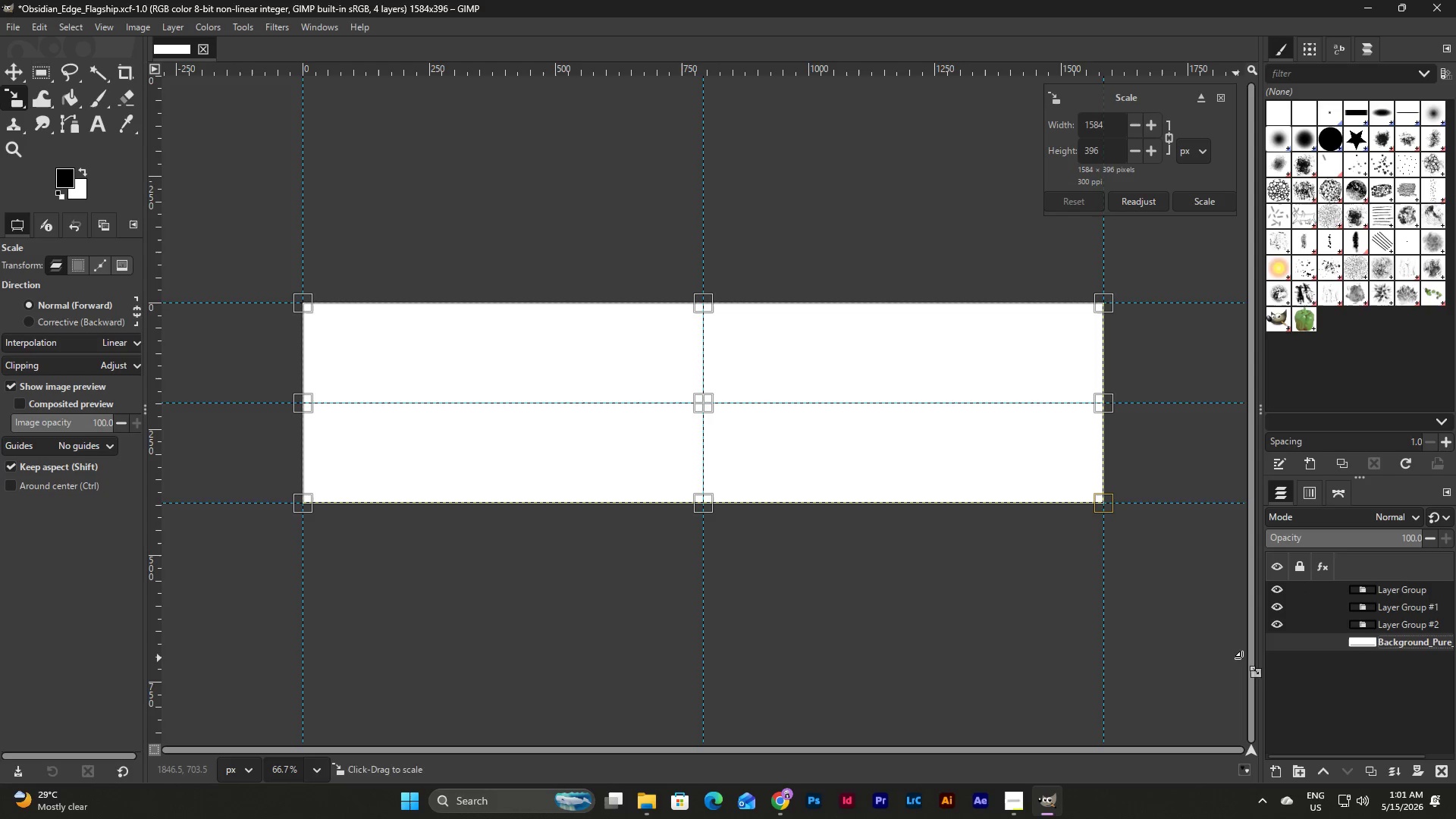 
left_click_drag(start_coordinate=[1262, 661], to_coordinate=[1153, 651])
 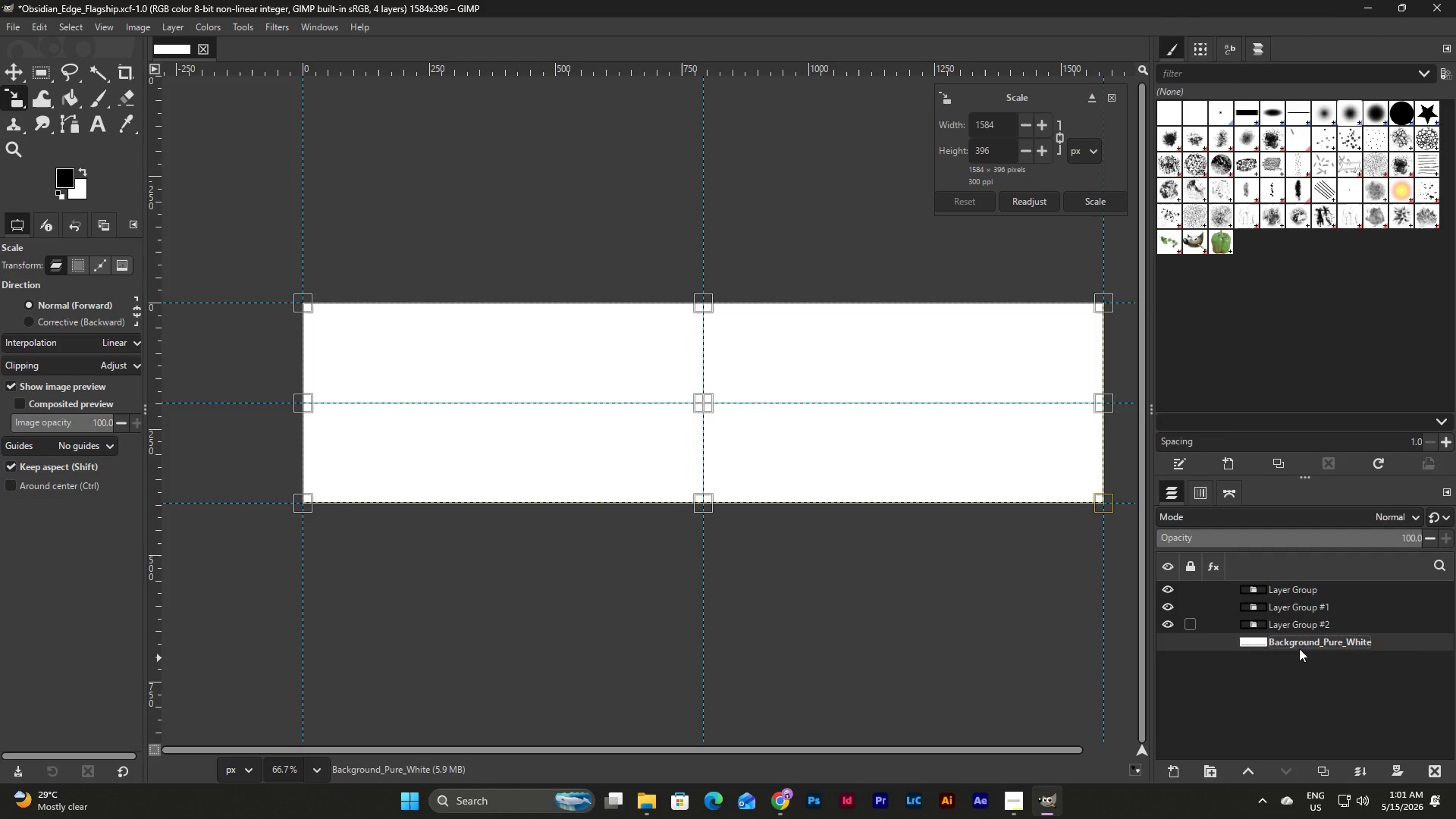 
left_click([1260, 692])
 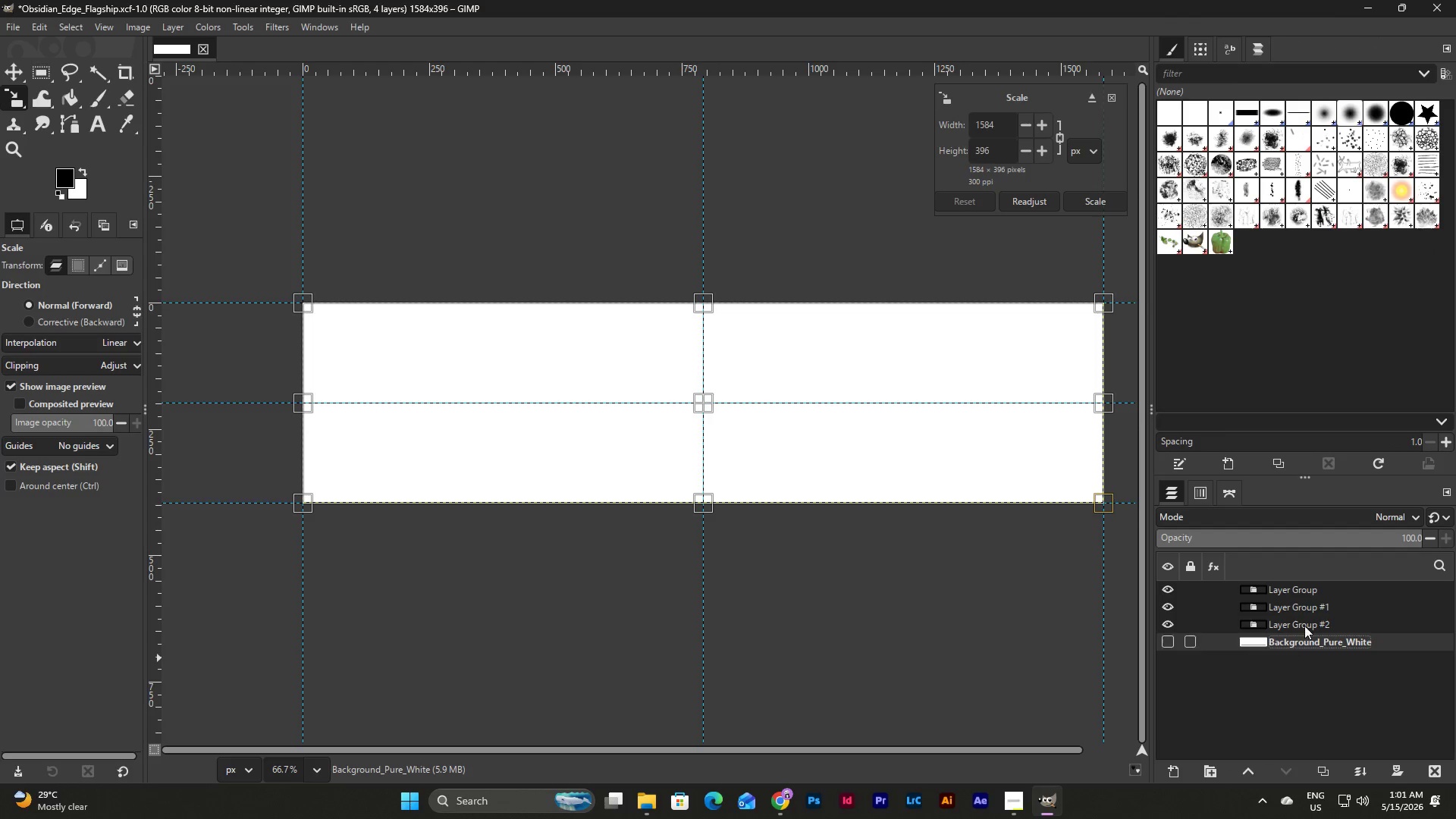 
double_click([1309, 617])
 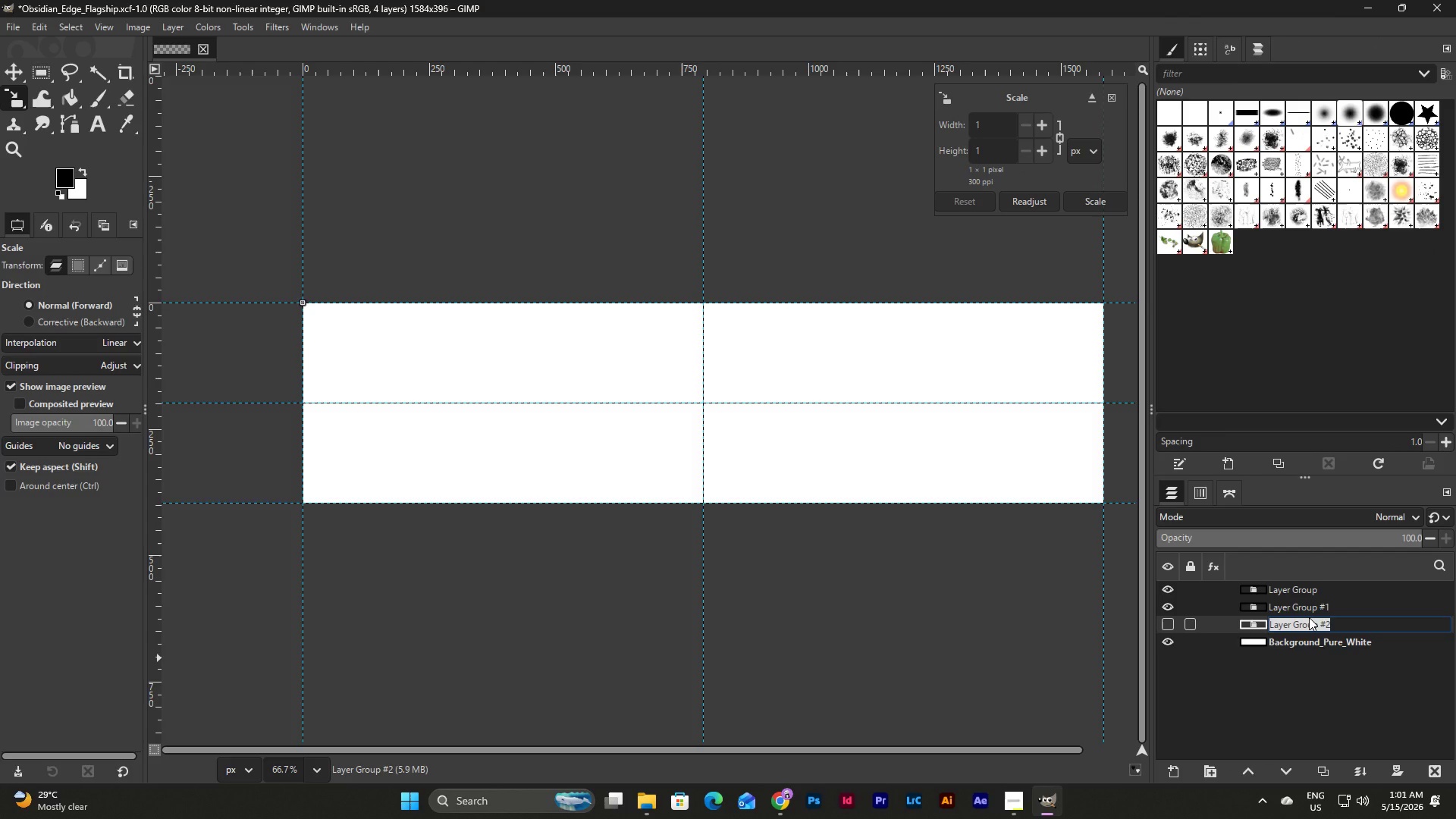 
type(Backgroud)
key(Backspace)
type(nd)
 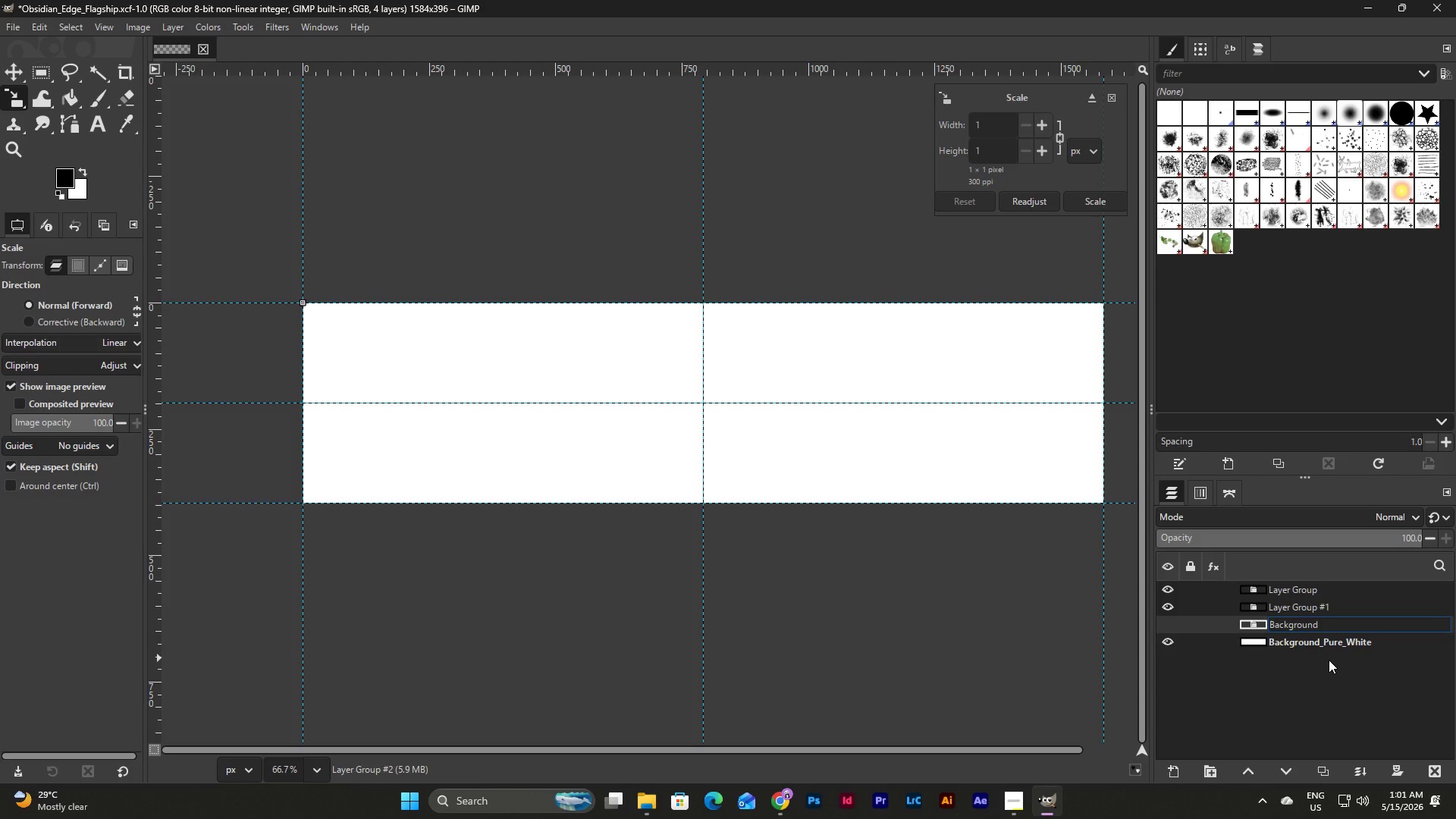 
key(Enter)
 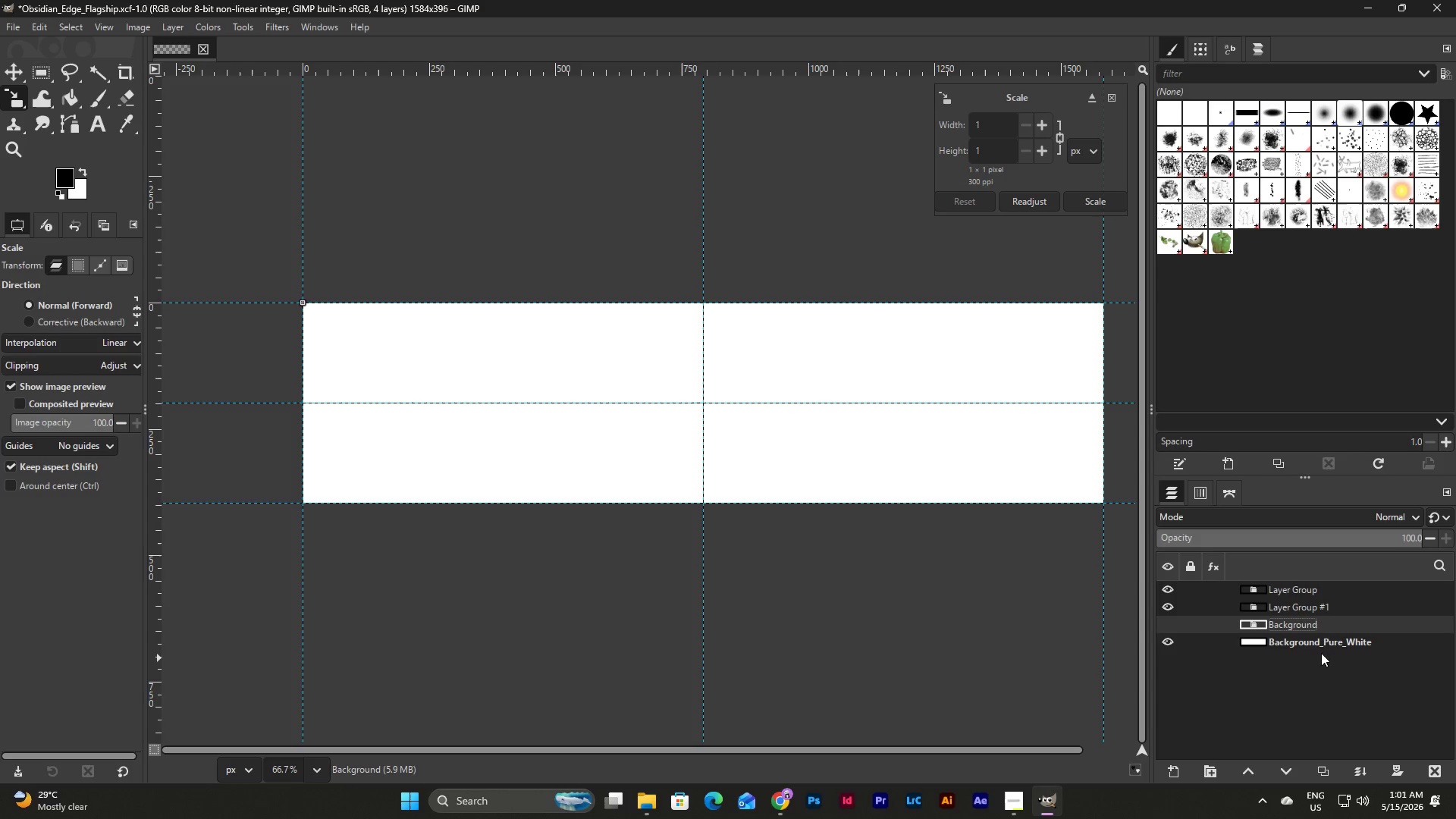 
left_click_drag(start_coordinate=[1321, 648], to_coordinate=[1348, 623])
 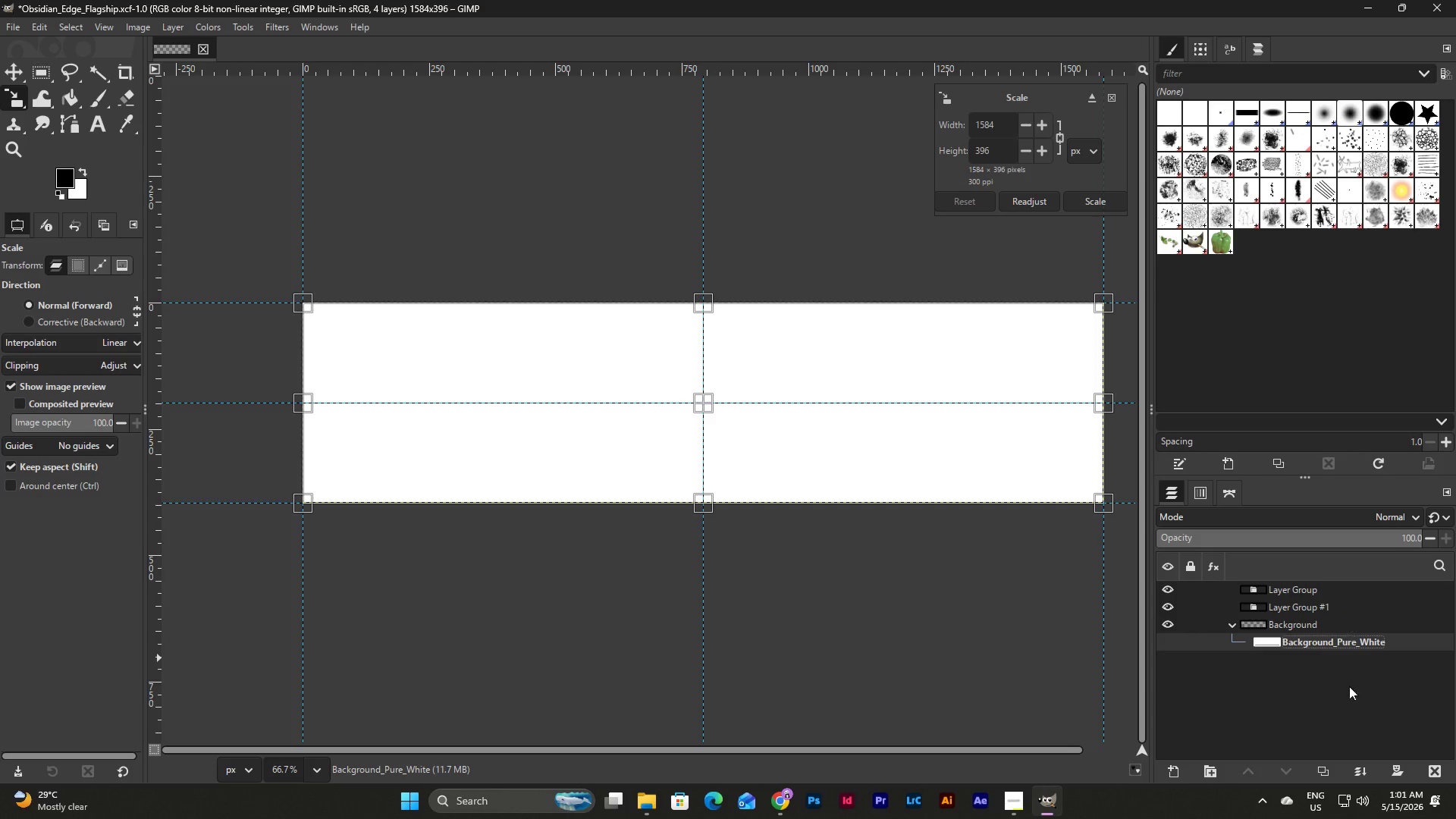 
left_click([1348, 710])